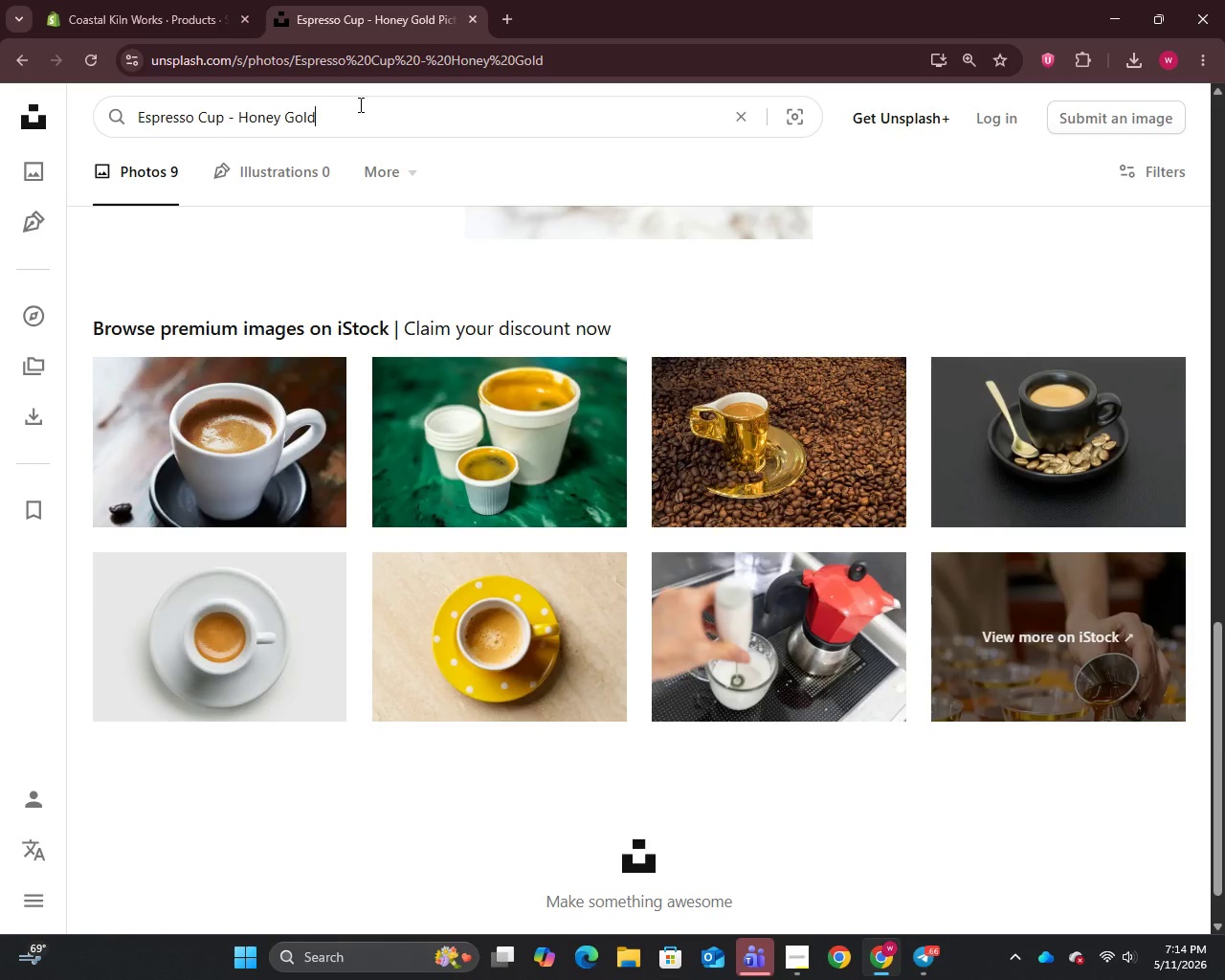 
key(Control+A)
 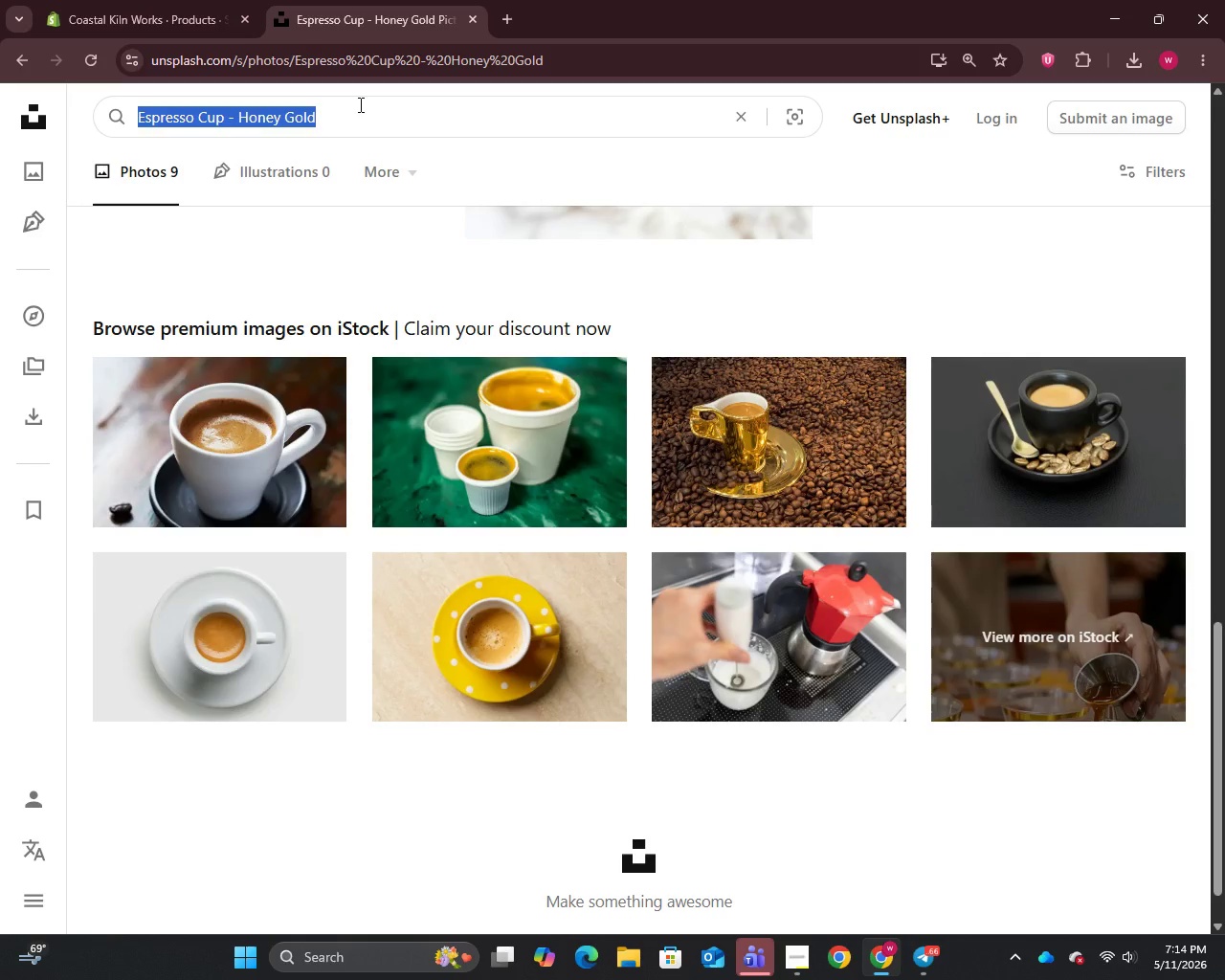 
key(Control+V)
 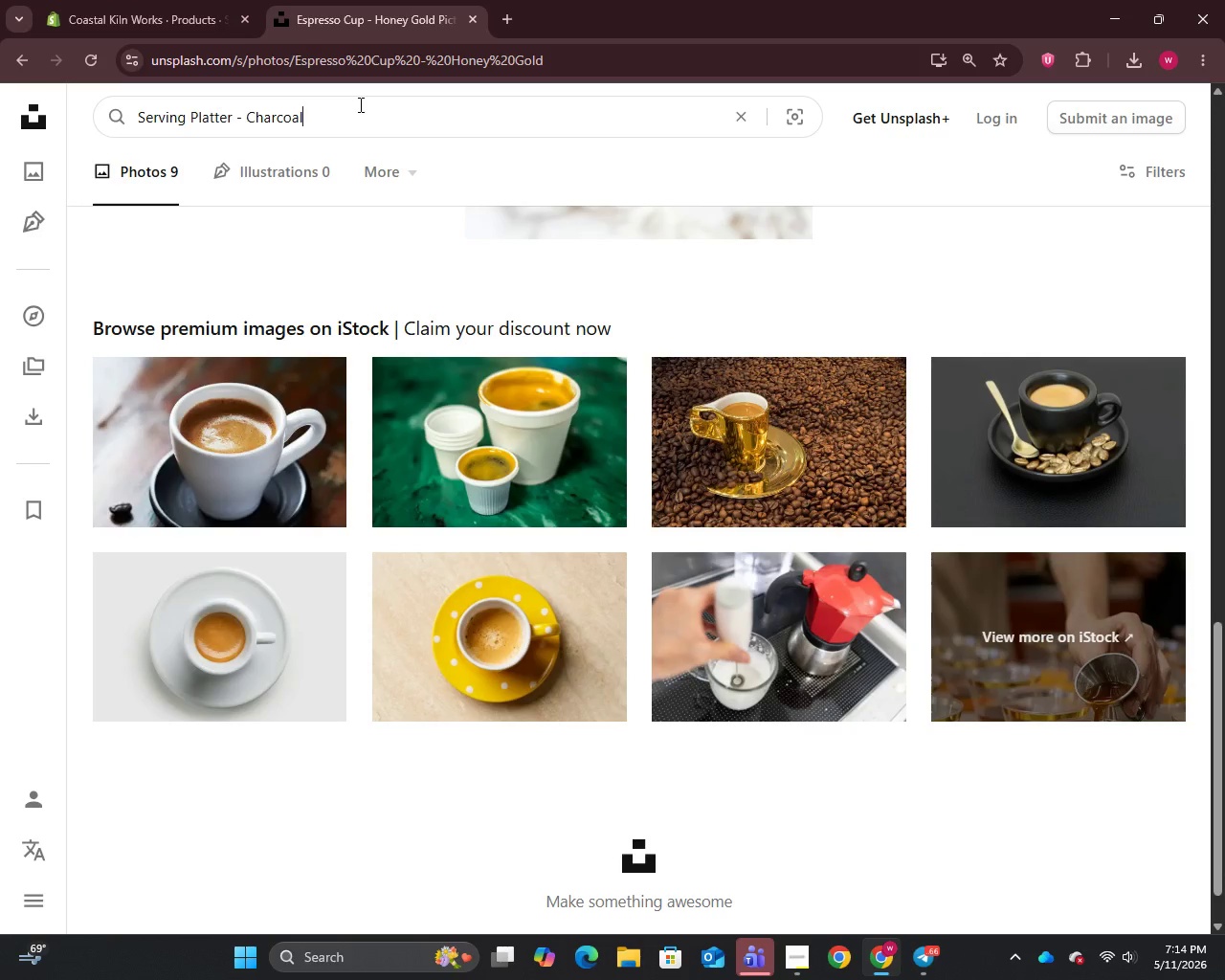 
key(Enter)
 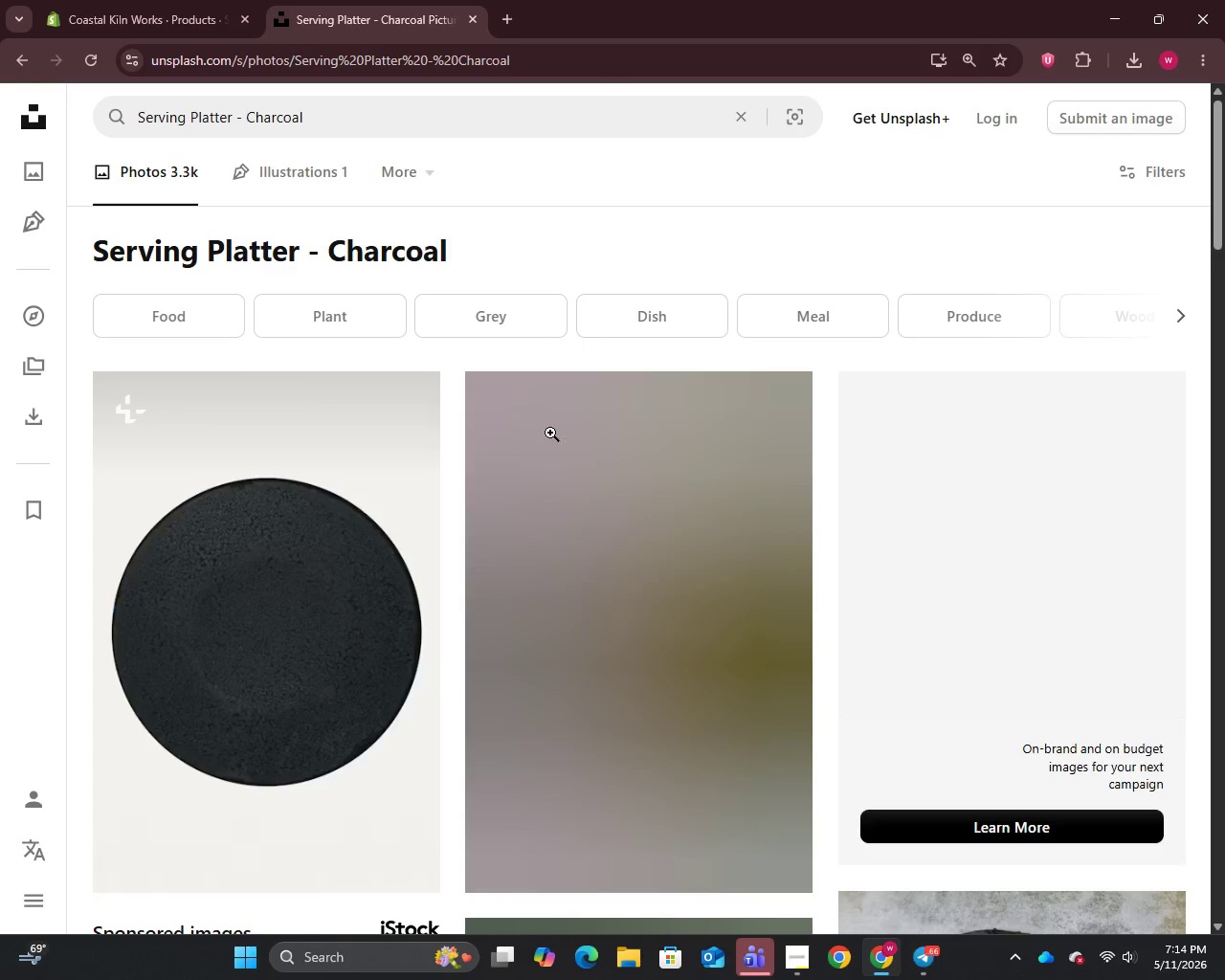 
scroll: coordinate [548, 436], scroll_direction: down, amount: 18.0
 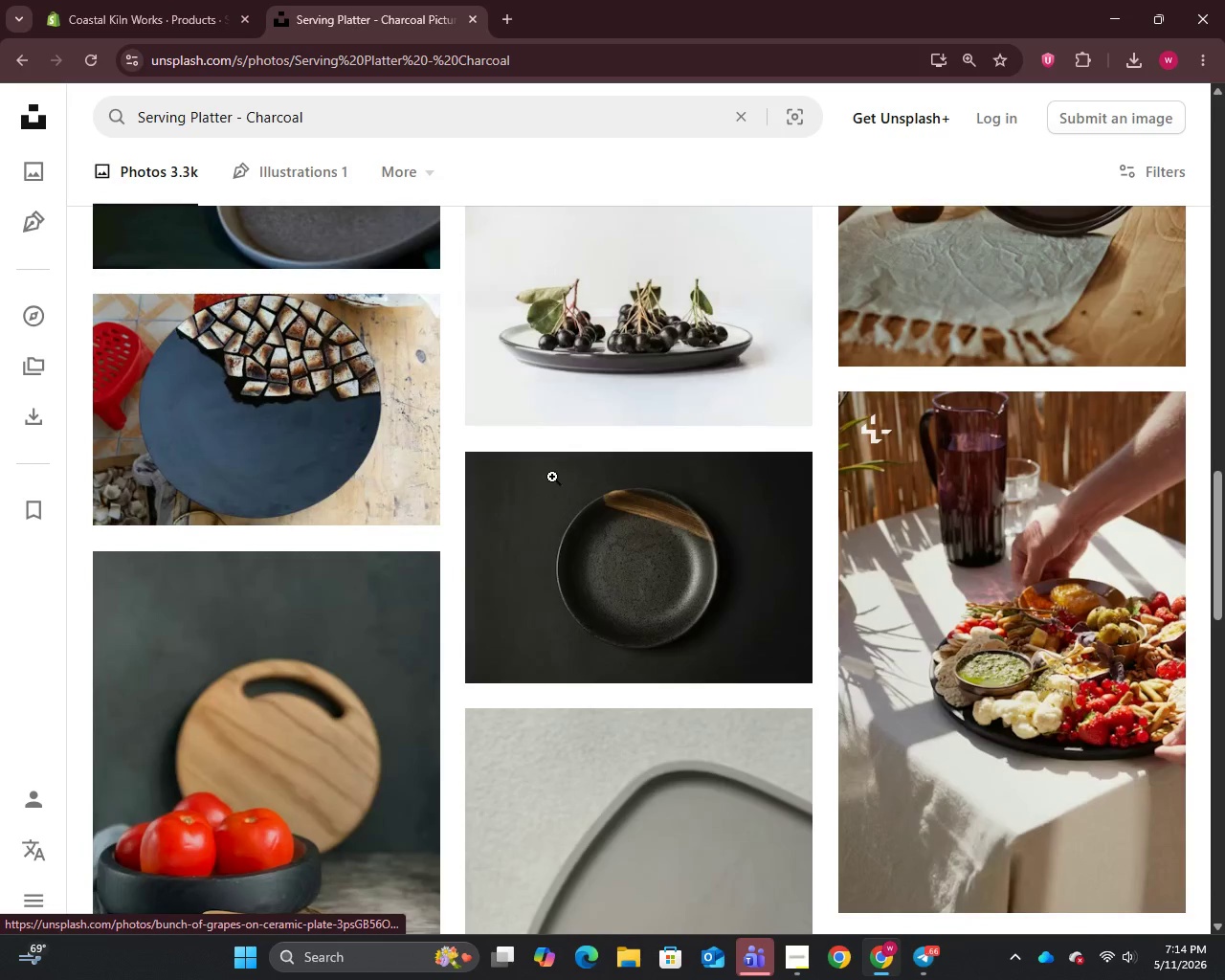 
right_click([589, 579])
 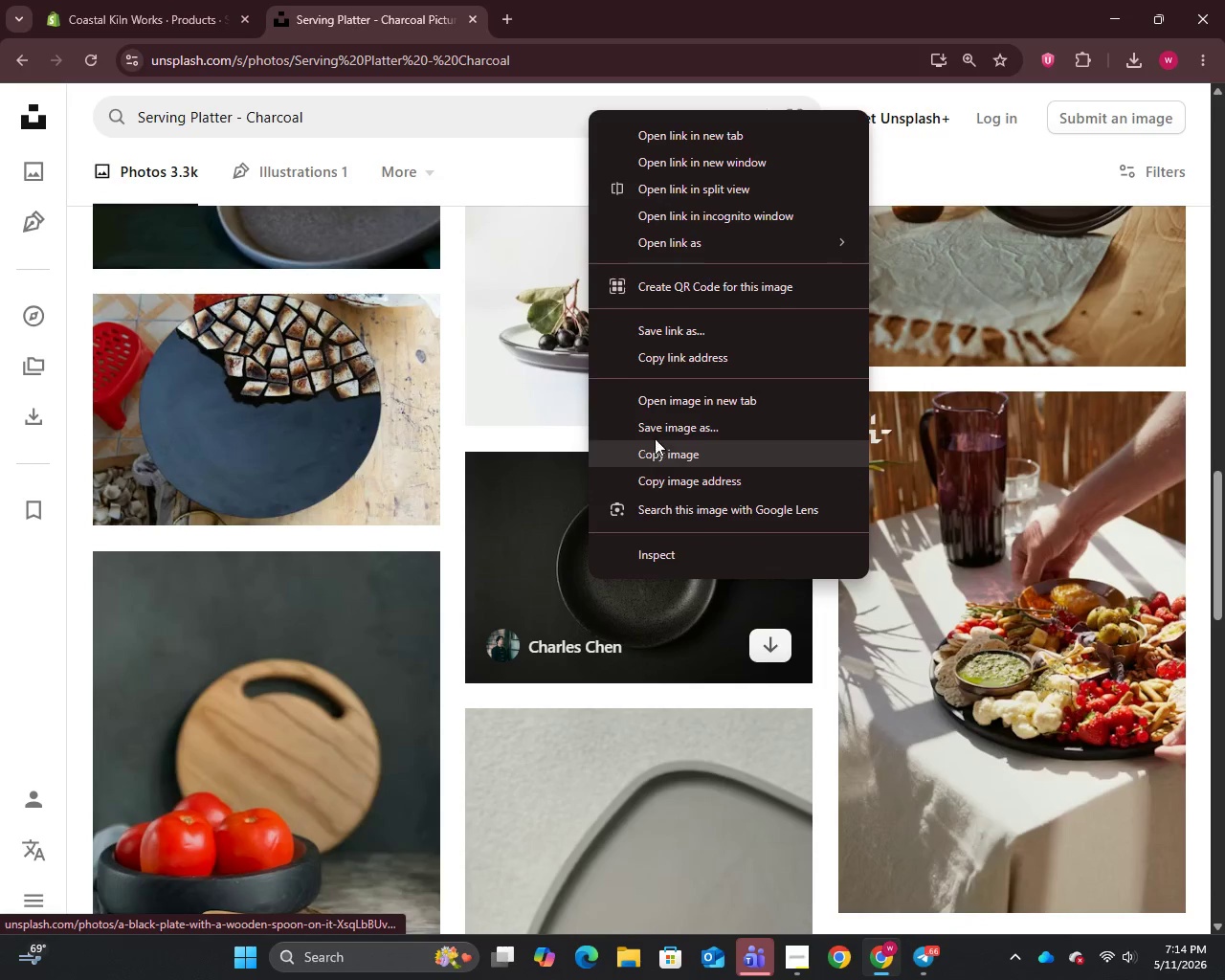 
left_click([655, 430])
 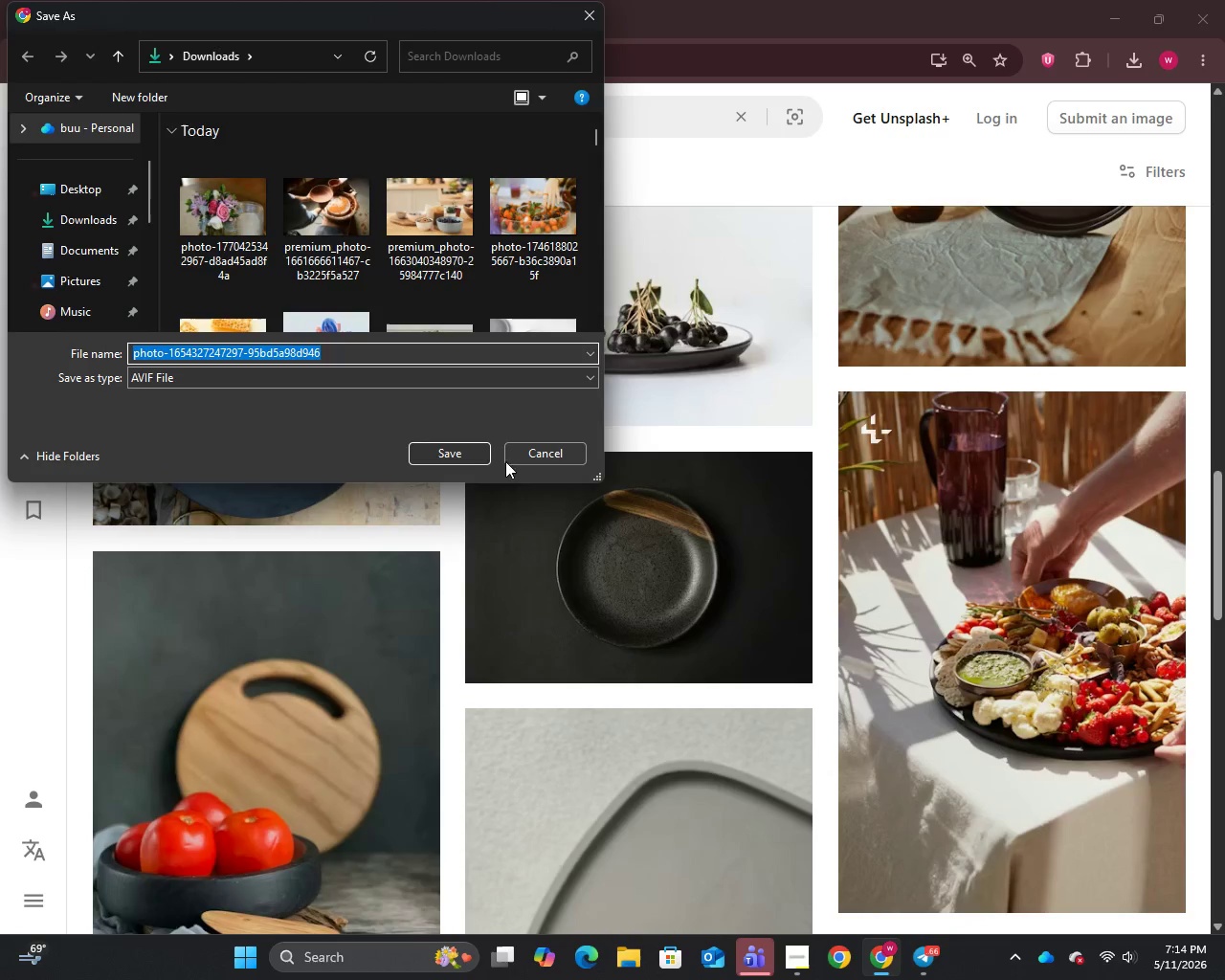 
left_click([460, 455])
 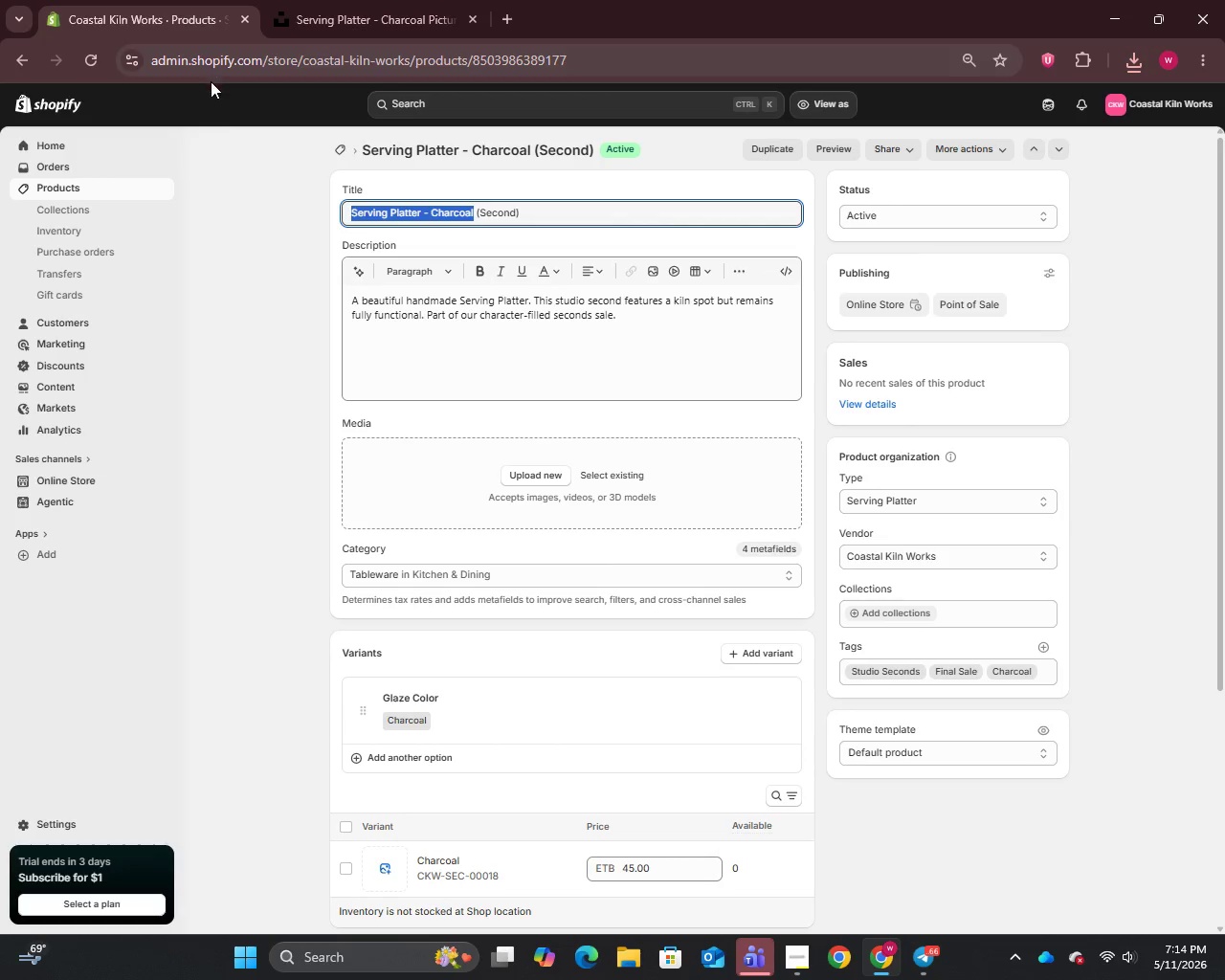 
wait(5.45)
 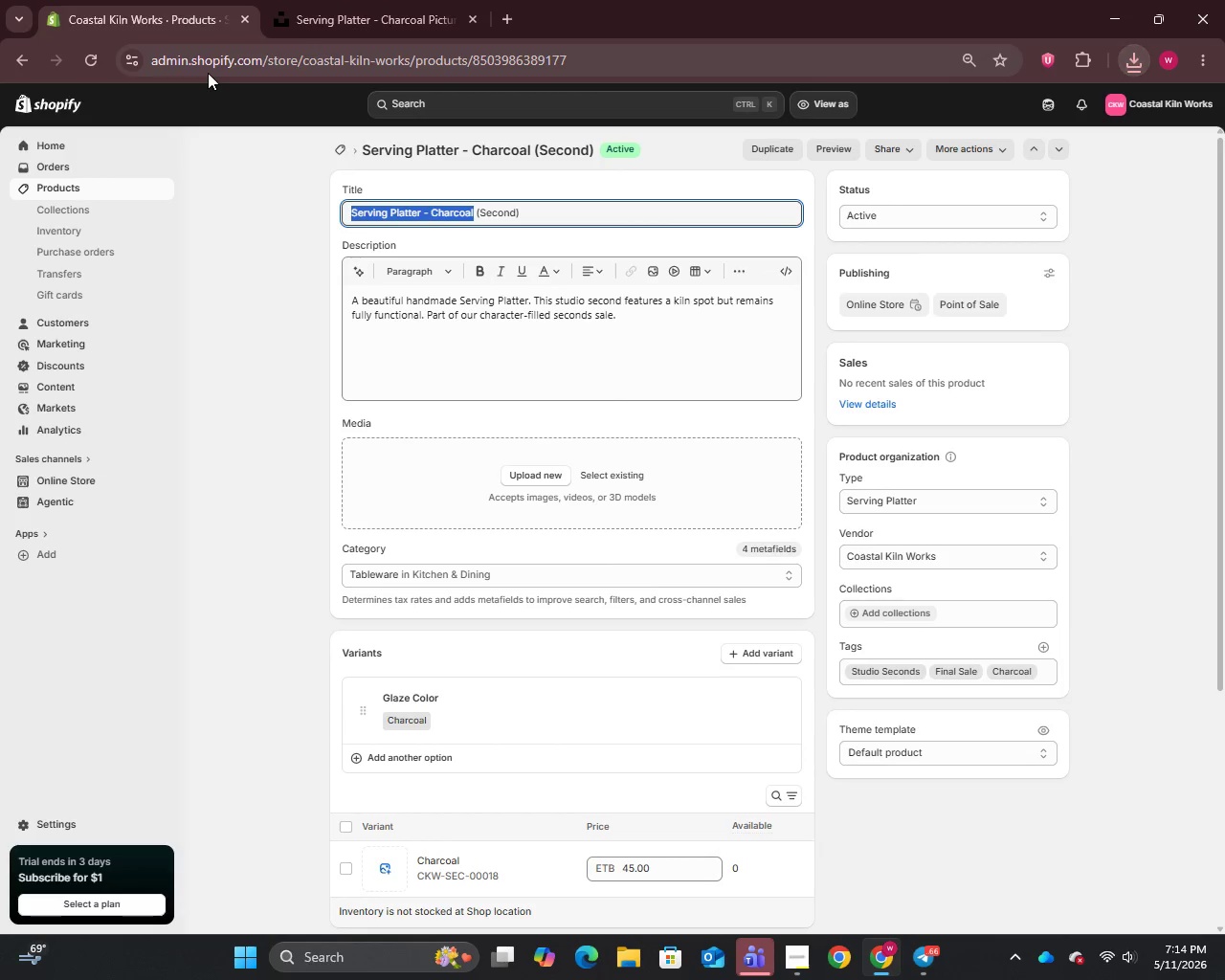 
left_click([339, 0])
 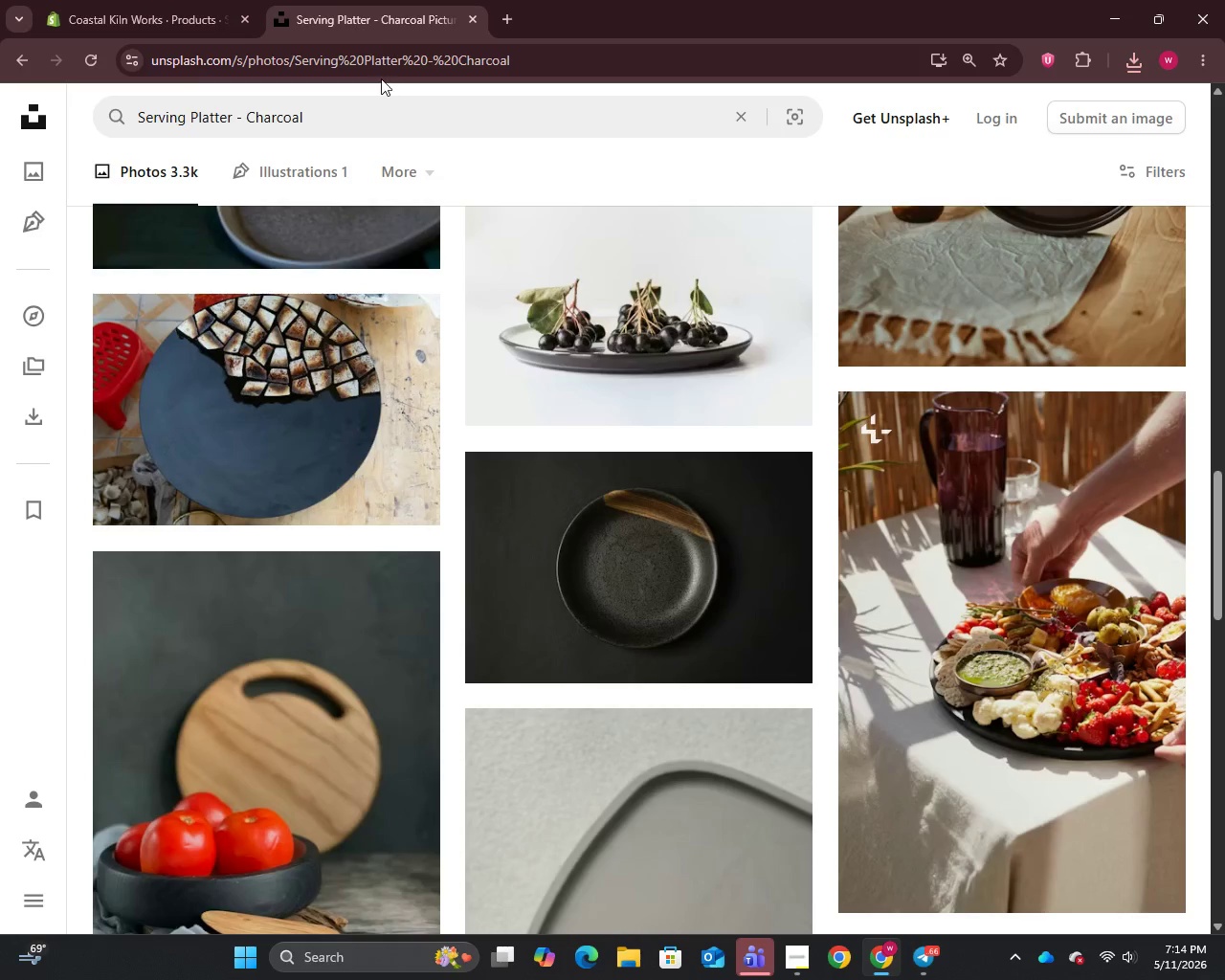 
left_click_drag(start_coordinate=[381, 78], to_coordinate=[372, 97])
 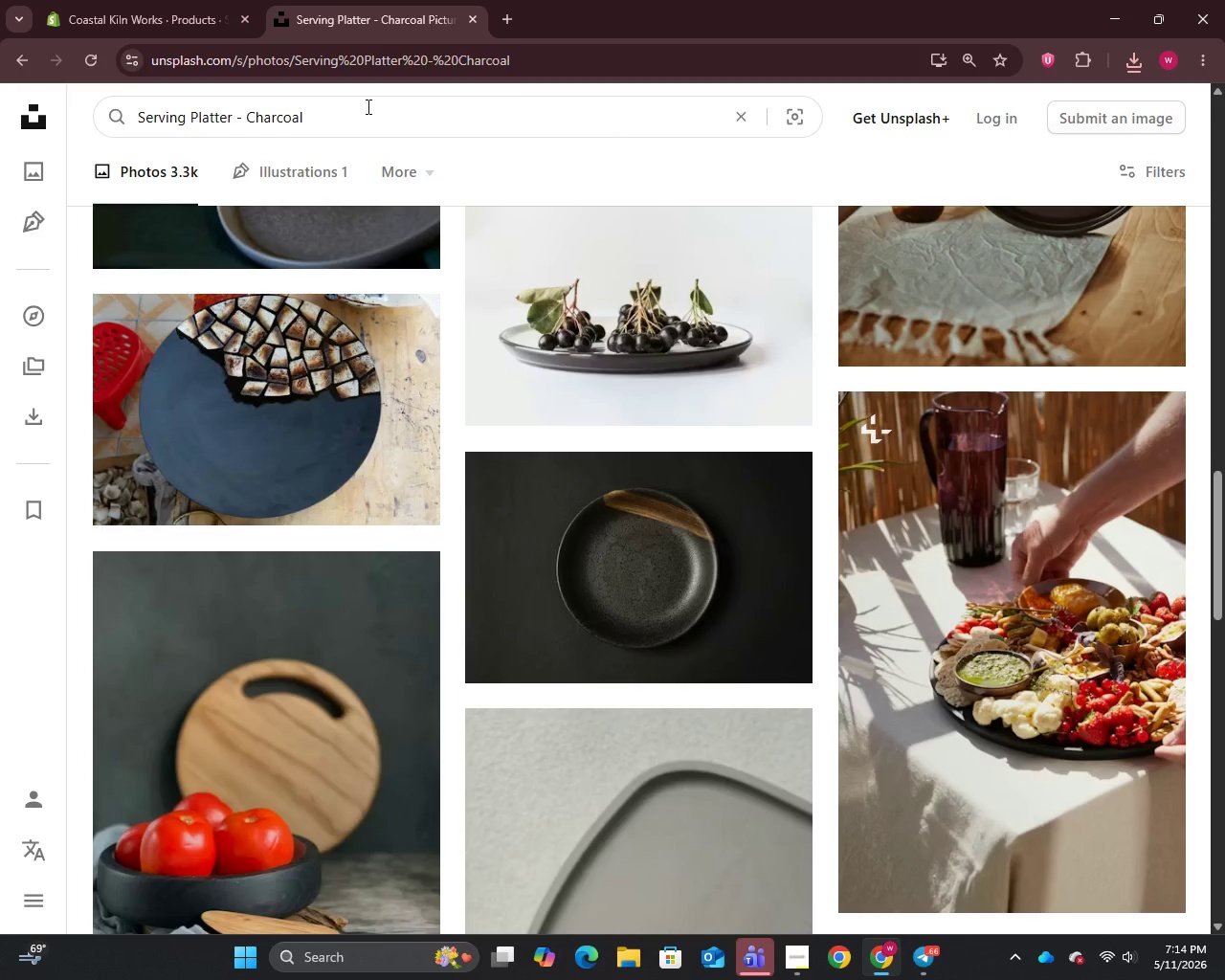 
key(Control+A)
 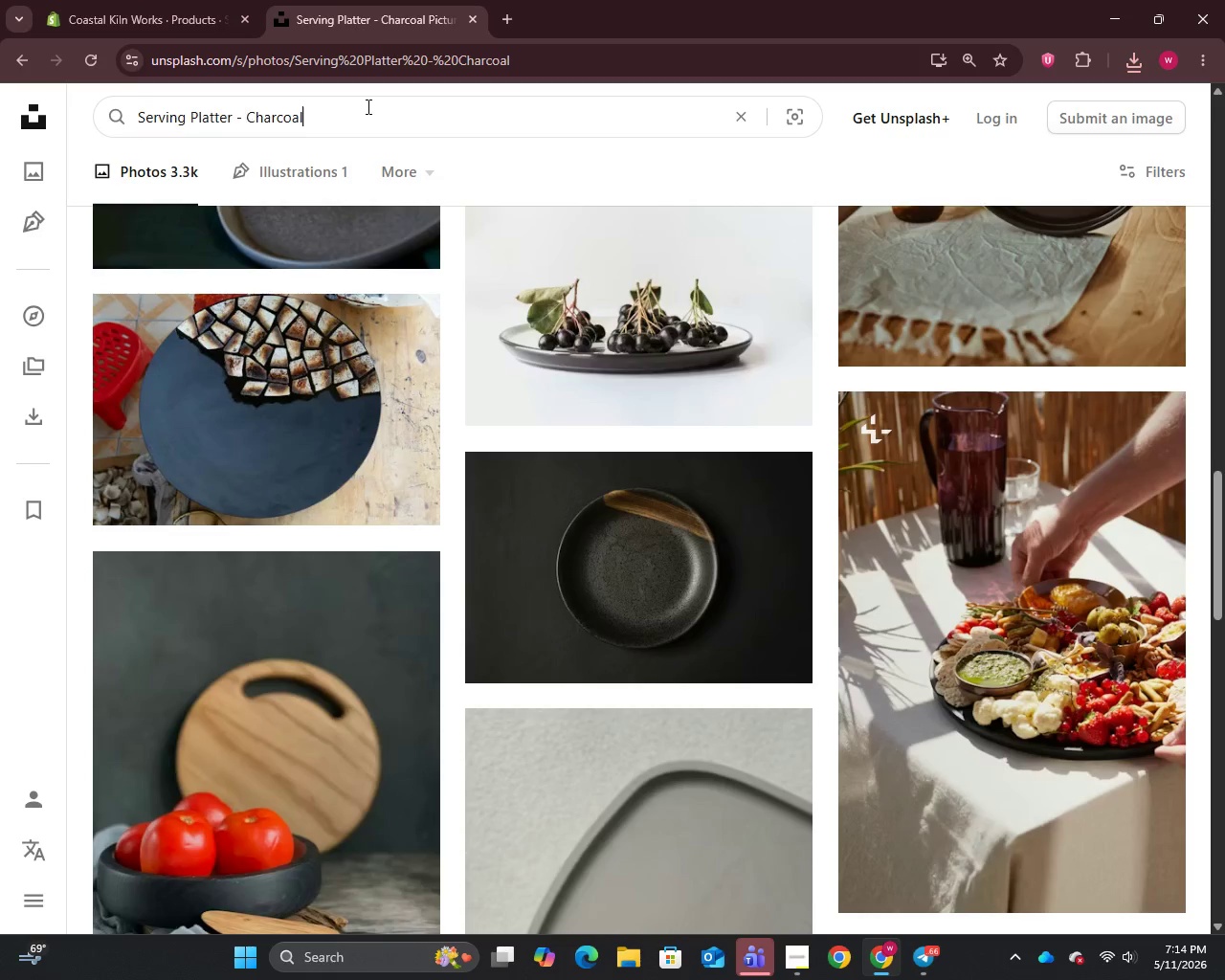 
key(Control+V)
 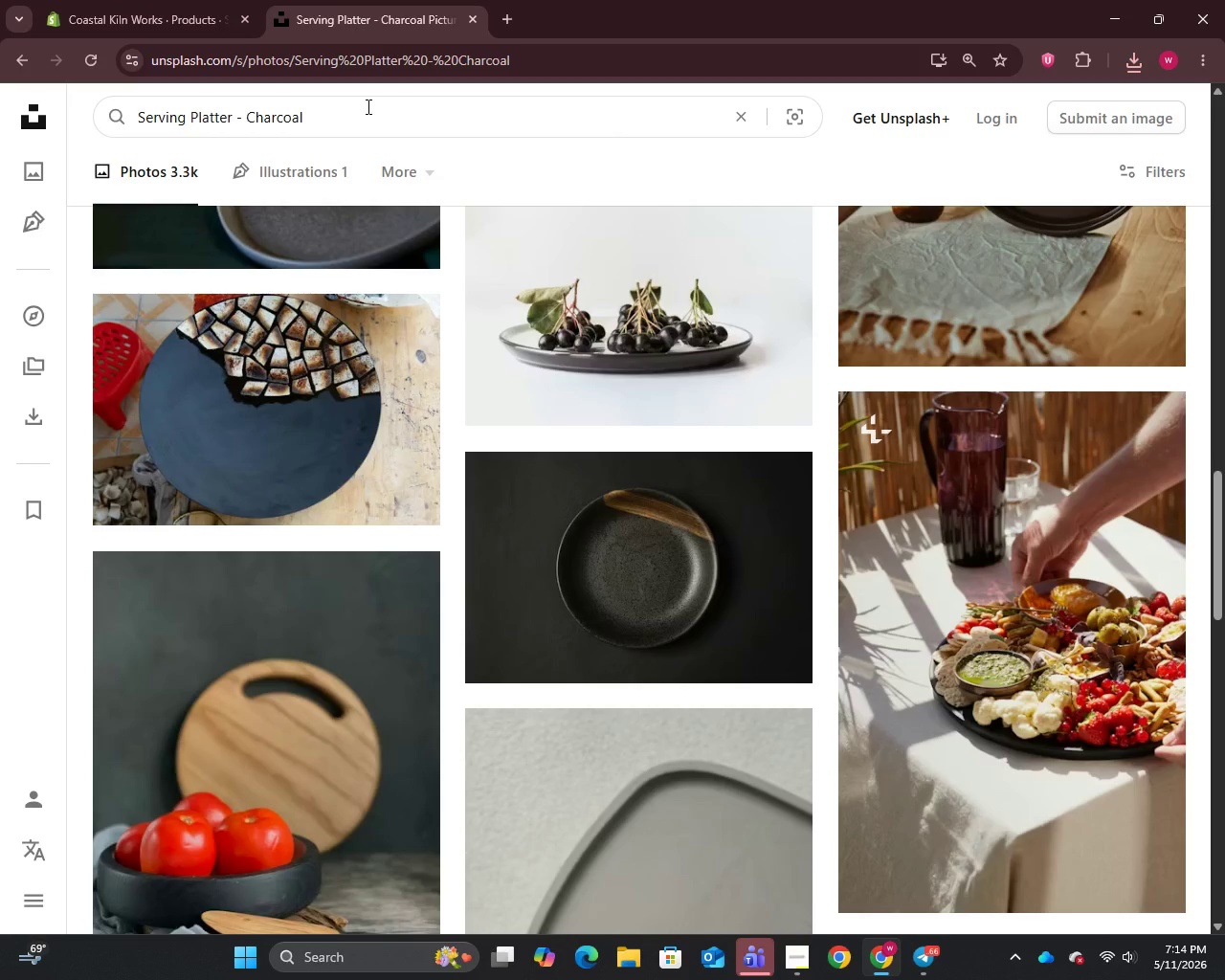 
key(Enter)
 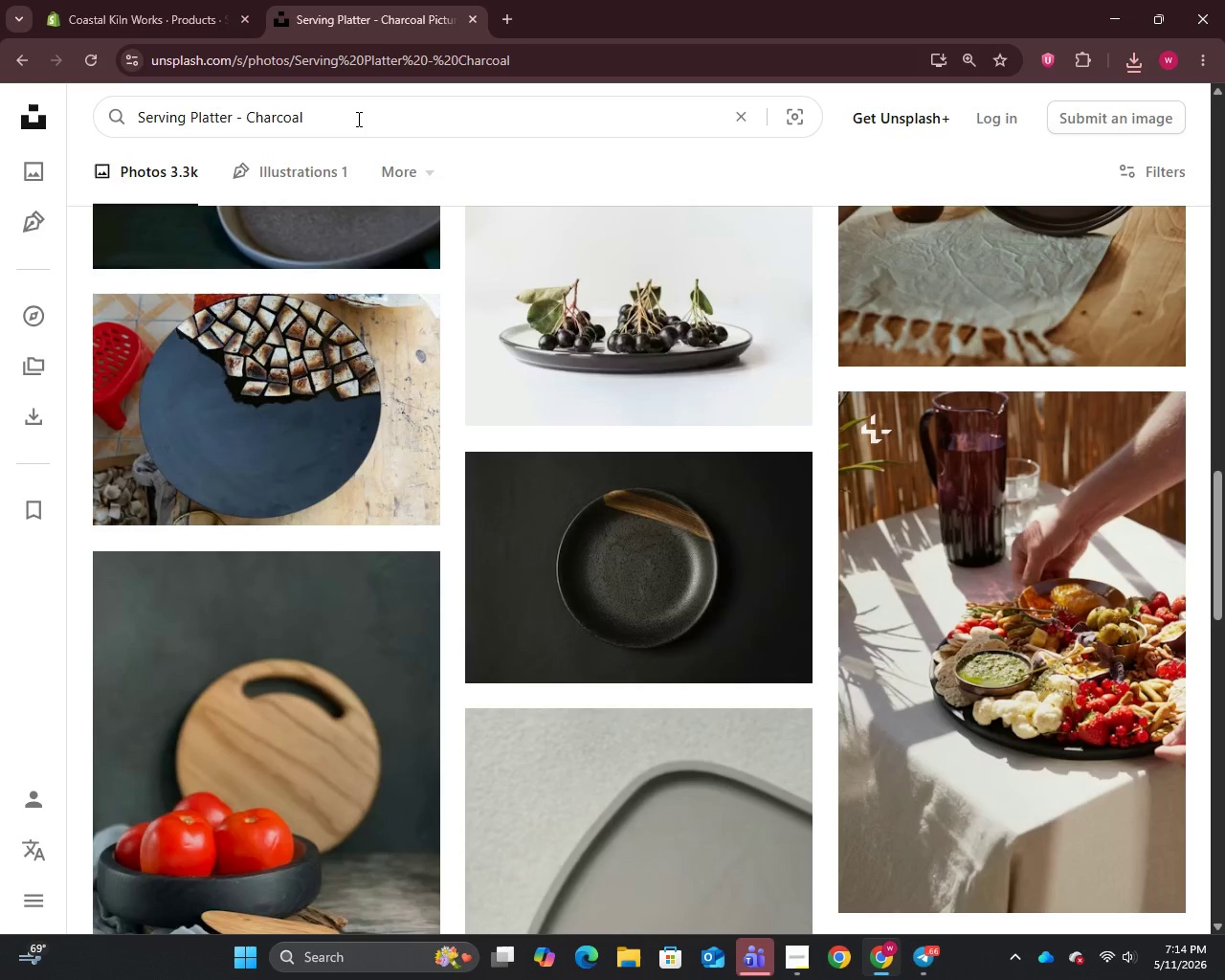 
left_click([161, 13])
 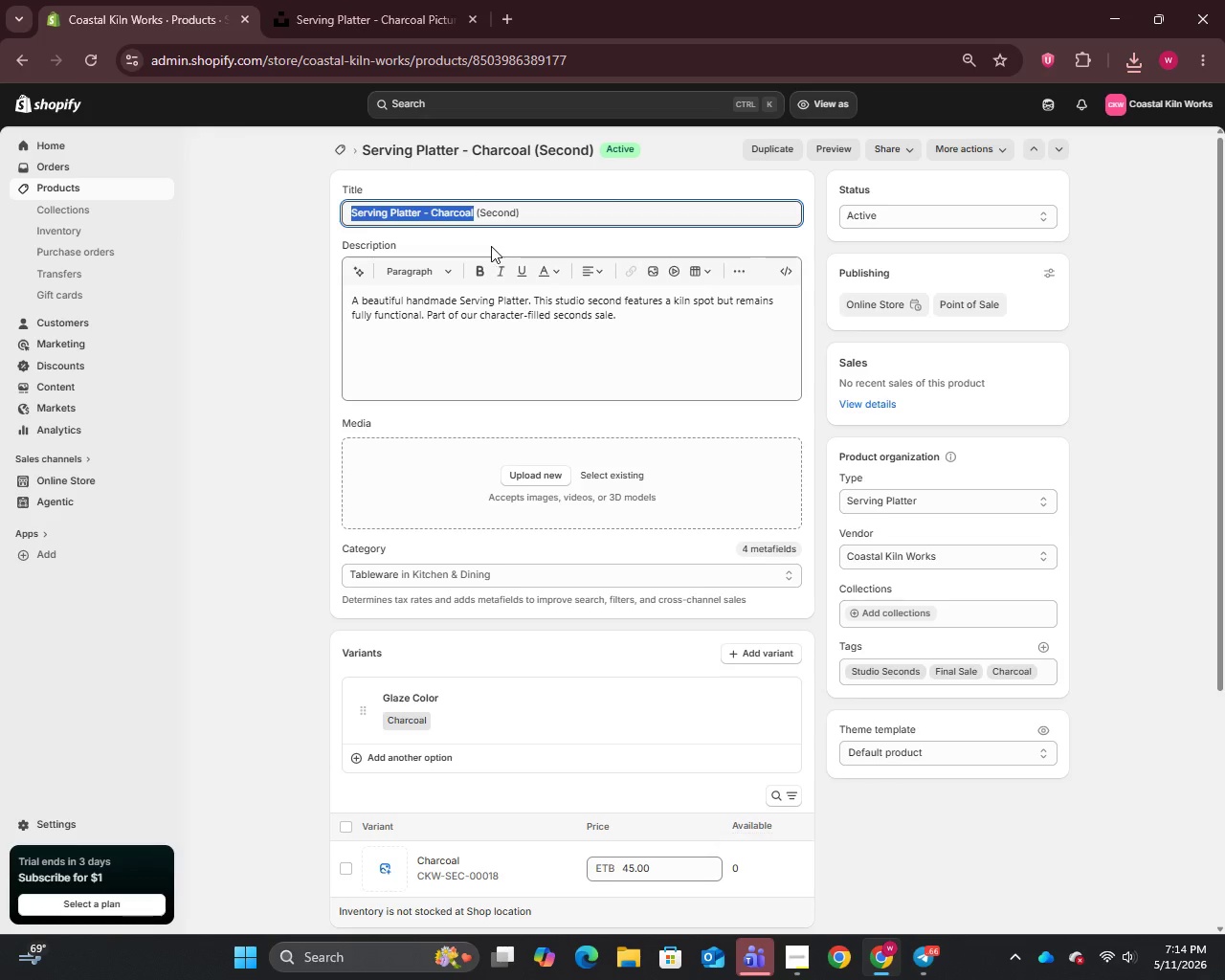 
hold_key(key=ControlLeft, duration=1.67)
 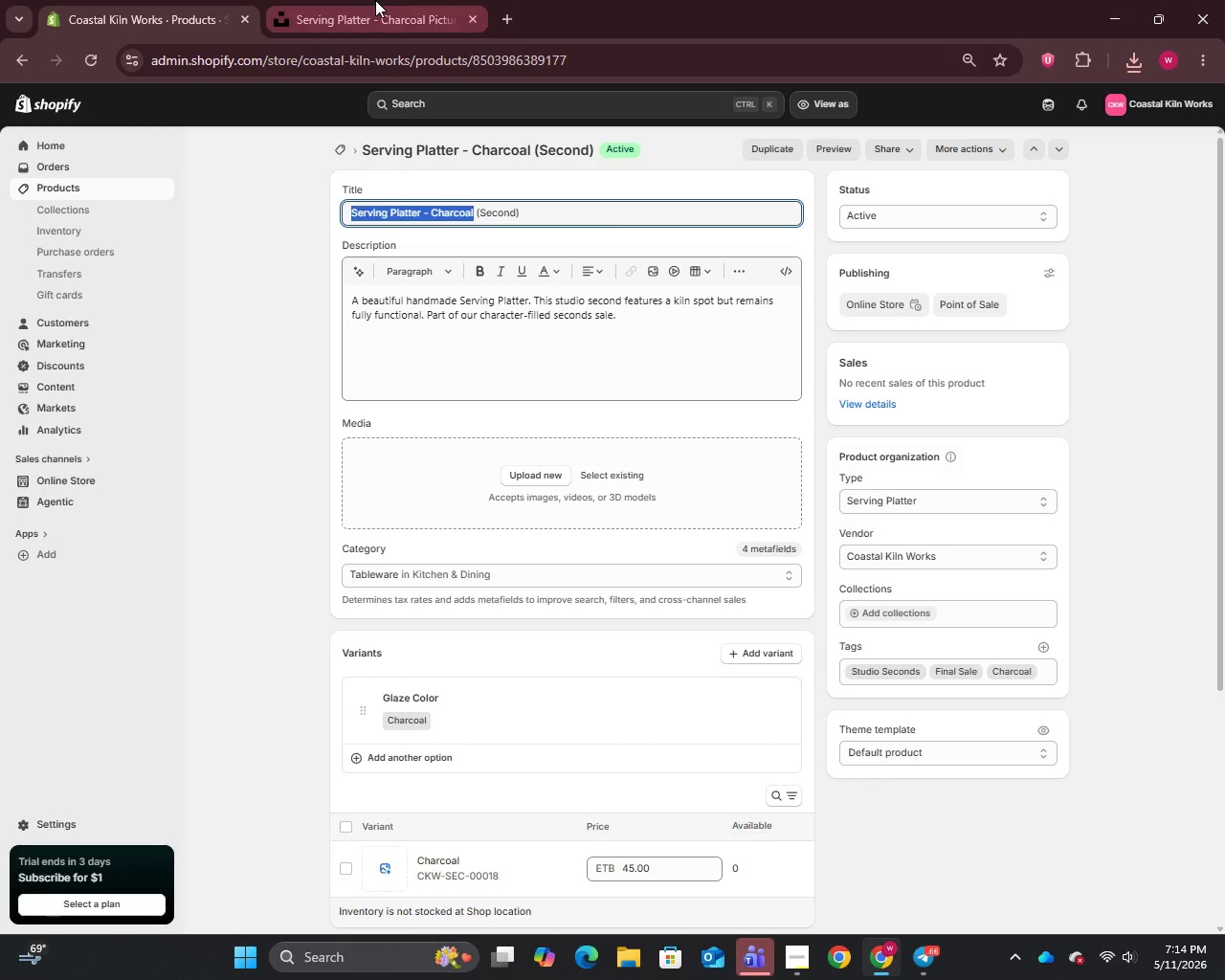 
hold_key(key=C, duration=0.31)
 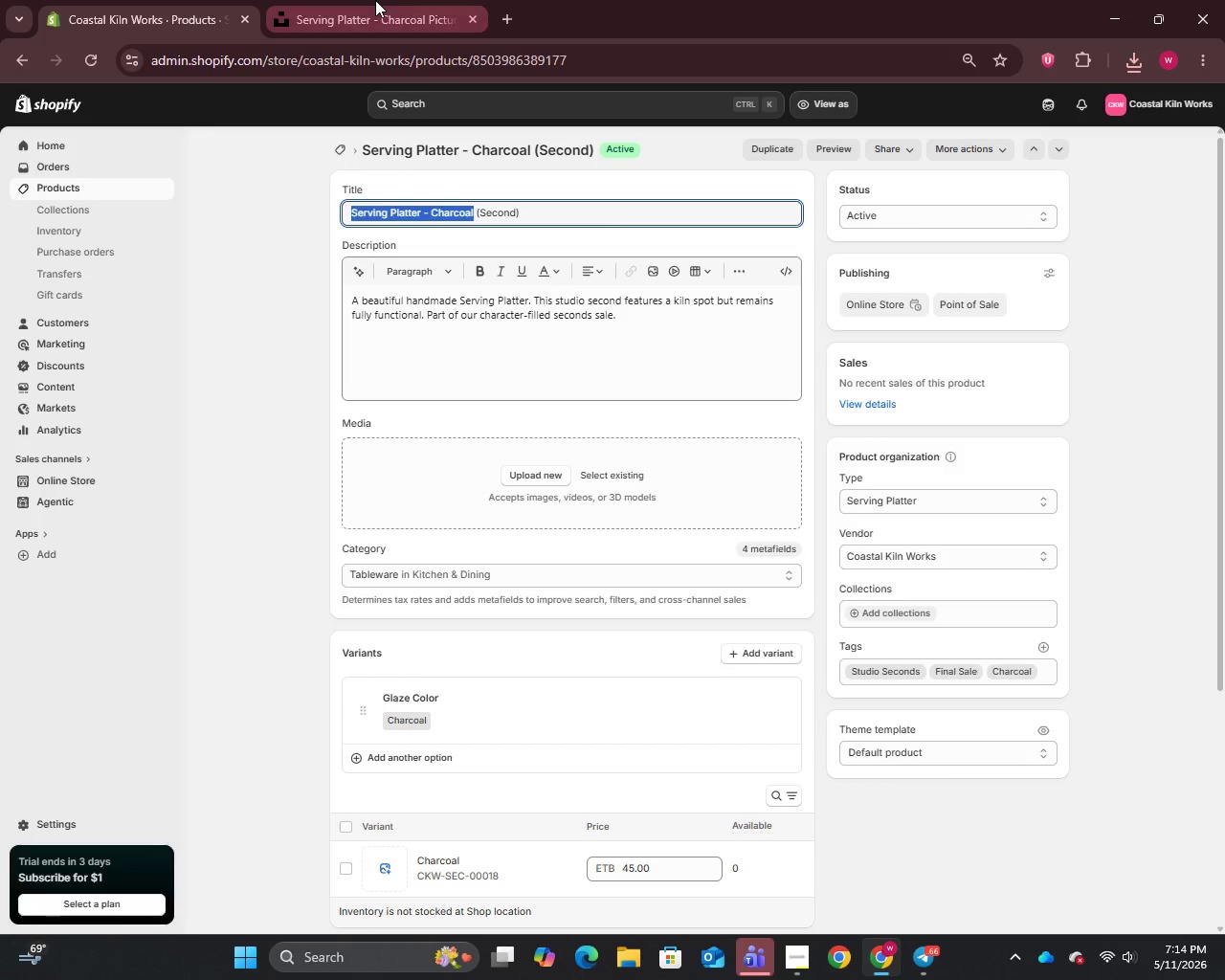 
left_click([375, 0])
 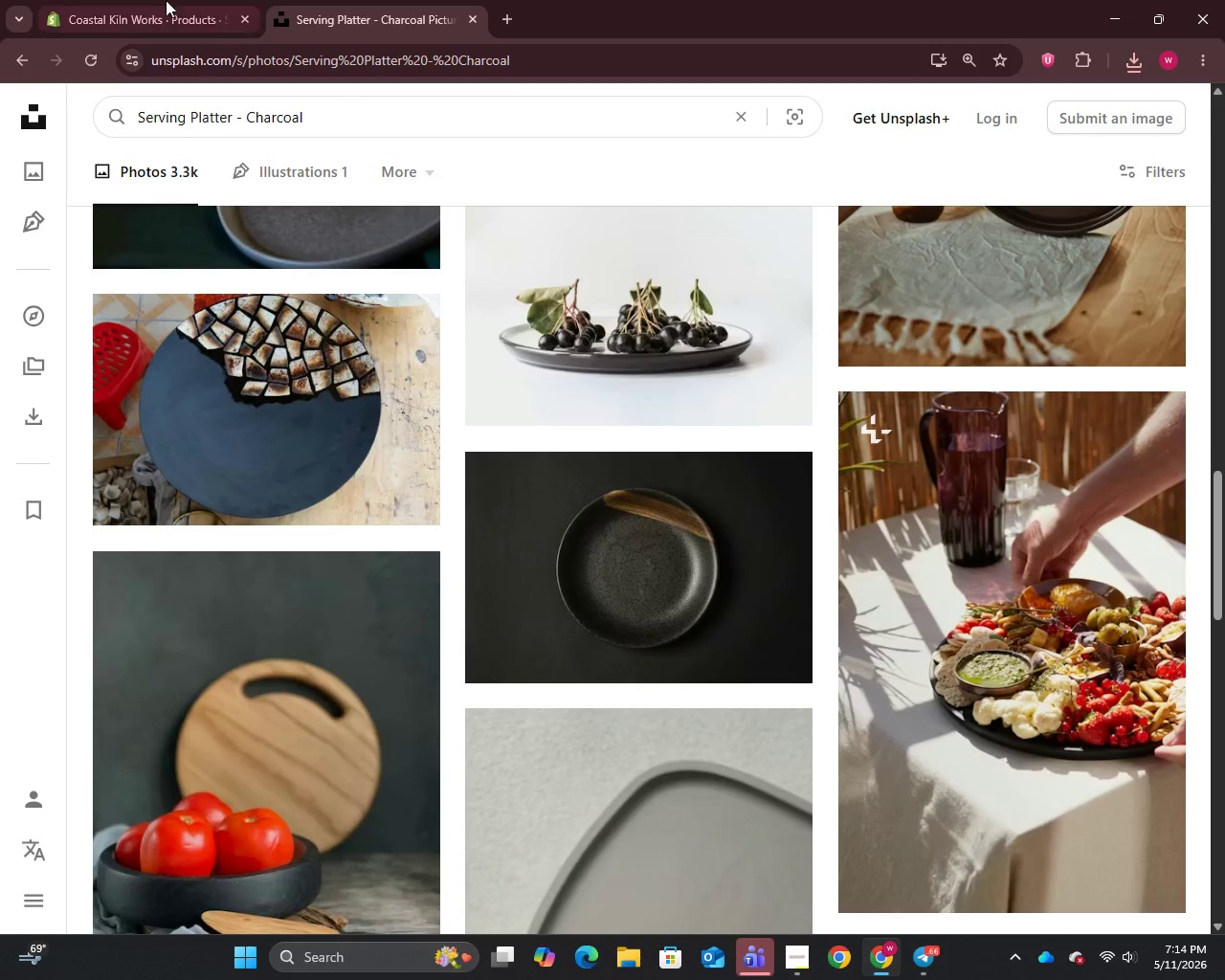 
left_click_drag(start_coordinate=[155, 0], to_coordinate=[179, 22])
 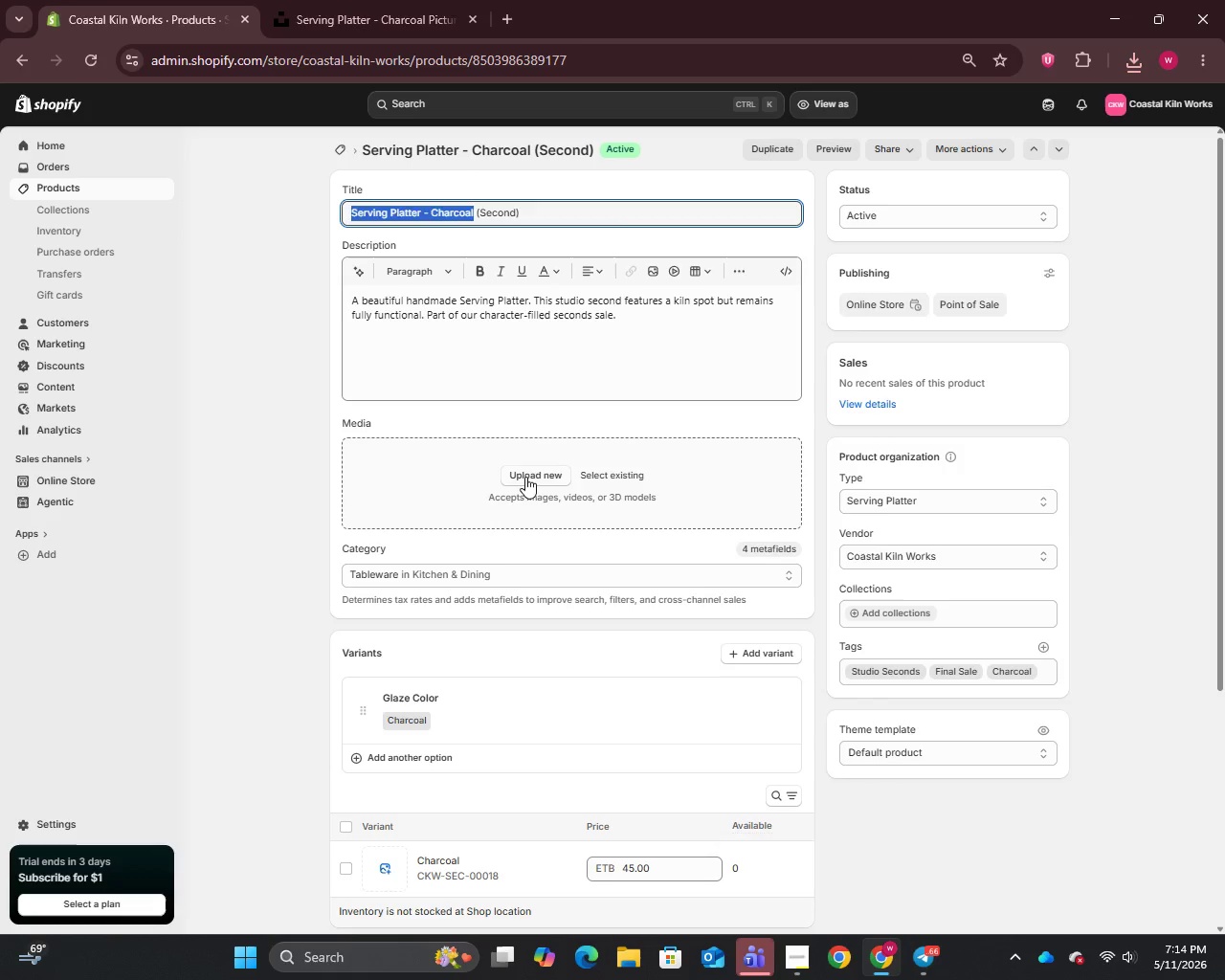 
left_click([525, 477])
 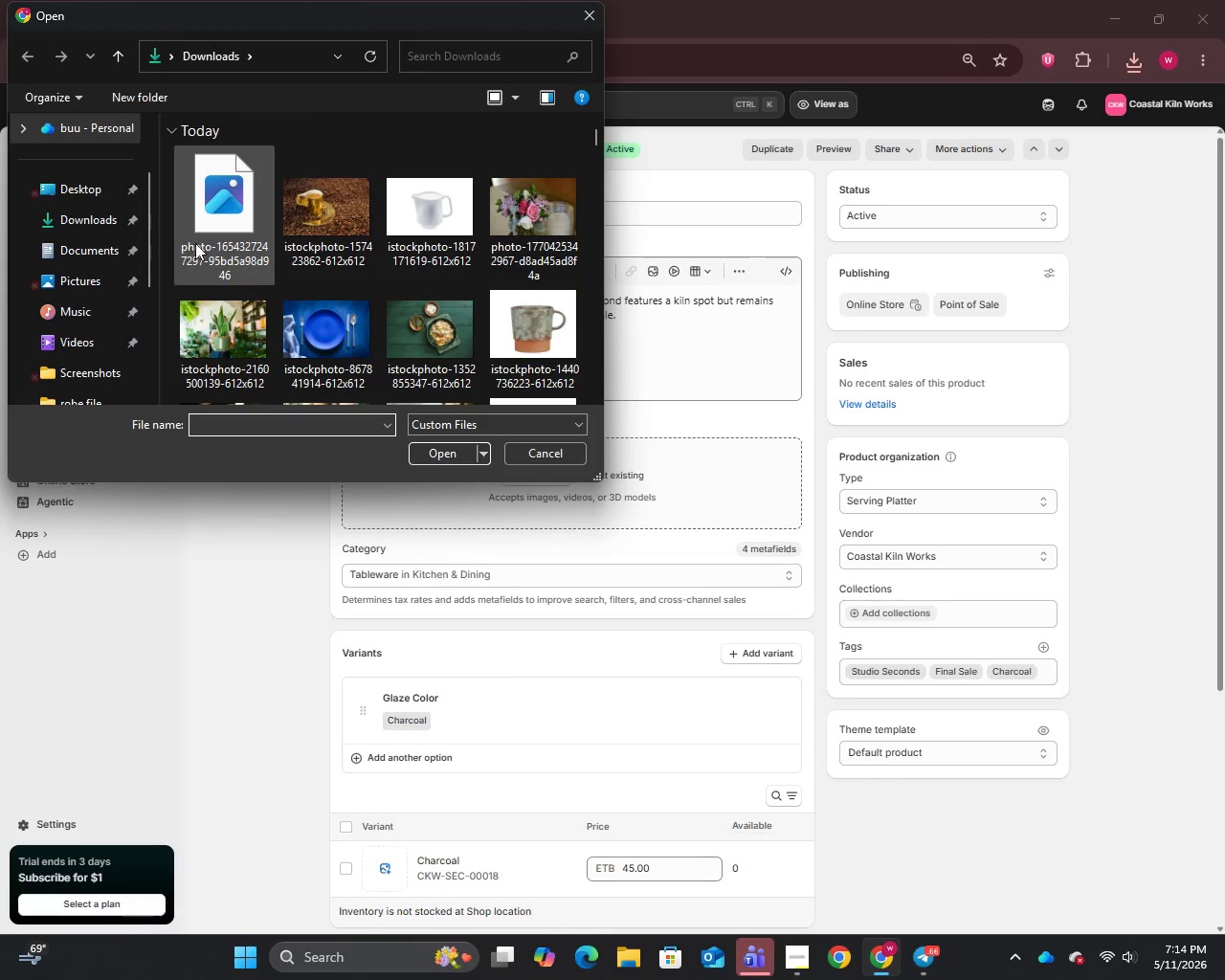 
left_click([212, 232])
 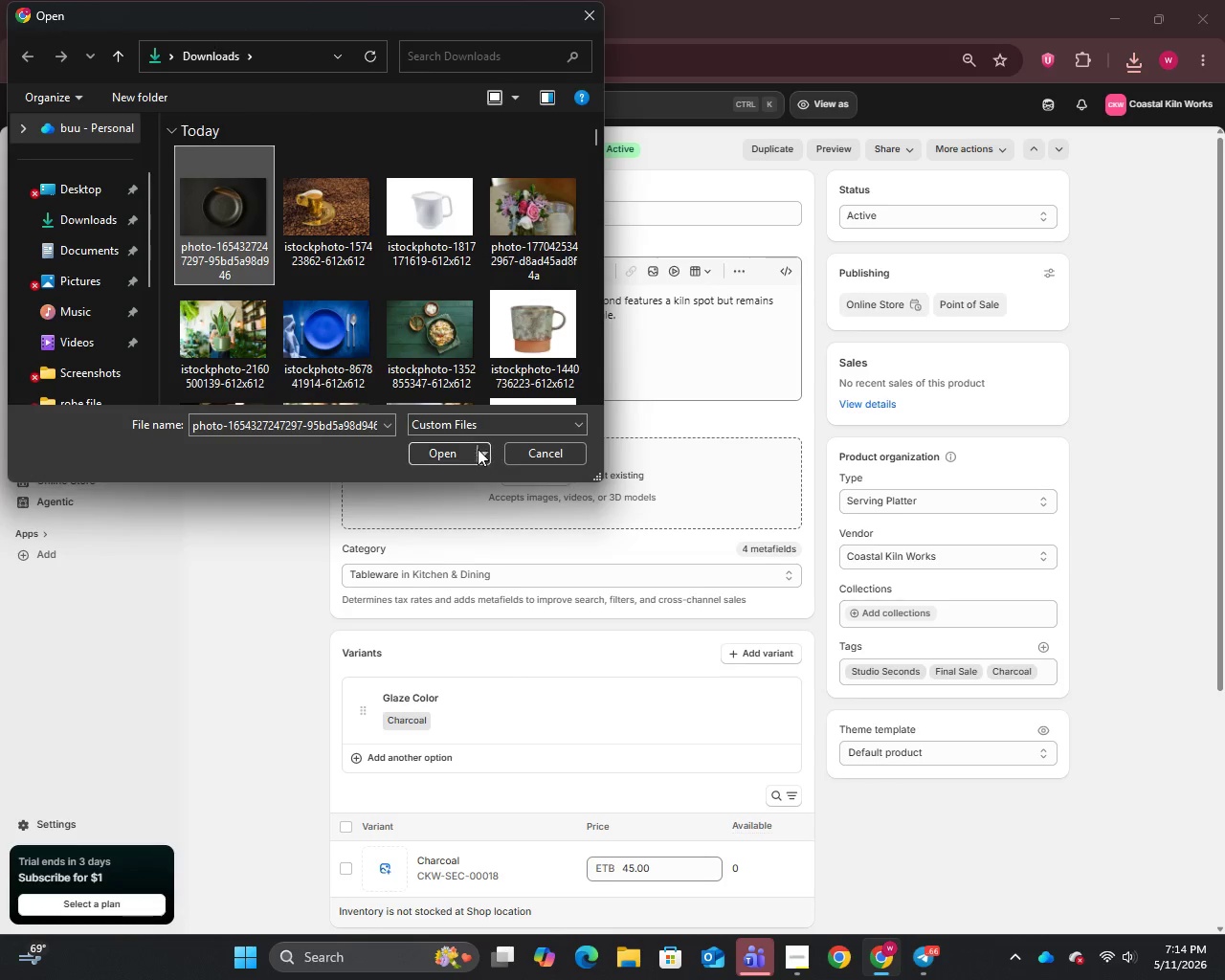 
left_click([447, 447])
 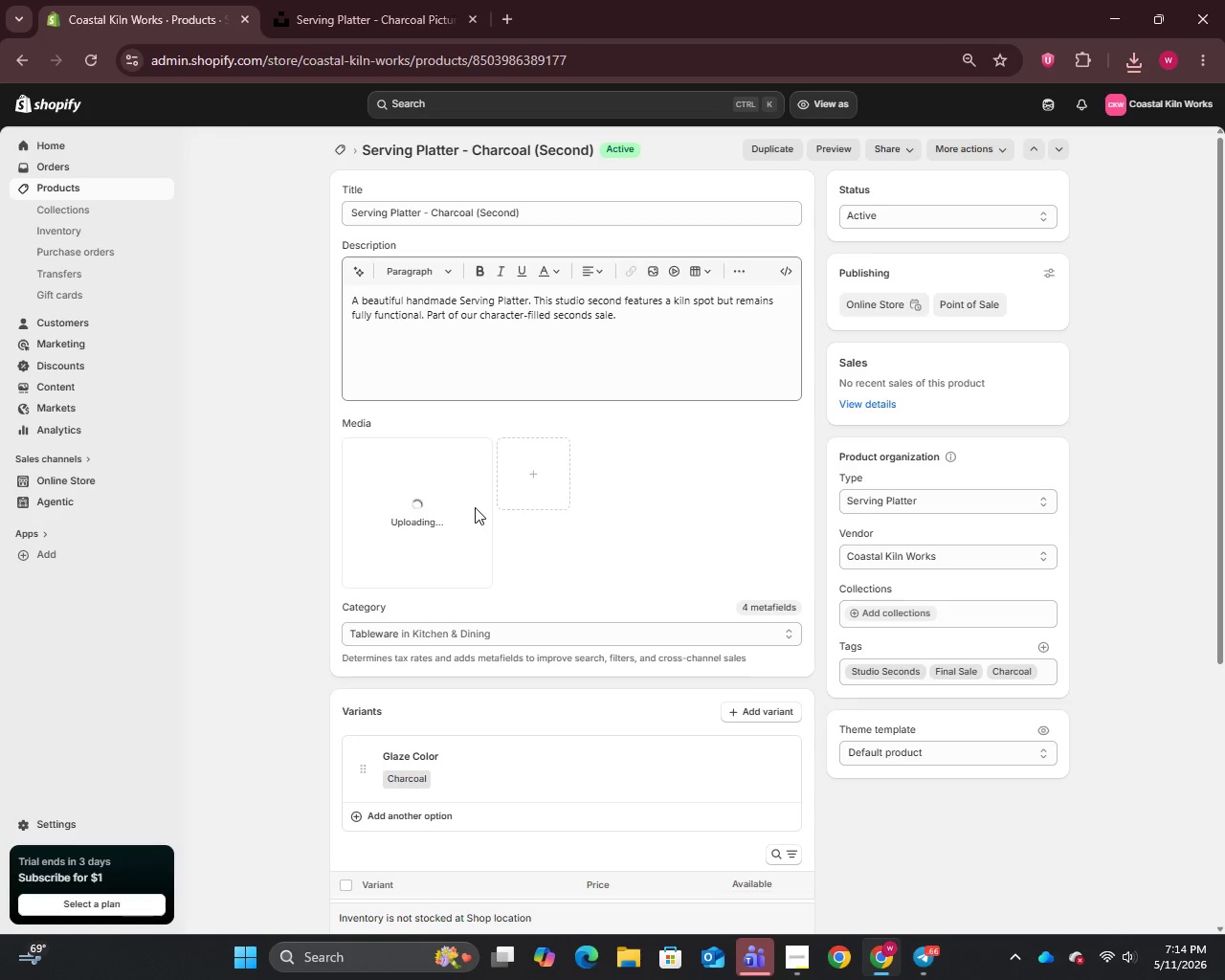 
scroll: coordinate [783, 742], scroll_direction: down, amount: 19.0
 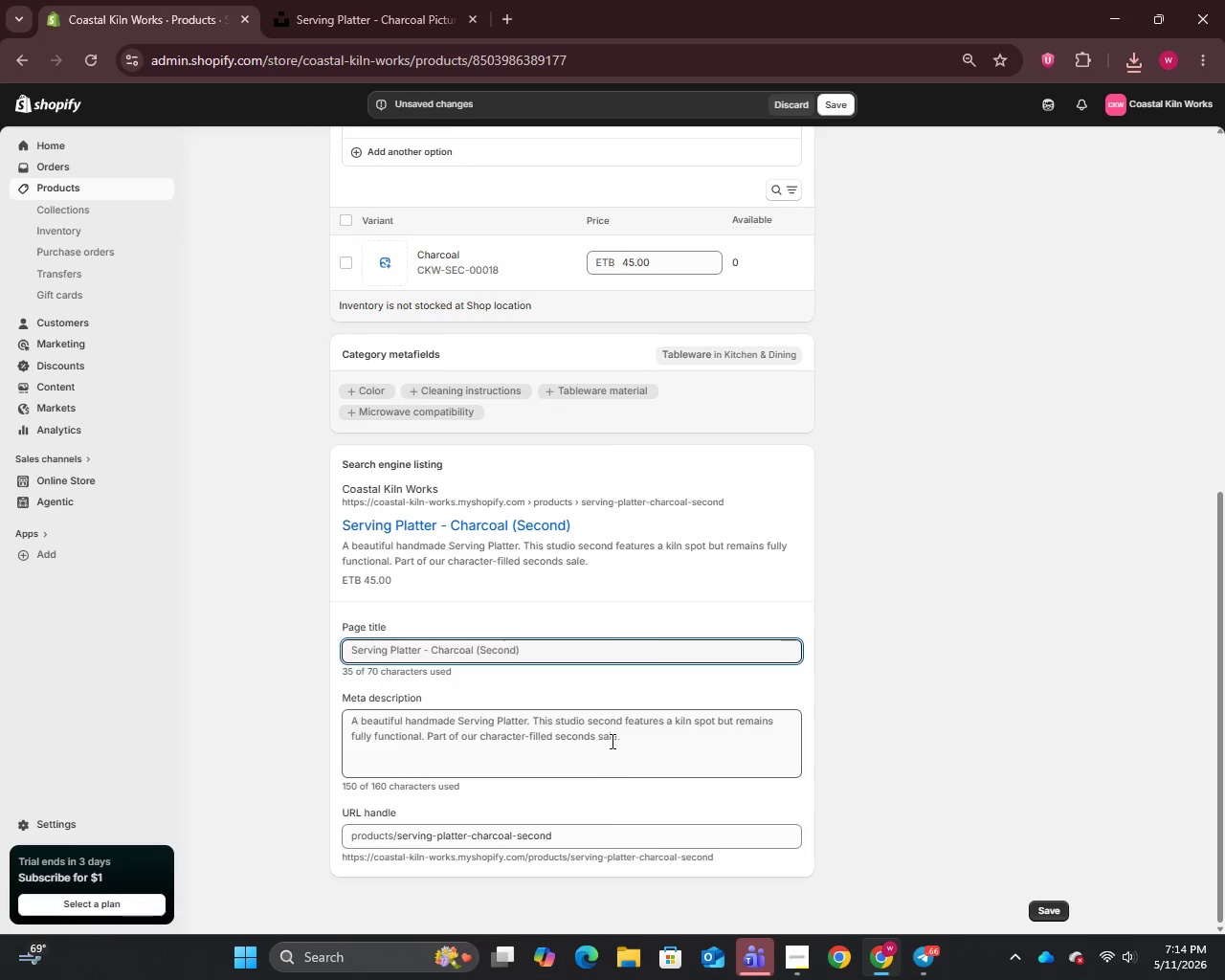 
left_click_drag(start_coordinate=[617, 755], to_coordinate=[622, 760])
 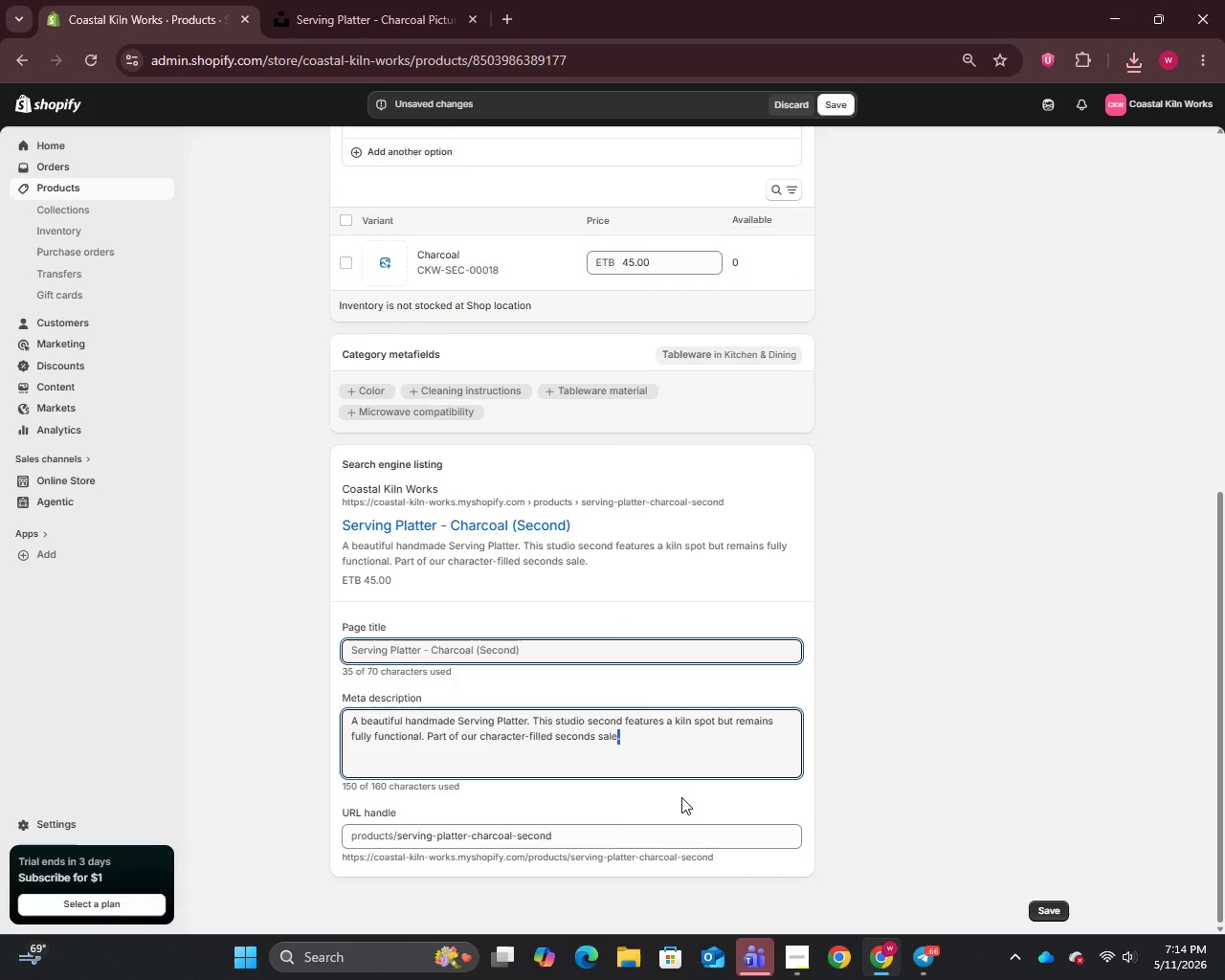 
key(Control+A)
 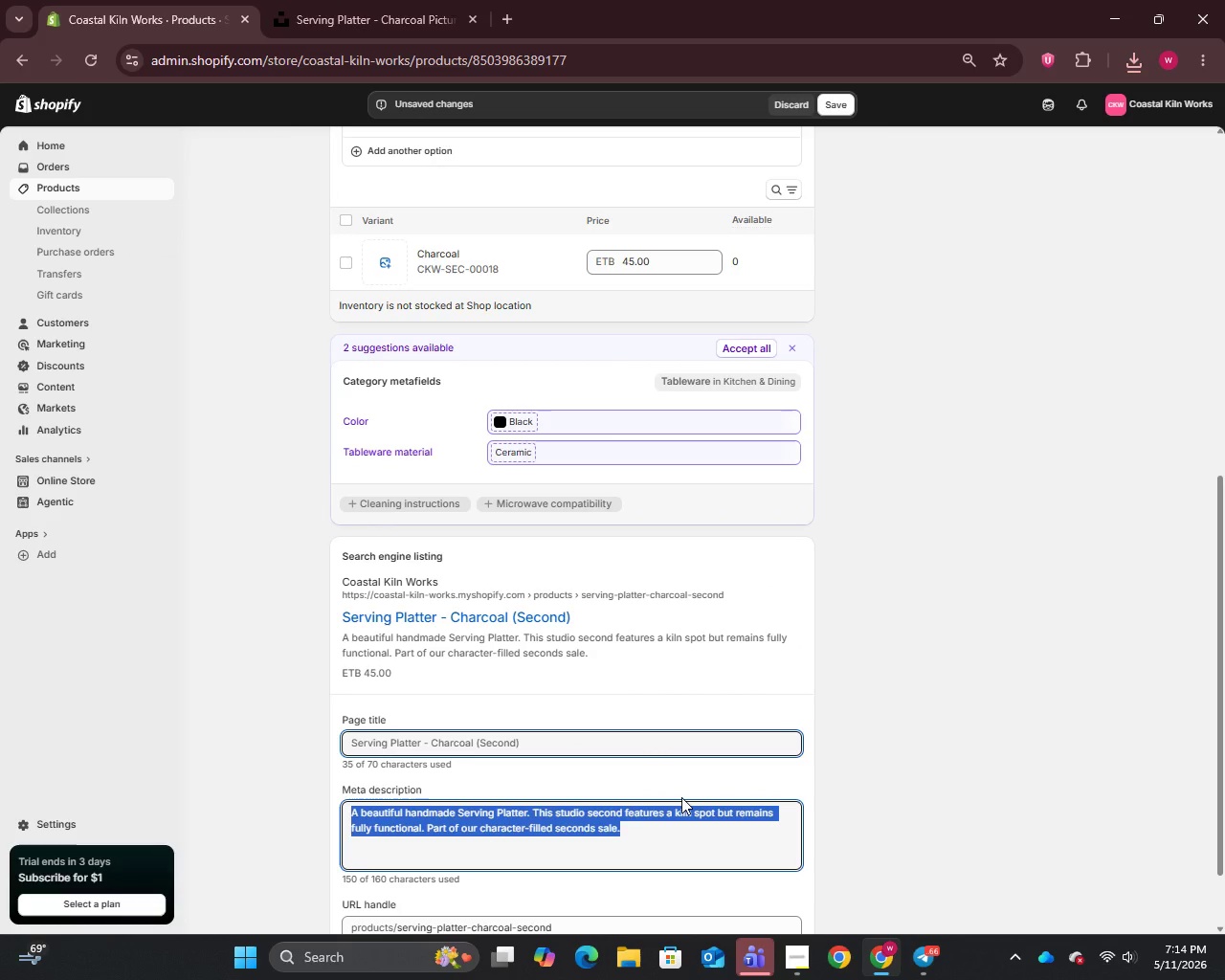 
type(Handmade serving platter with handmade character and a kiln spot. Charcoal studio seconds stoneware.)
 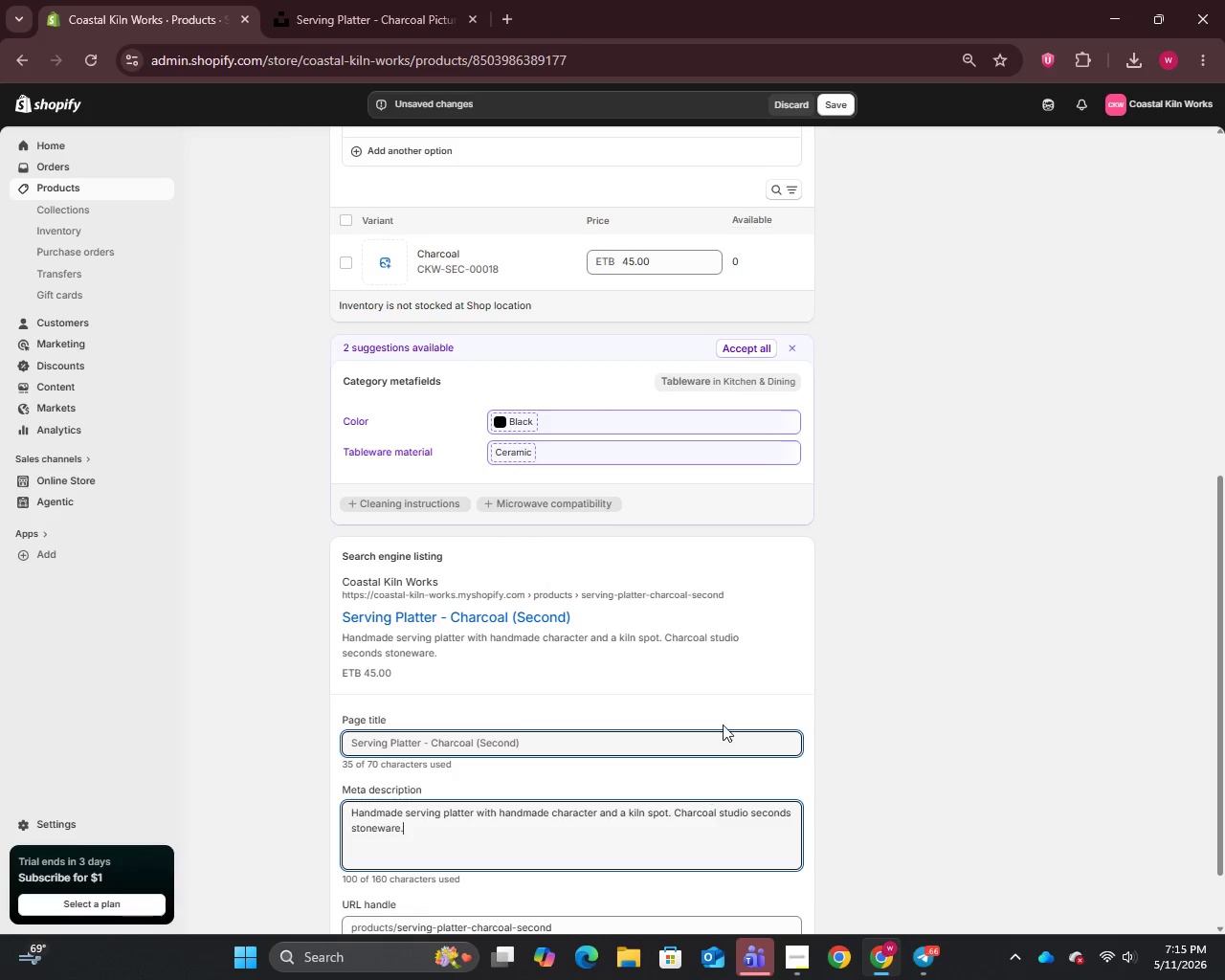 
scroll: coordinate [721, 736], scroll_direction: up, amount: 16.0
 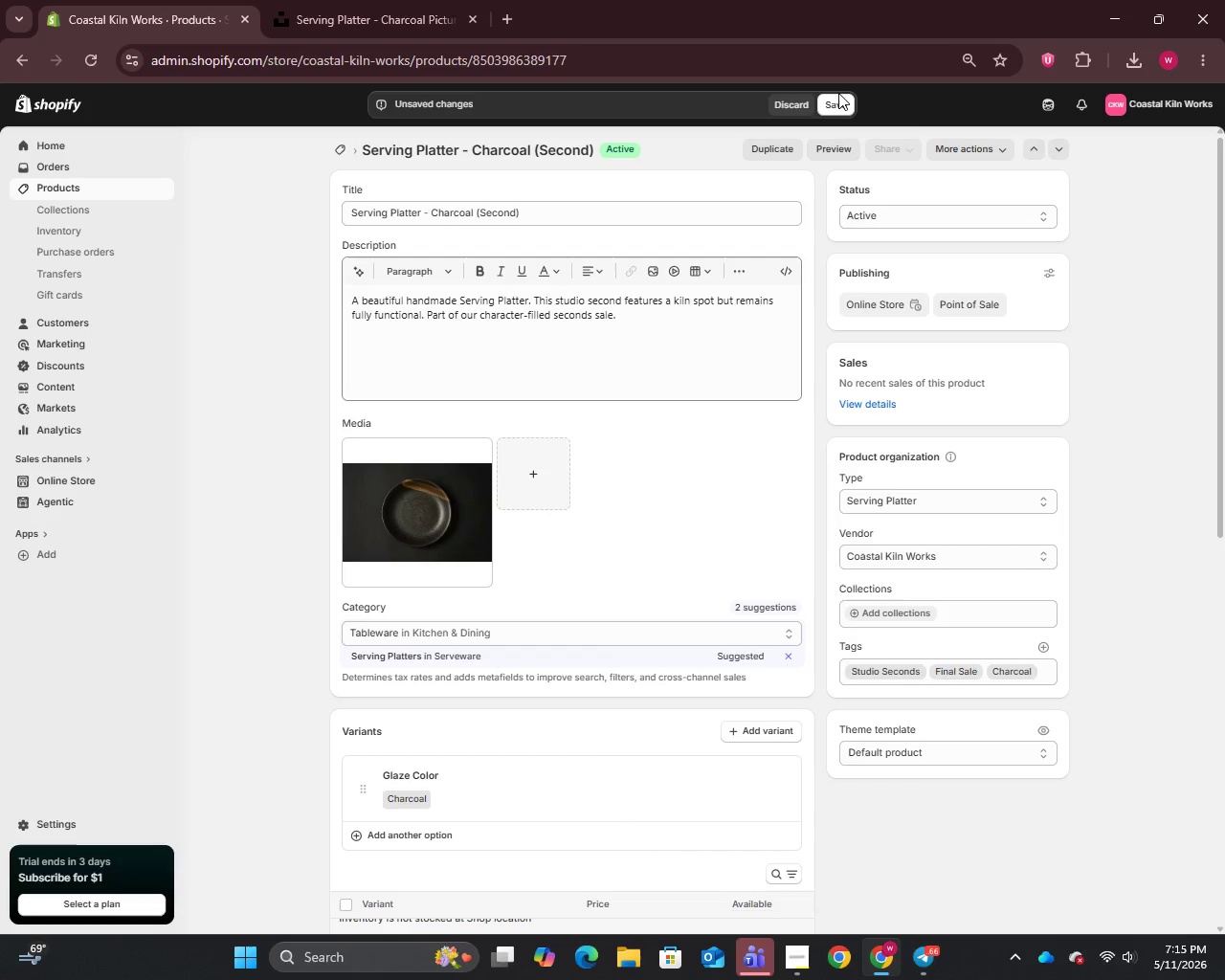 
left_click([839, 96])
 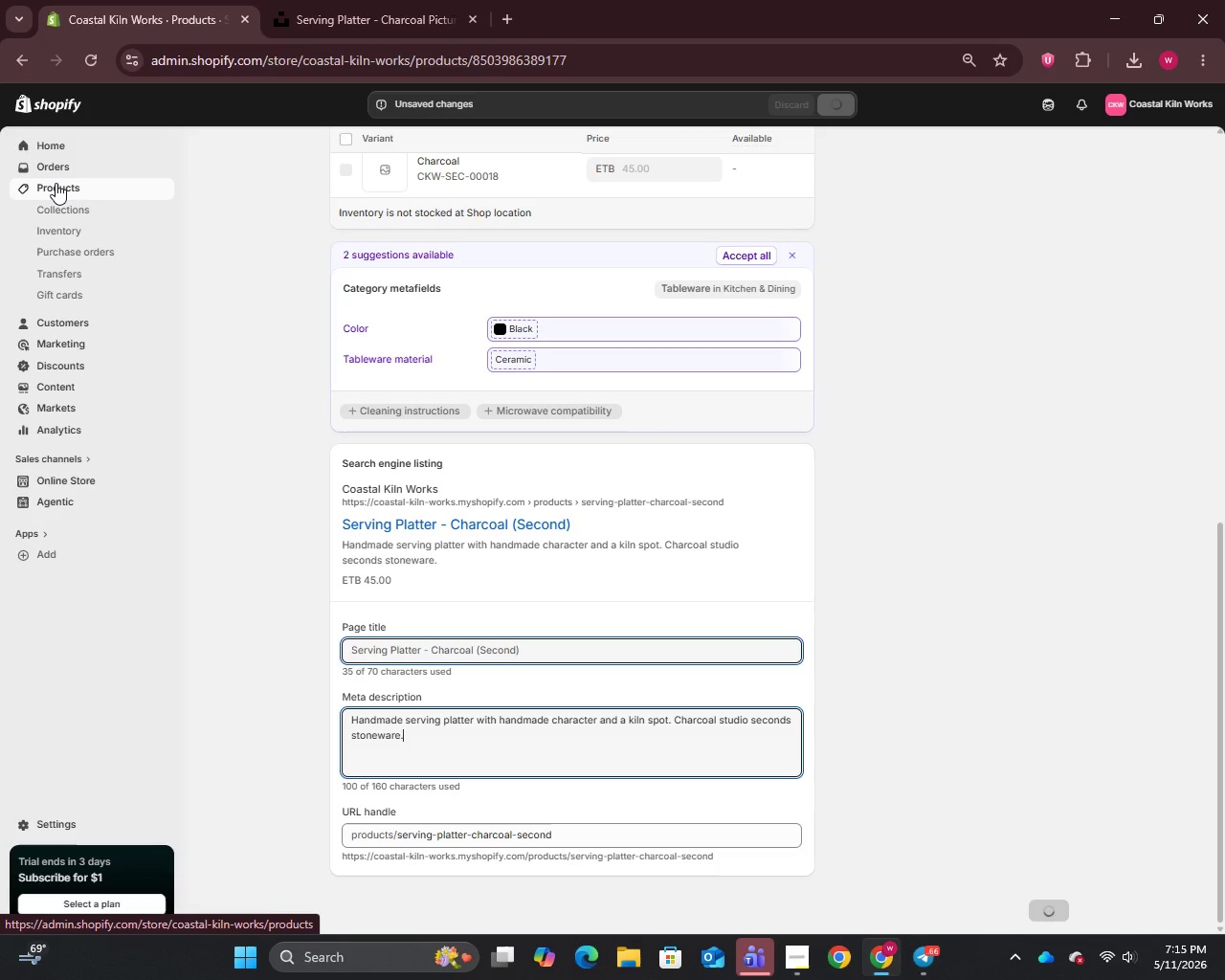 
left_click([56, 183])
 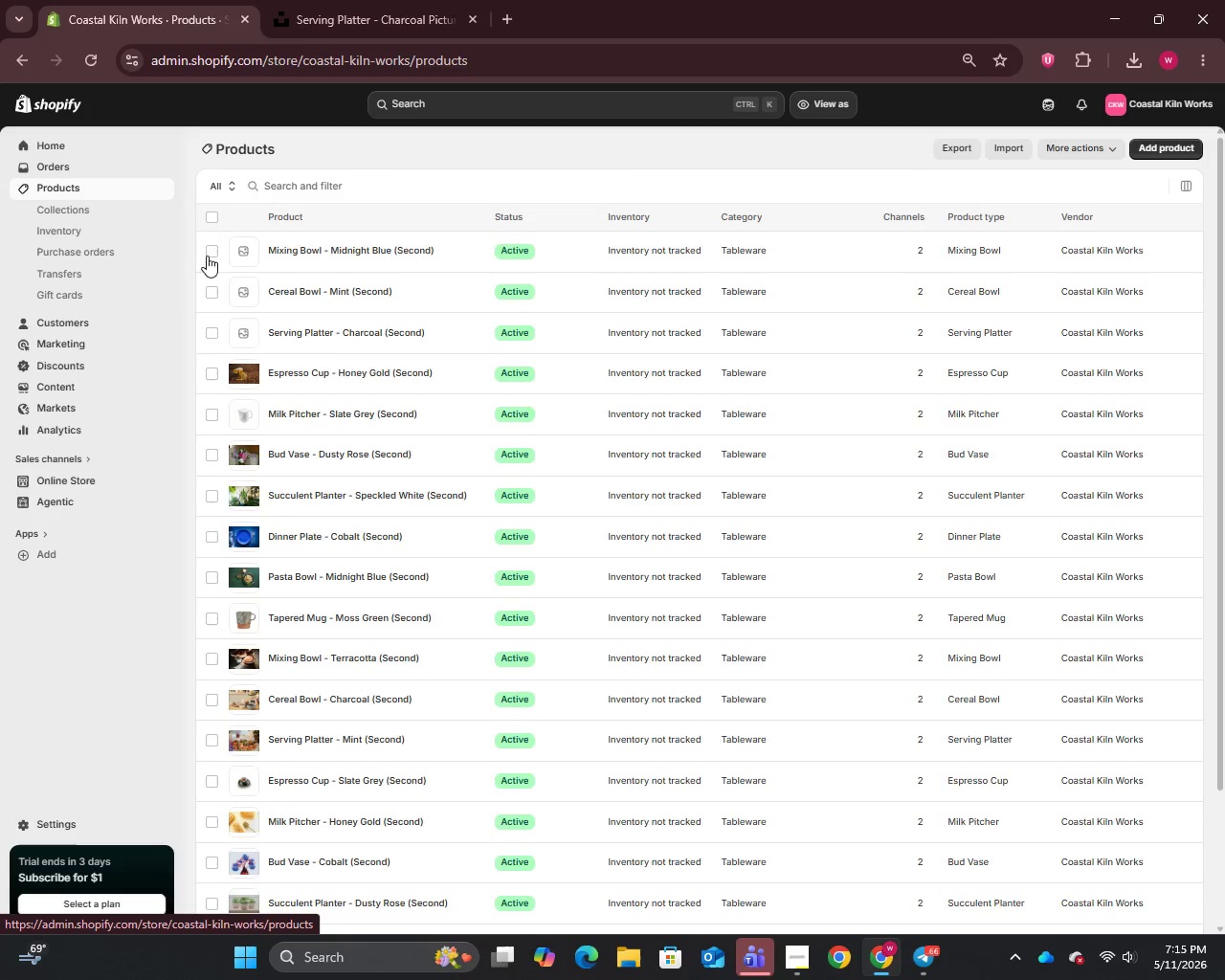 
left_click([330, 370])
 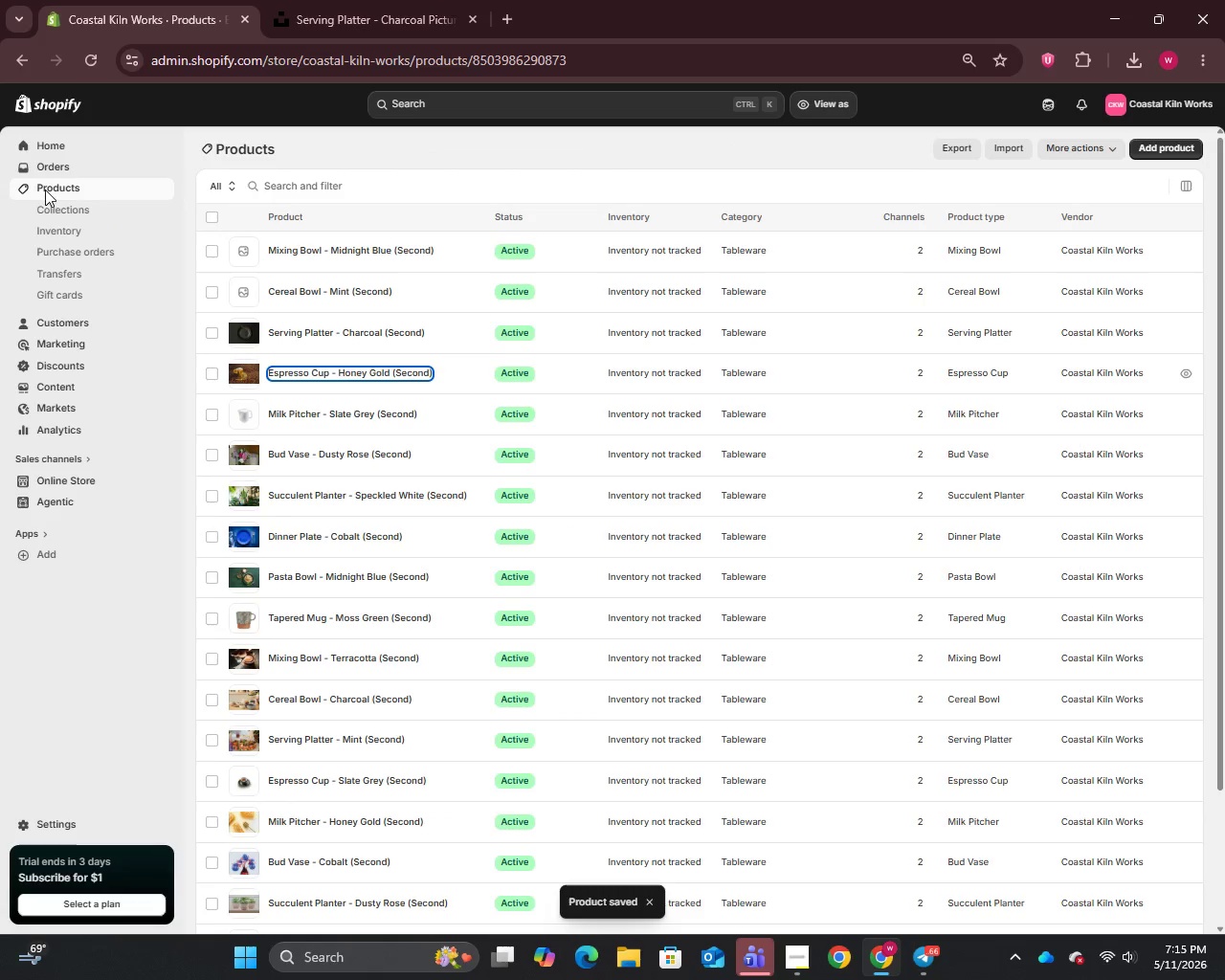 
left_click([43, 180])
 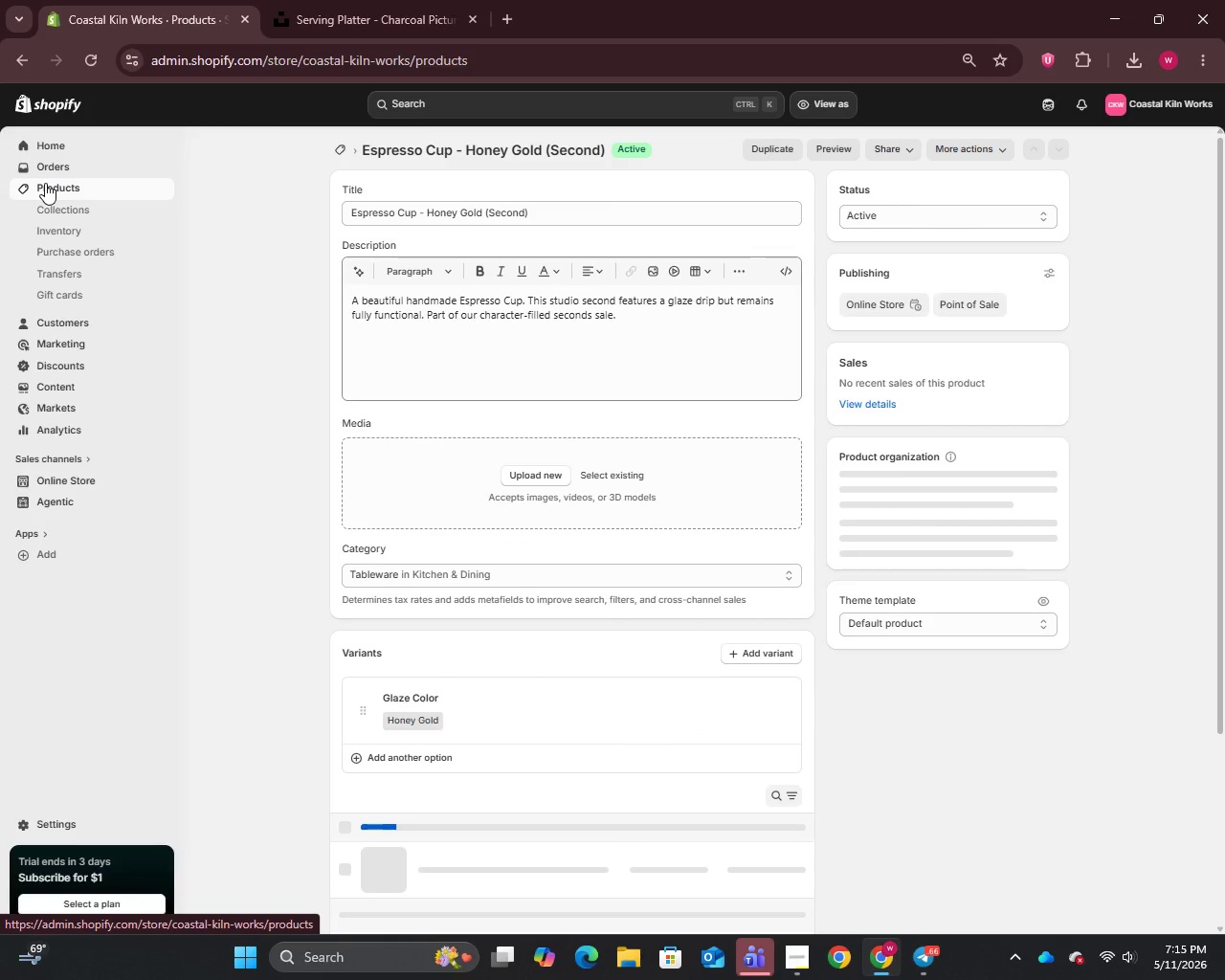 
left_click([45, 183])
 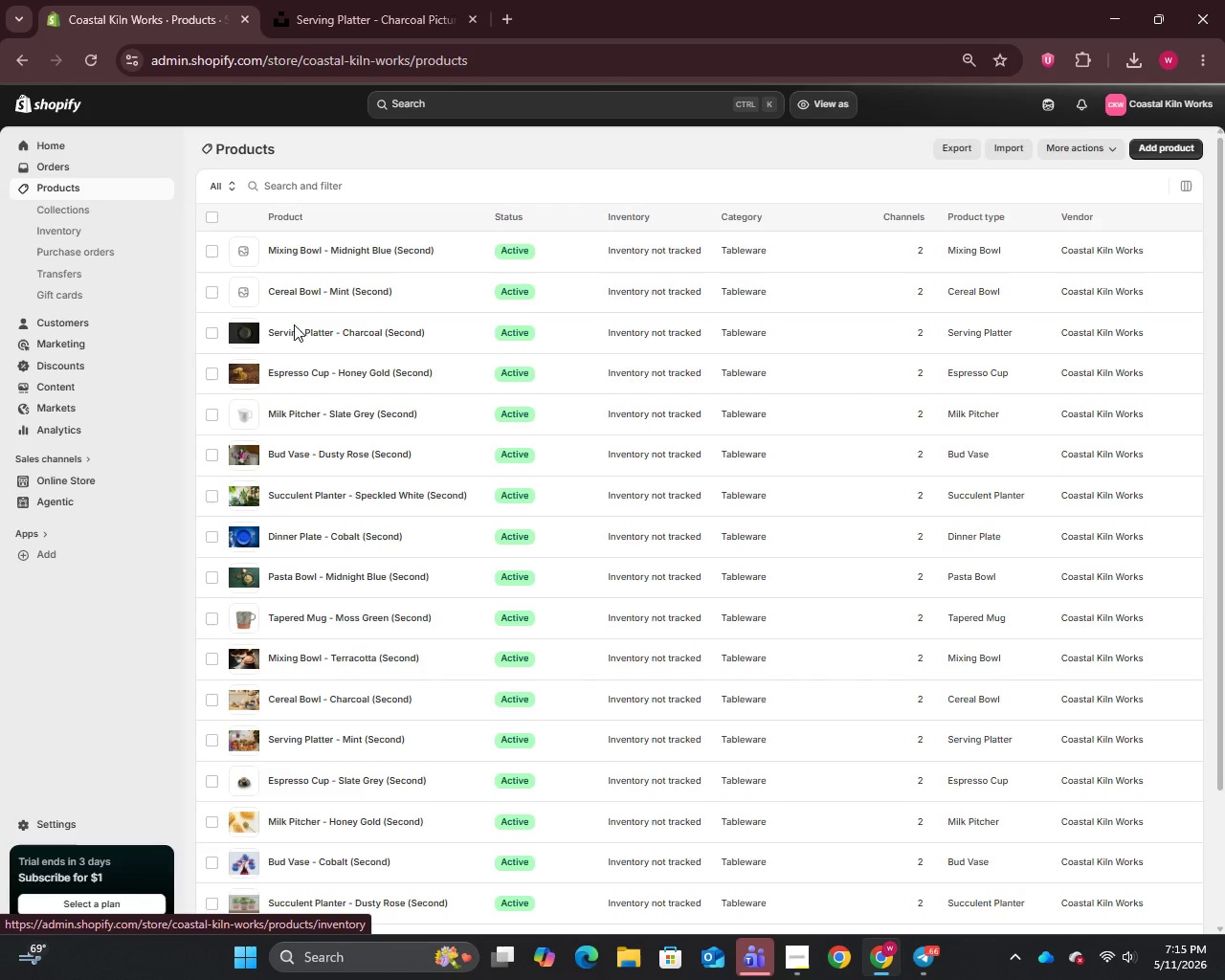 
double_click([294, 329])
 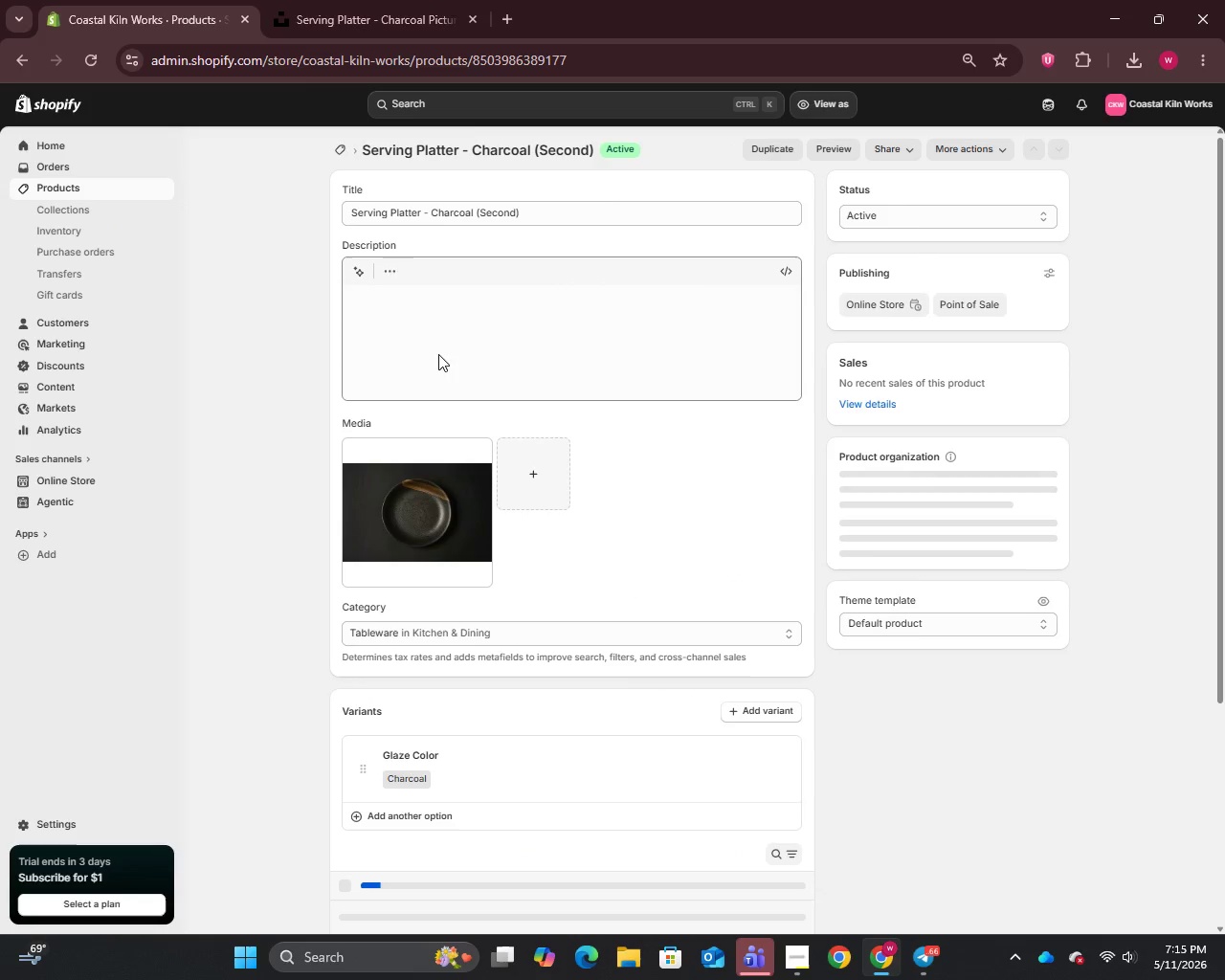 
left_click([418, 514])
 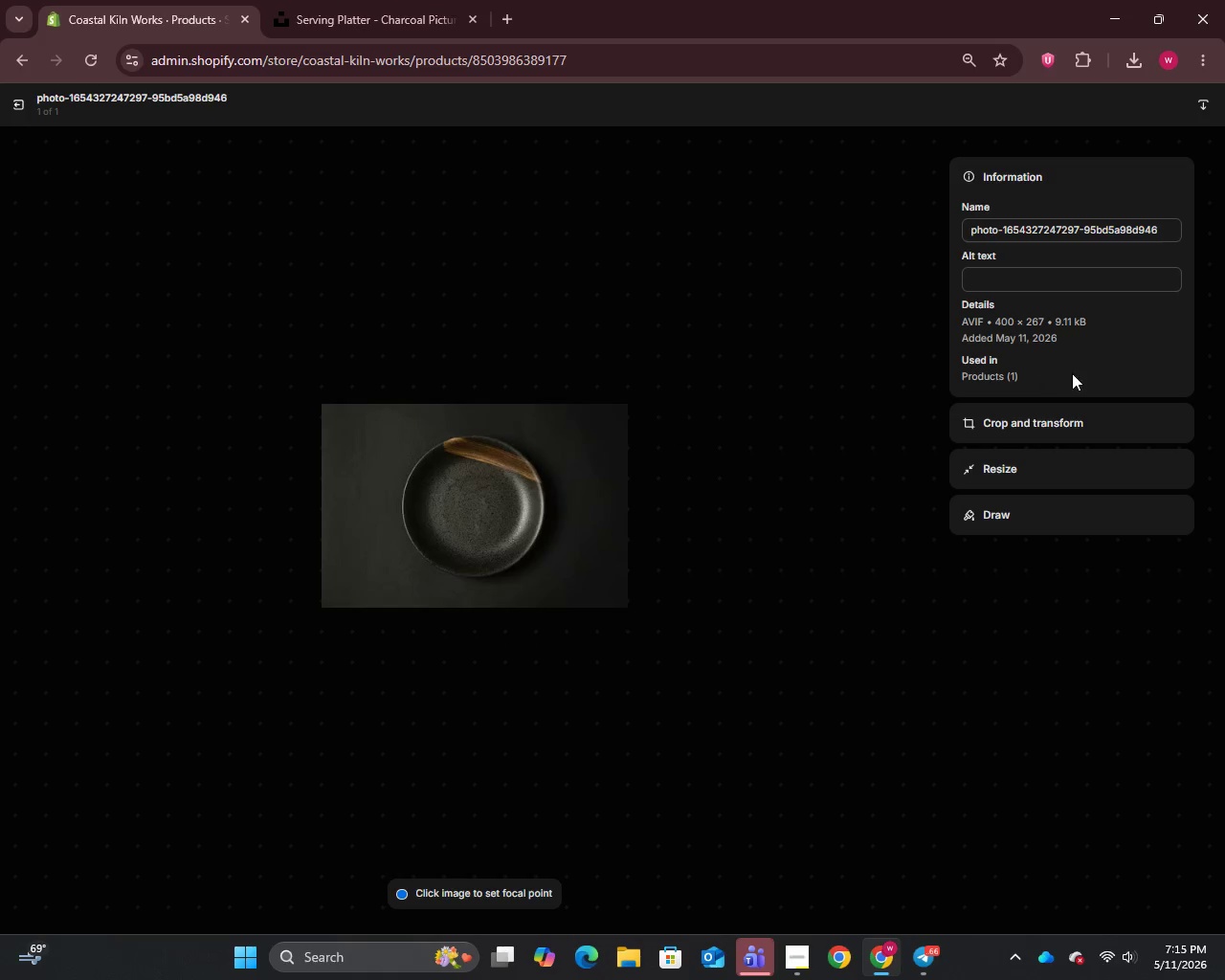 
left_click([1025, 229])
 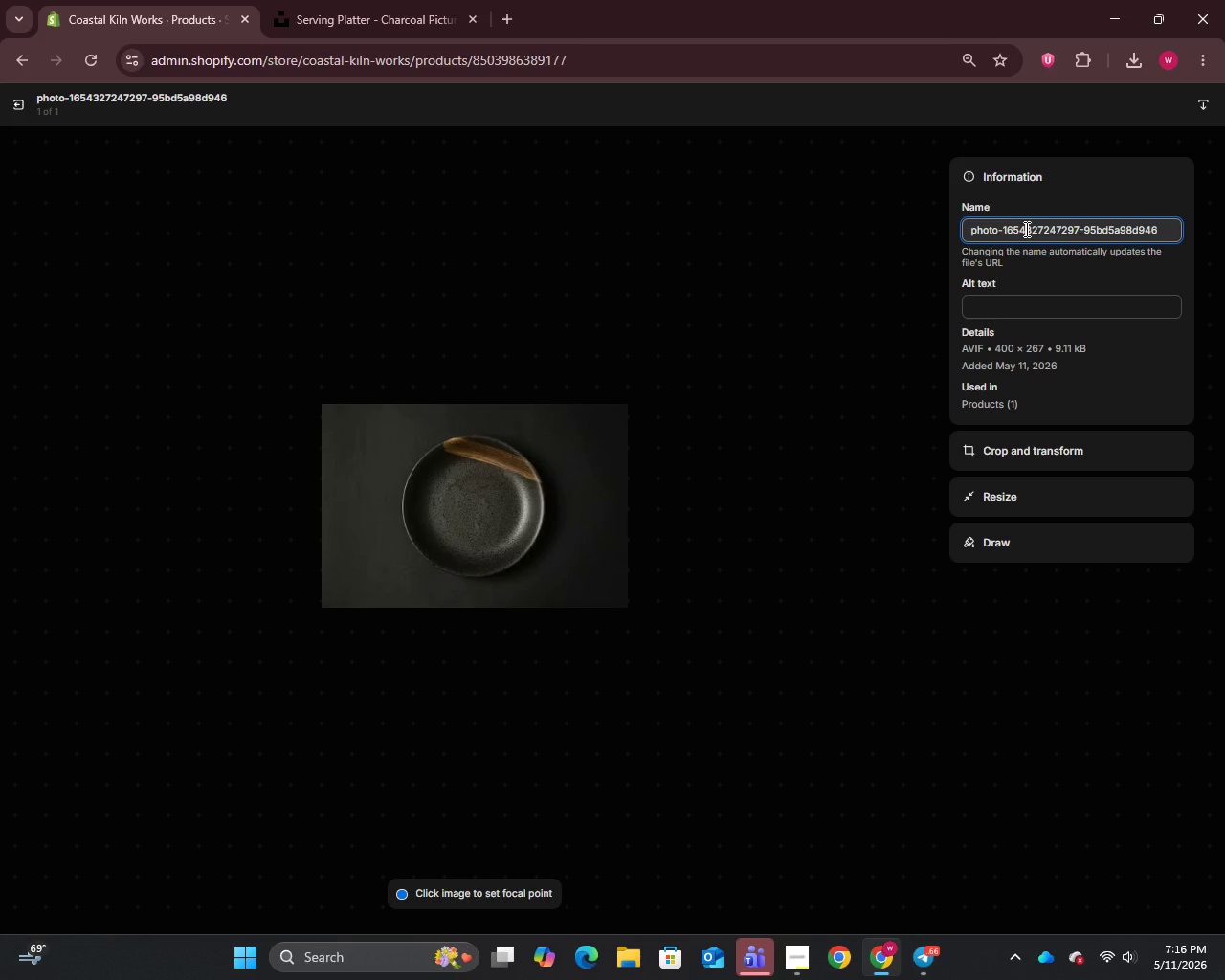 
key(Control+A)
 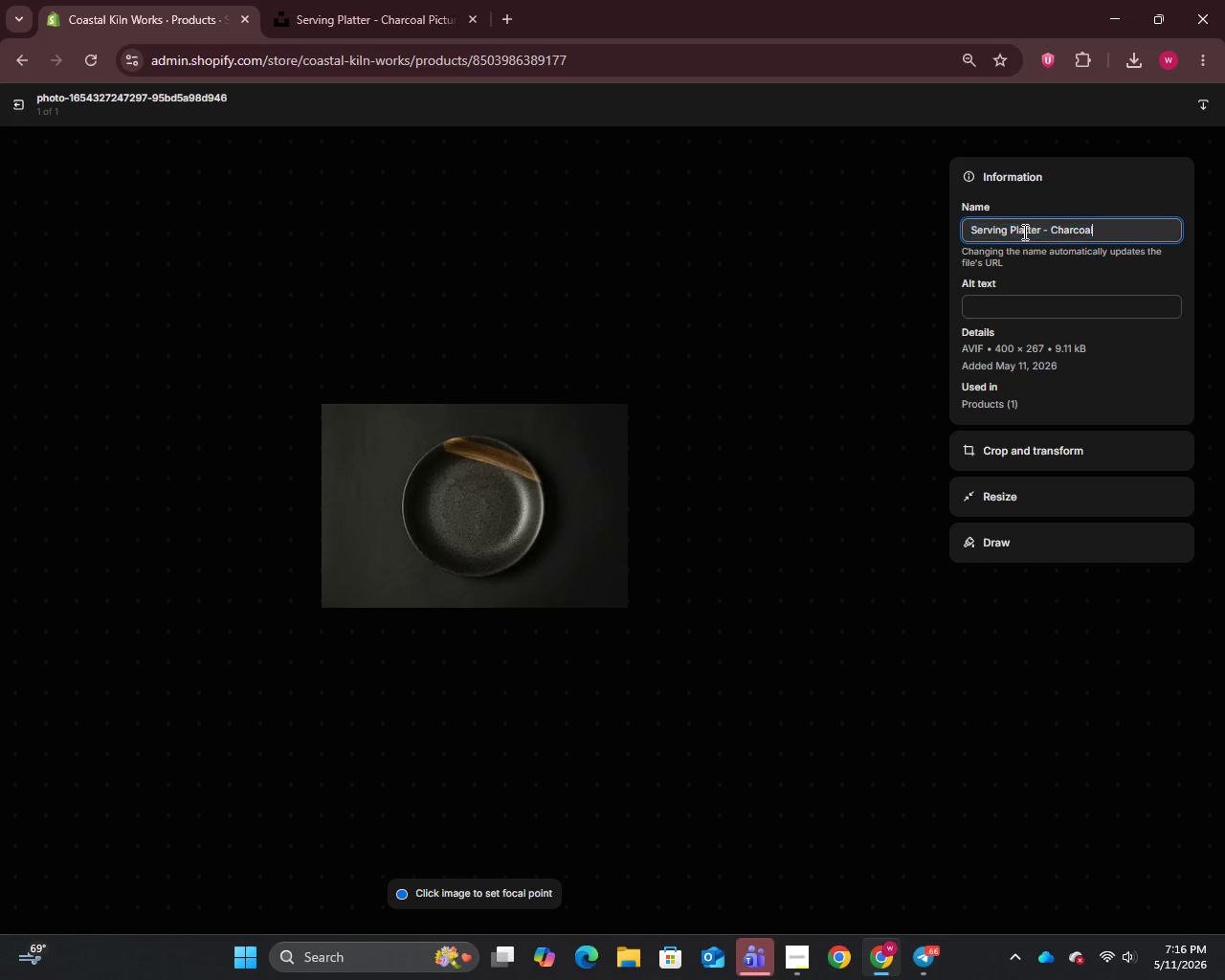 
key(Control+V)
 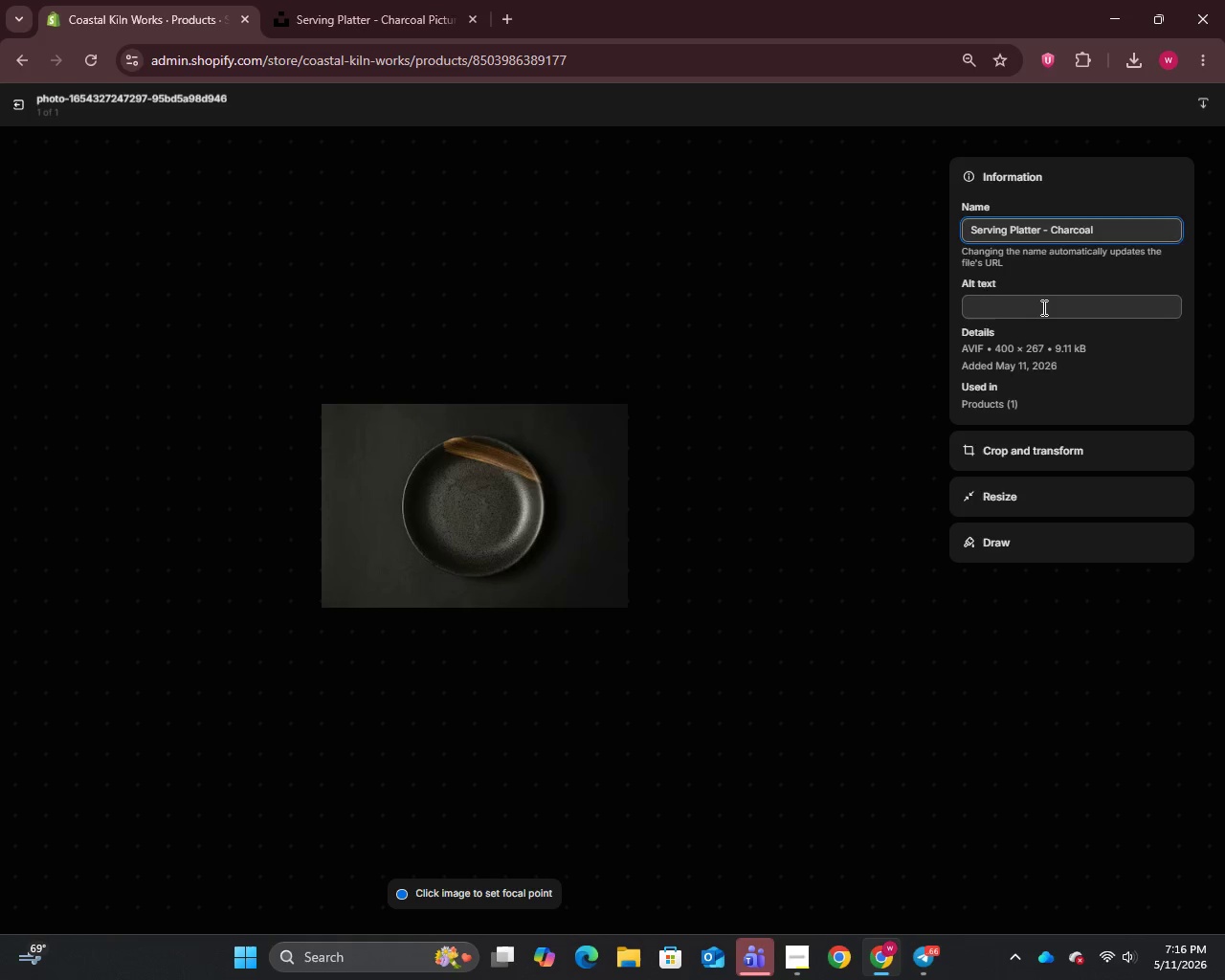 
left_click([1042, 307])
 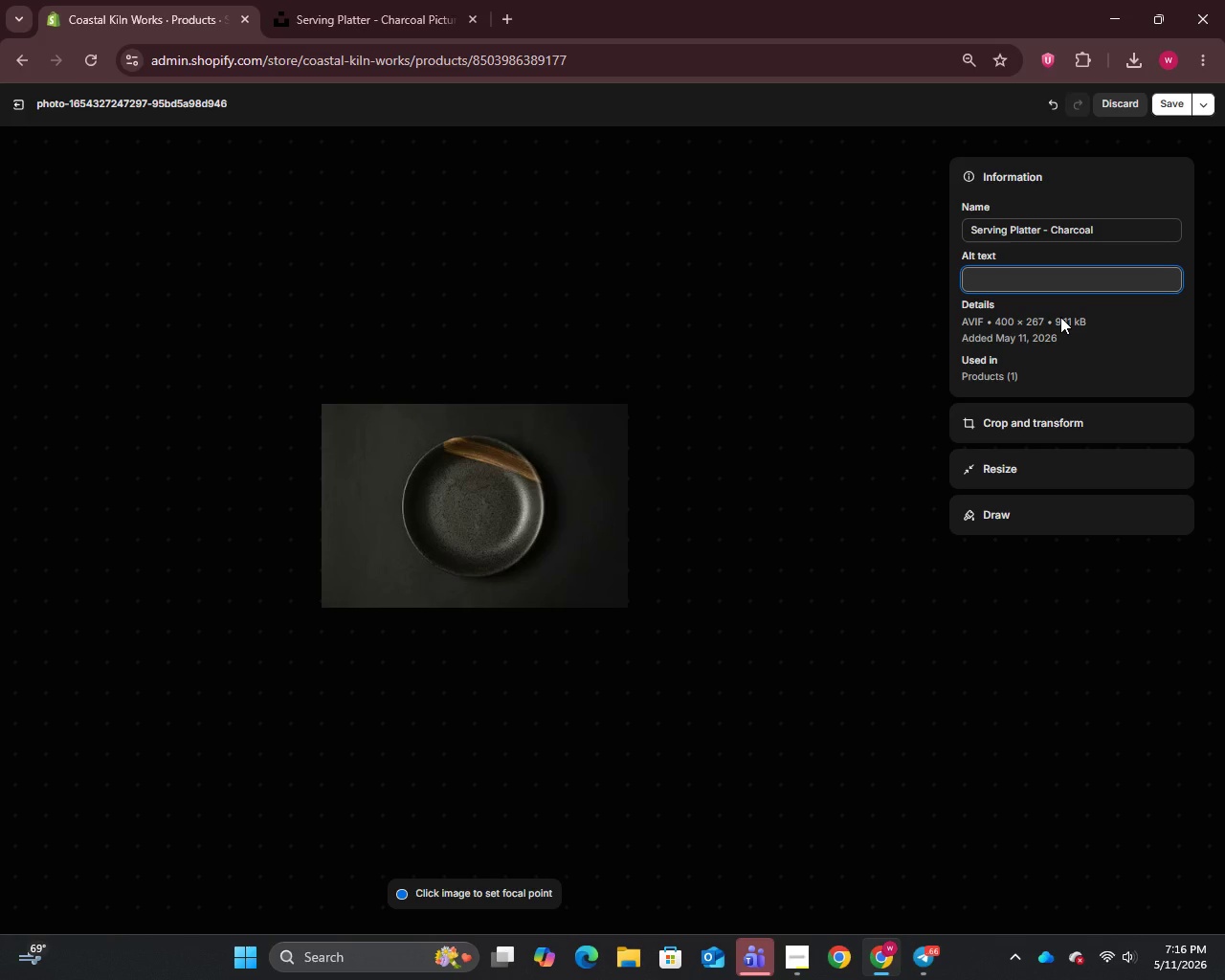 
type(Charcoal handmade serving platter stoneware)
 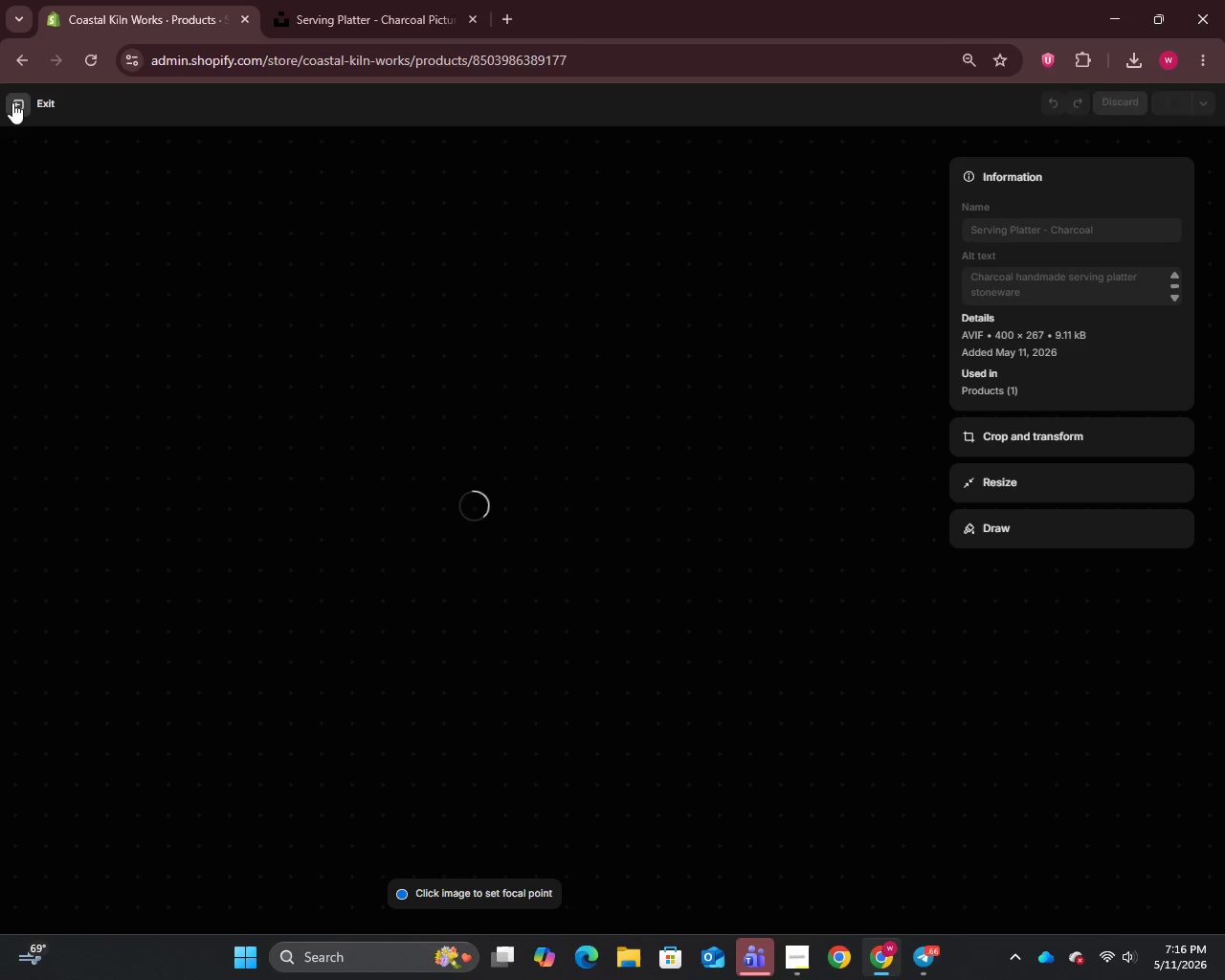 
left_click([12, 102])
 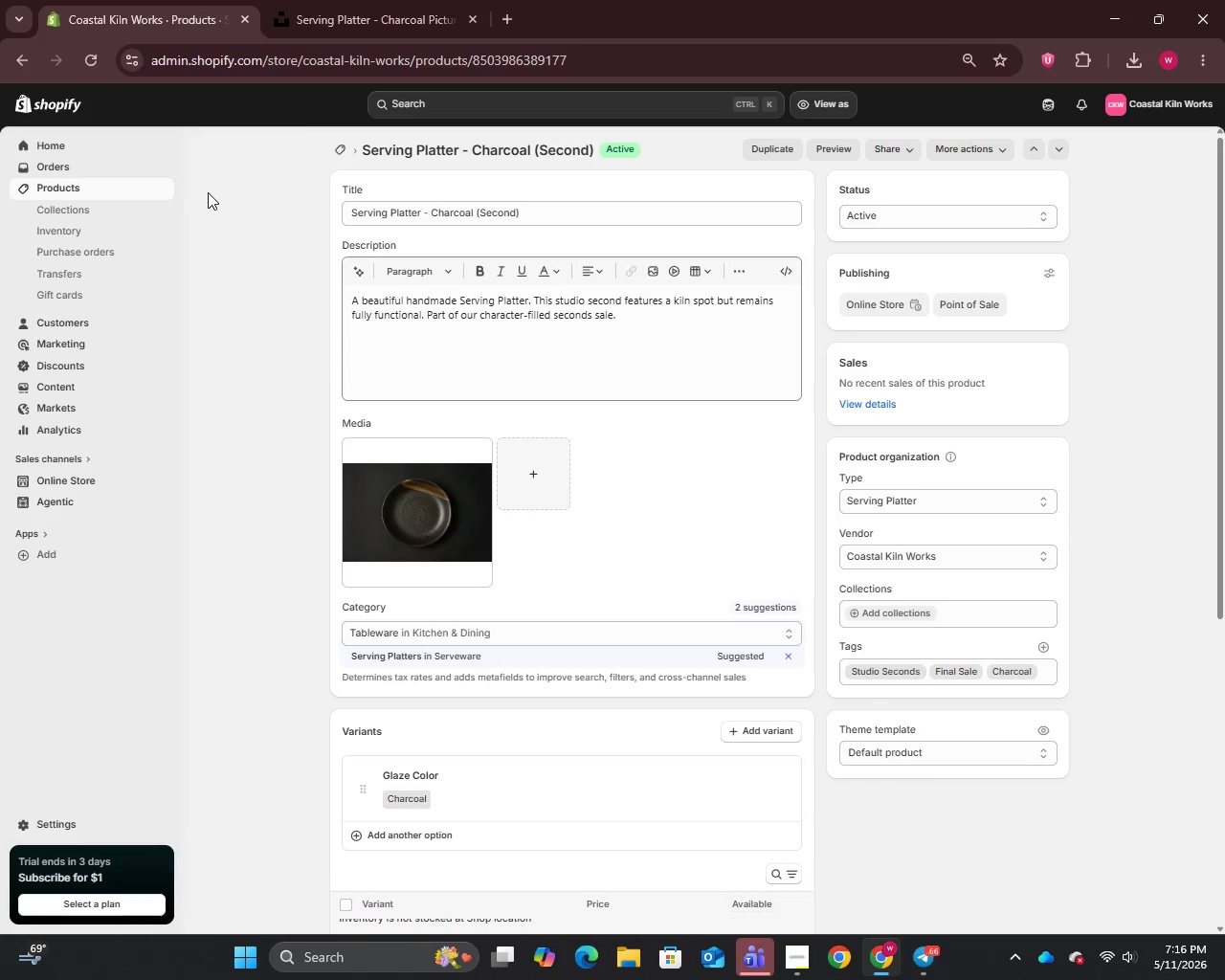 
left_click([73, 188])
 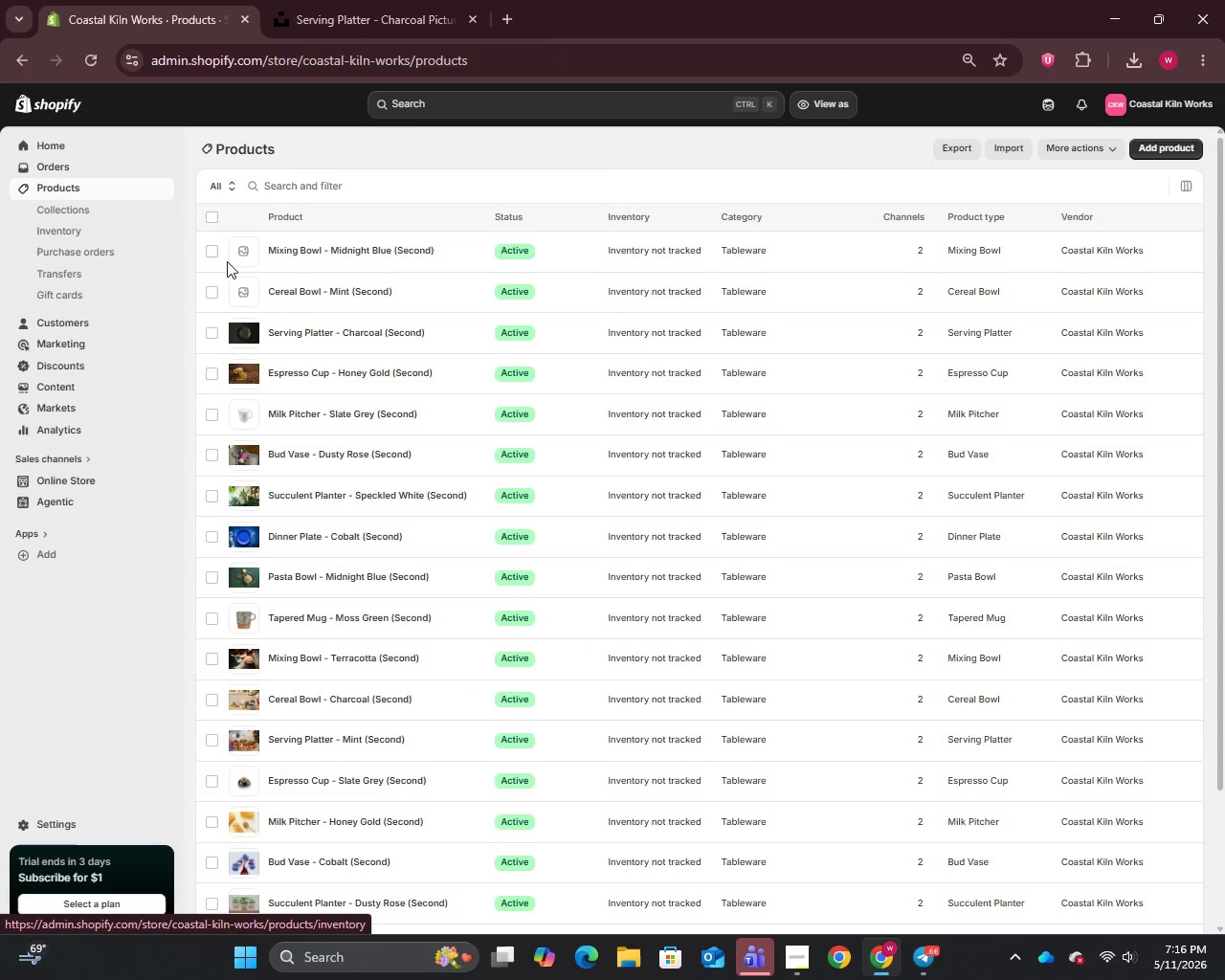 
left_click([316, 291])
 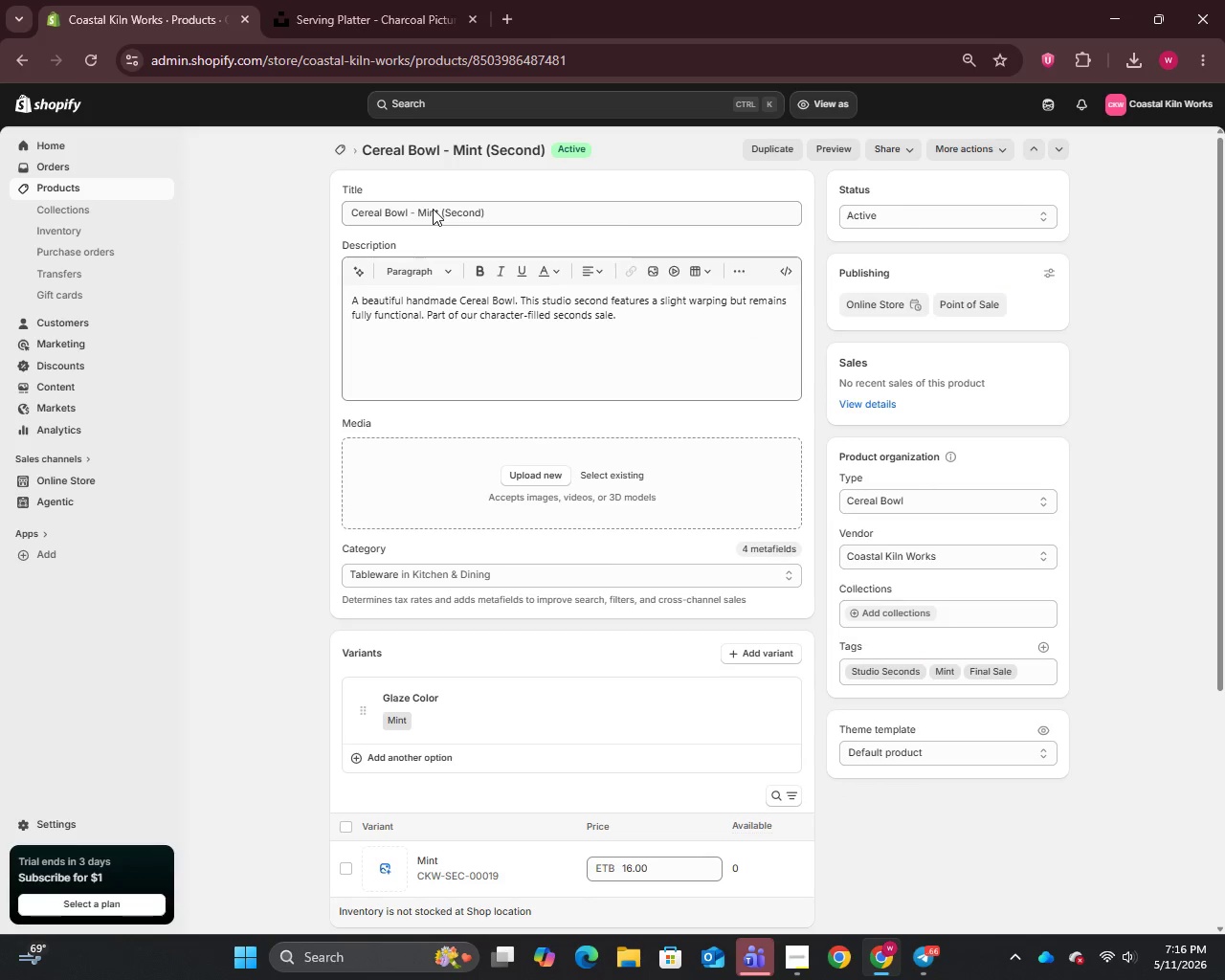 
left_click_drag(start_coordinate=[439, 210], to_coordinate=[282, 218])
 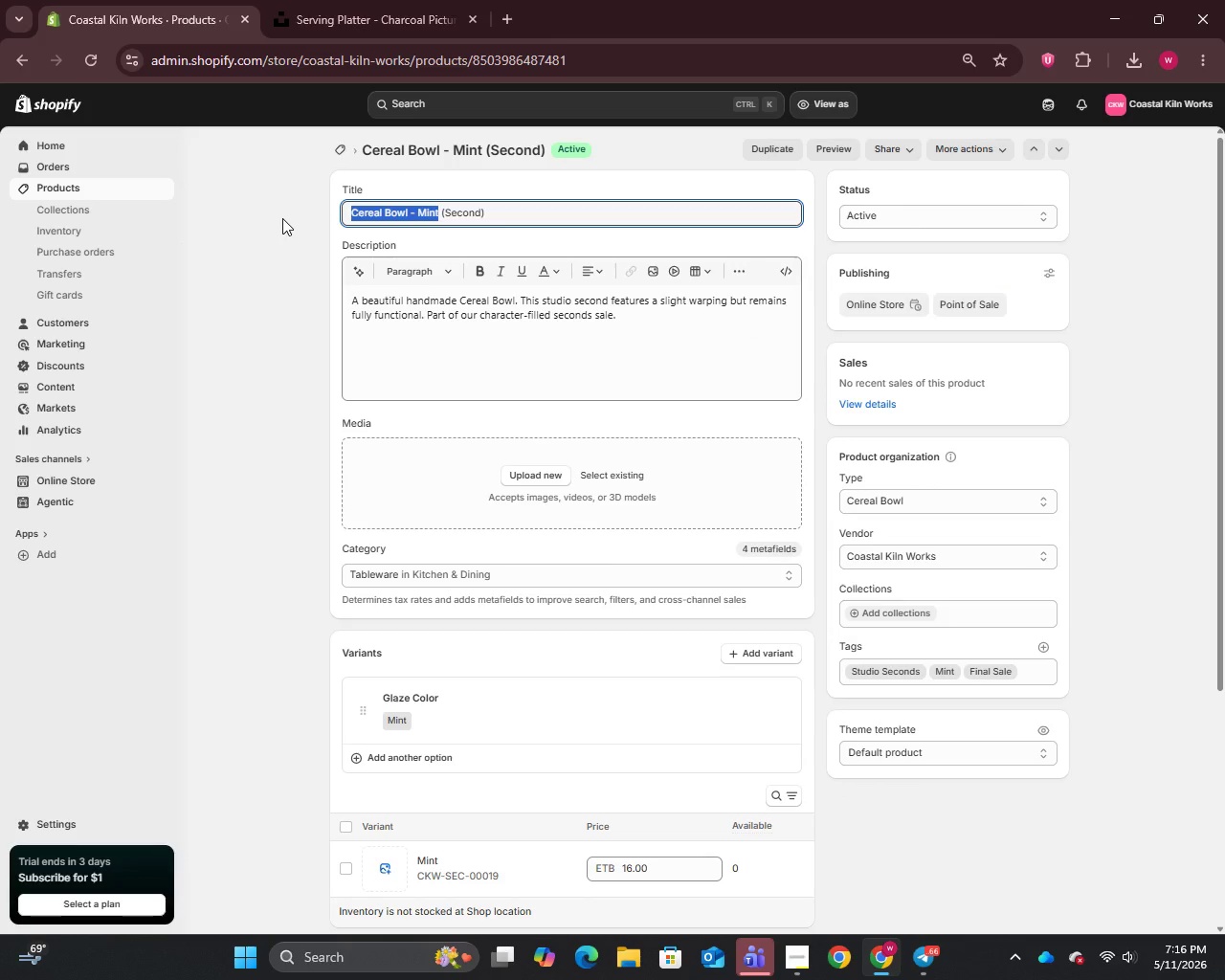 
key(Control+C)
 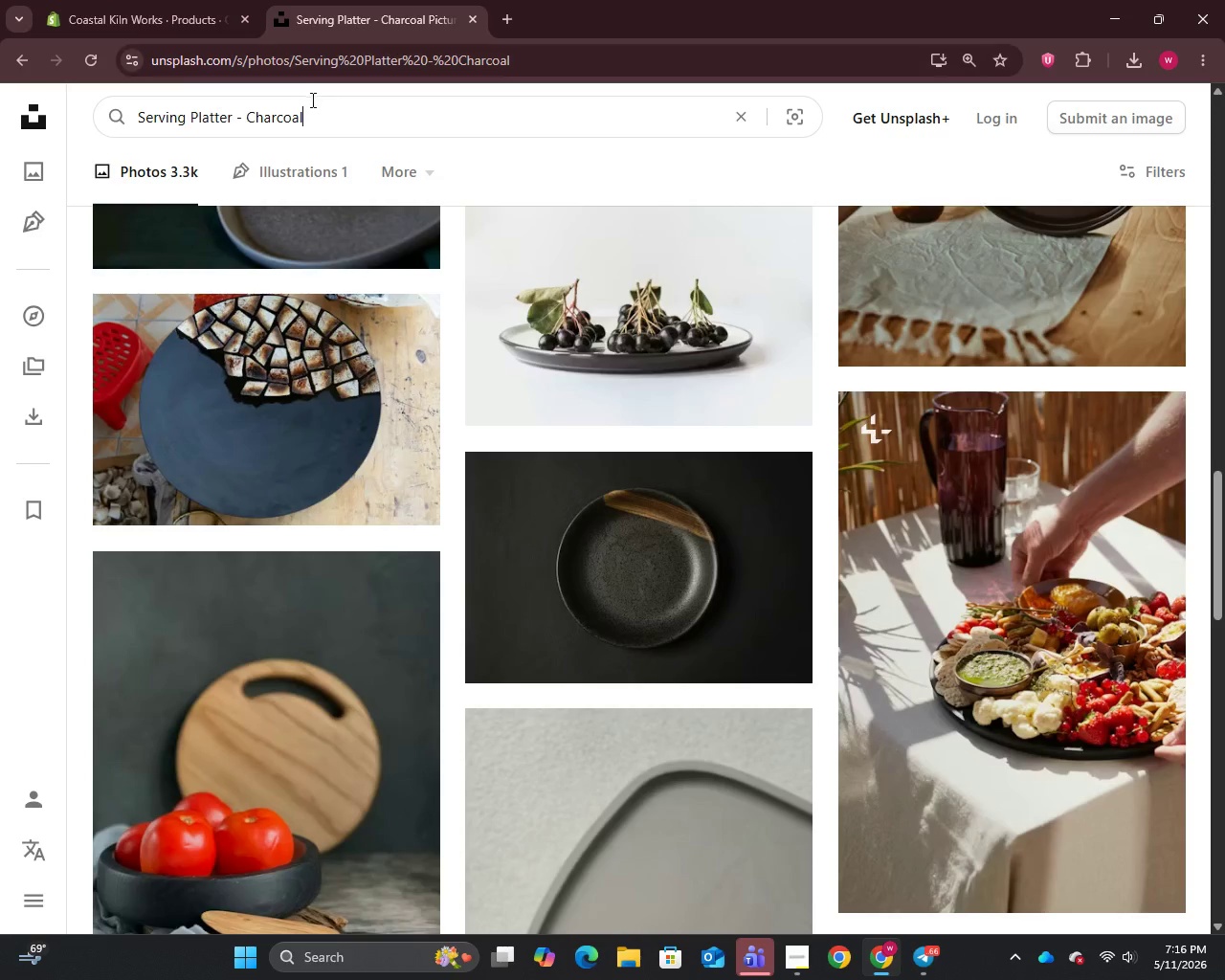 
left_click([319, 120])
 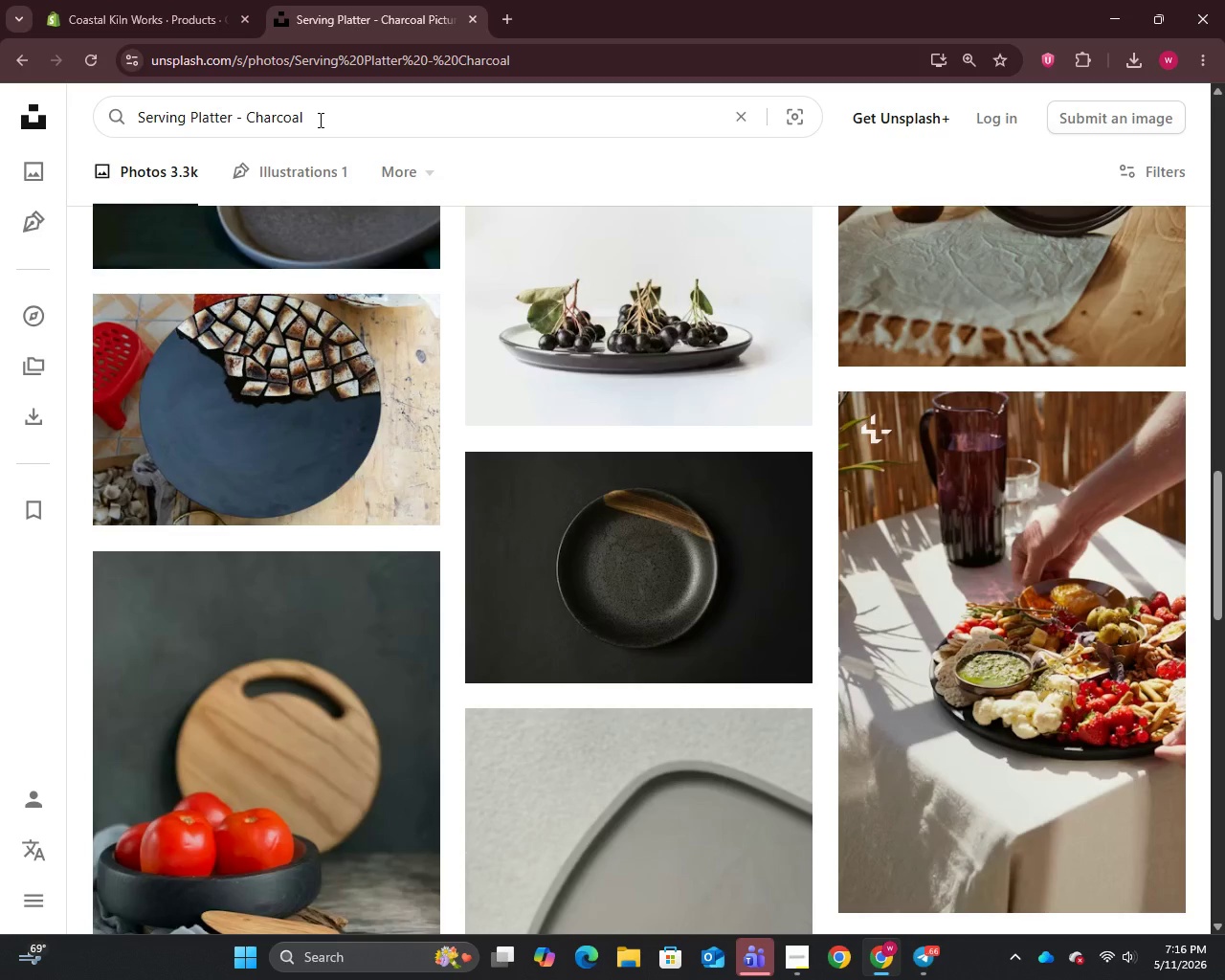 
key(Control+A)
 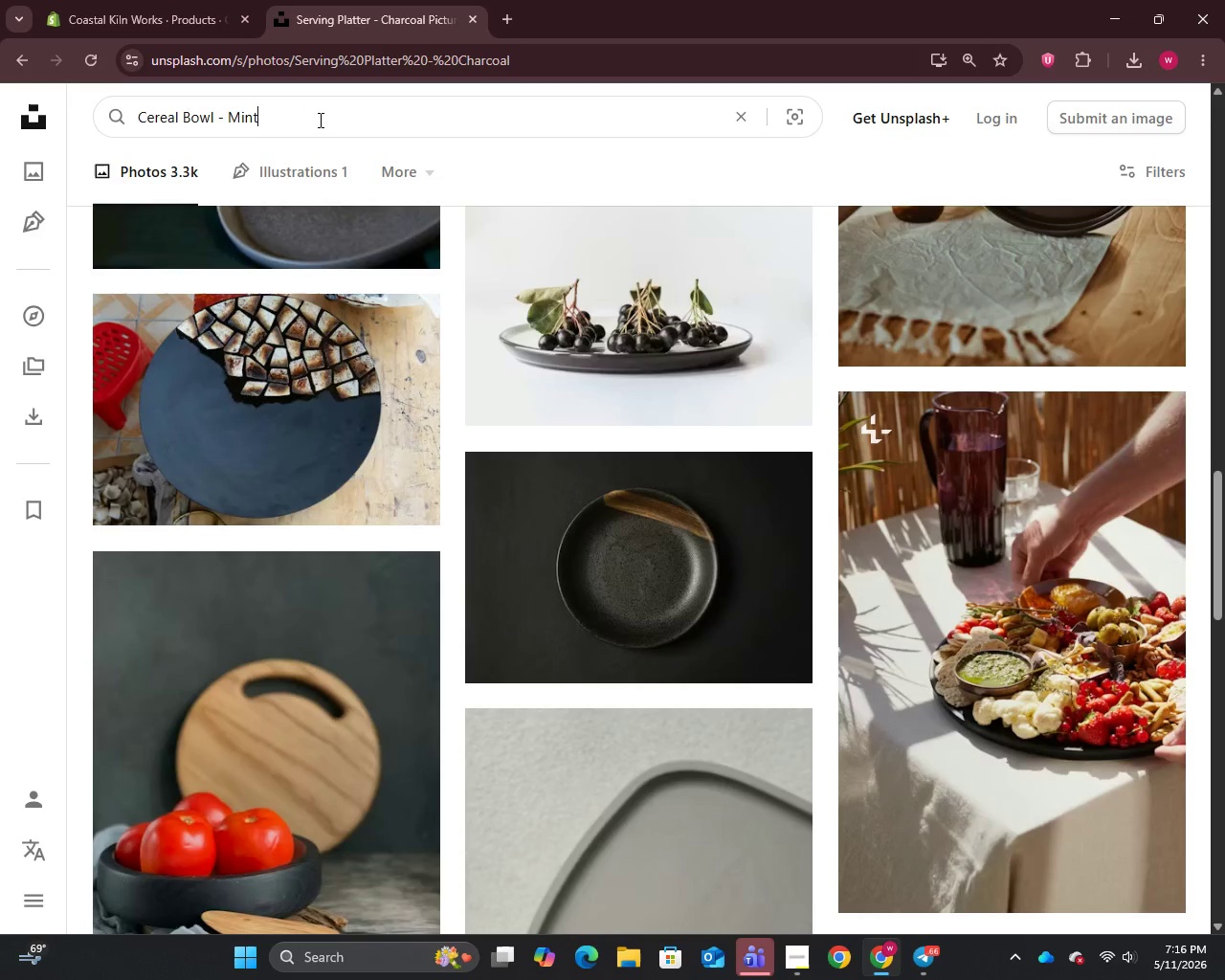 
key(Control+V)
 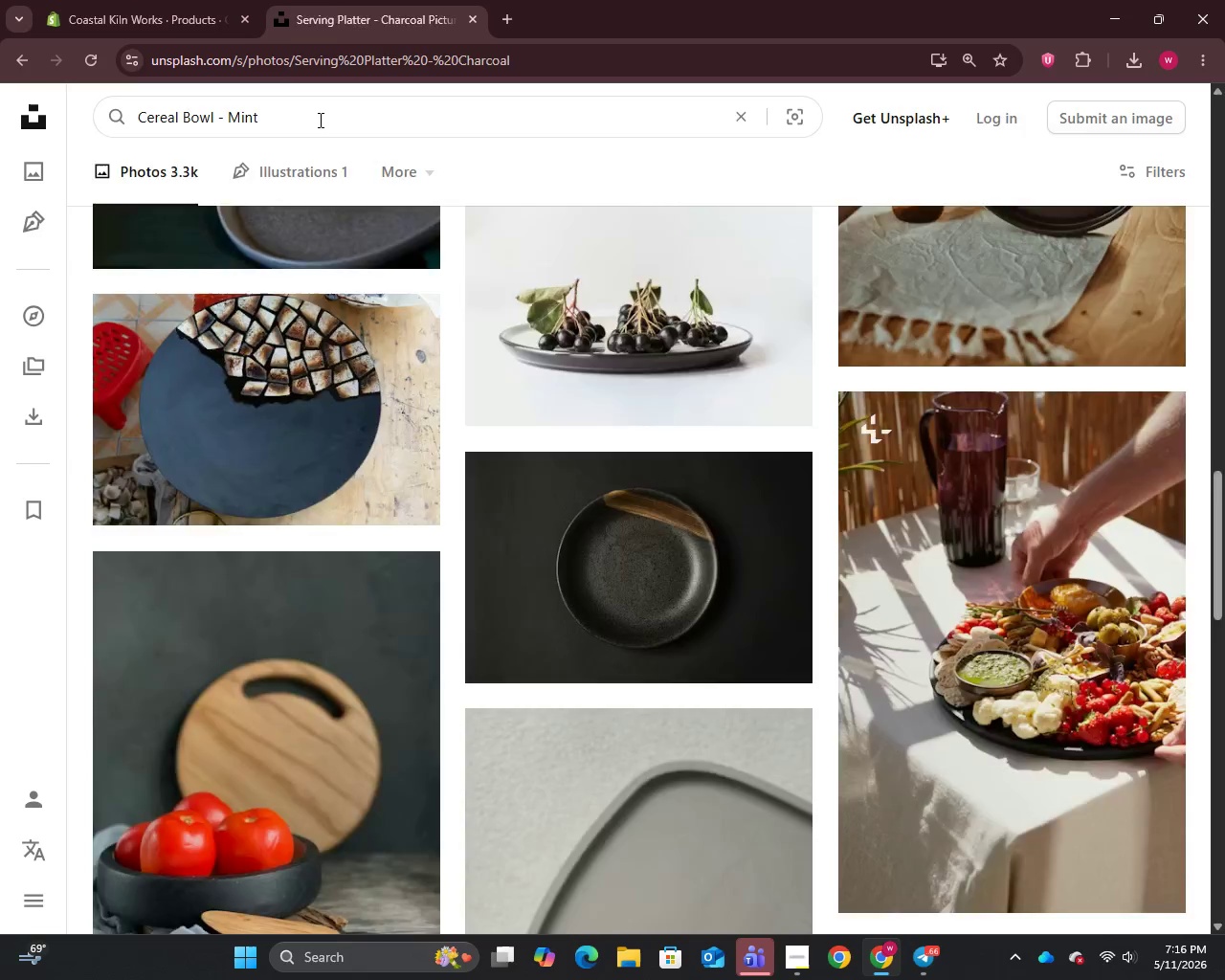 
key(Enter)
 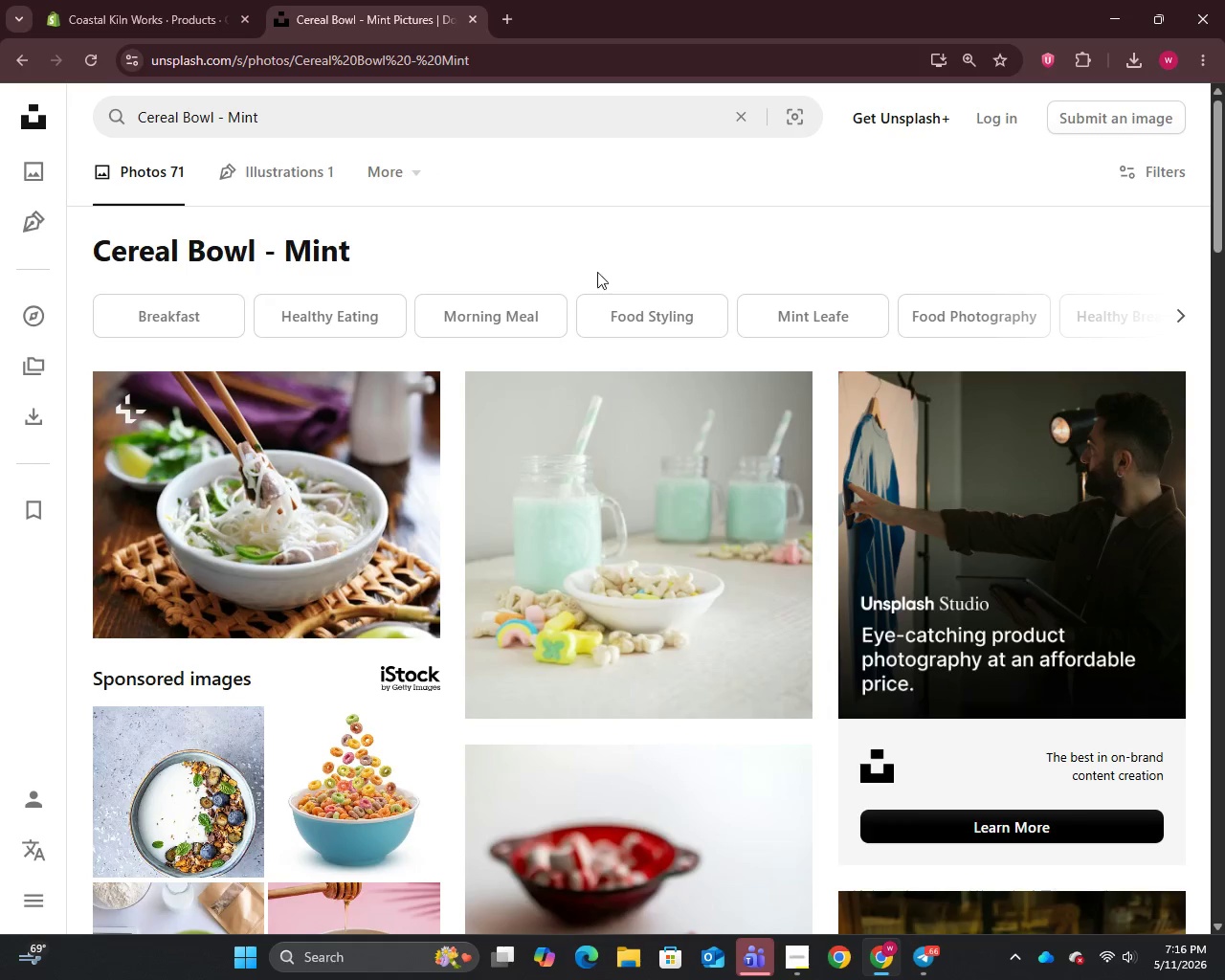 
right_click([277, 487])
 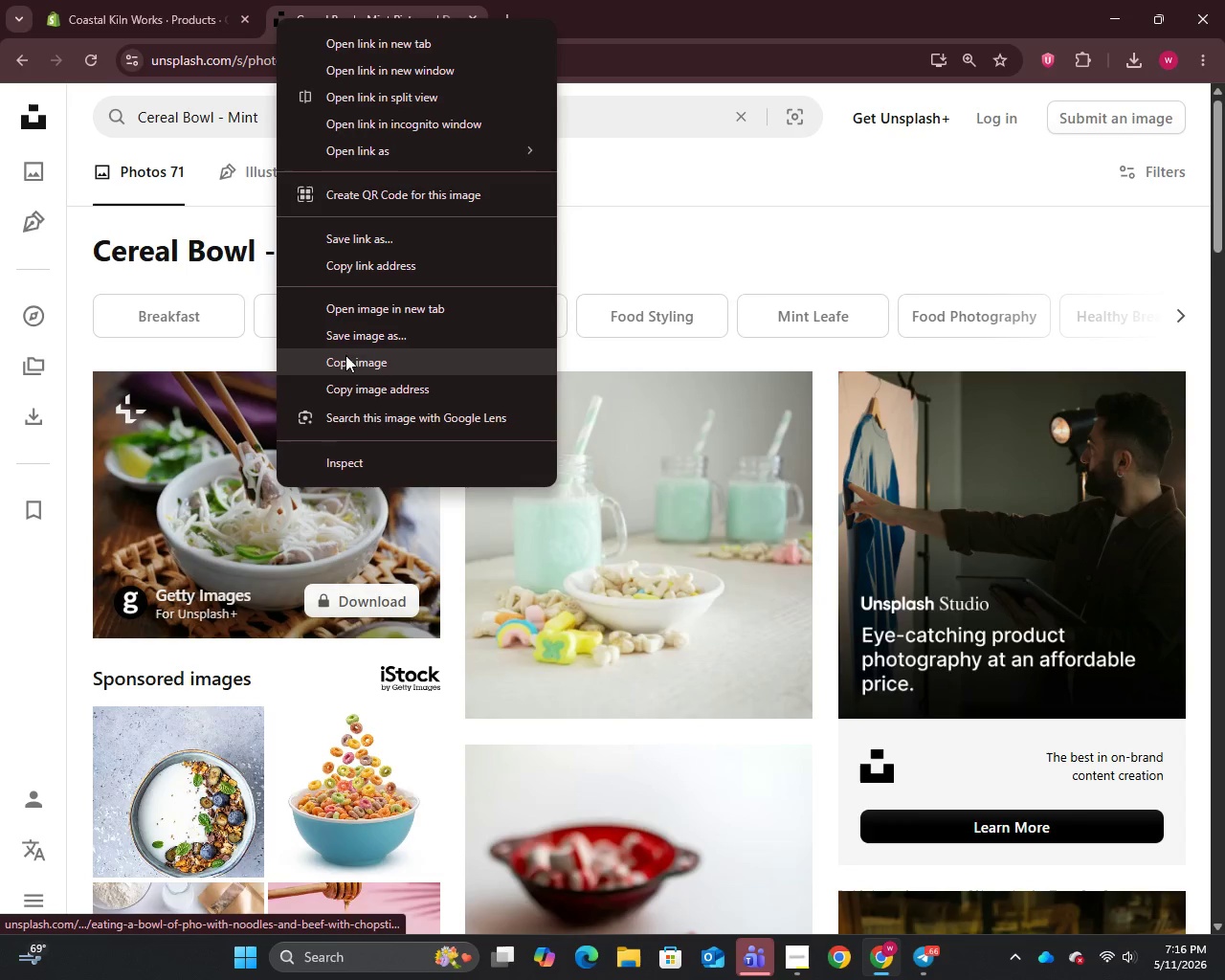 
left_click([344, 363])
 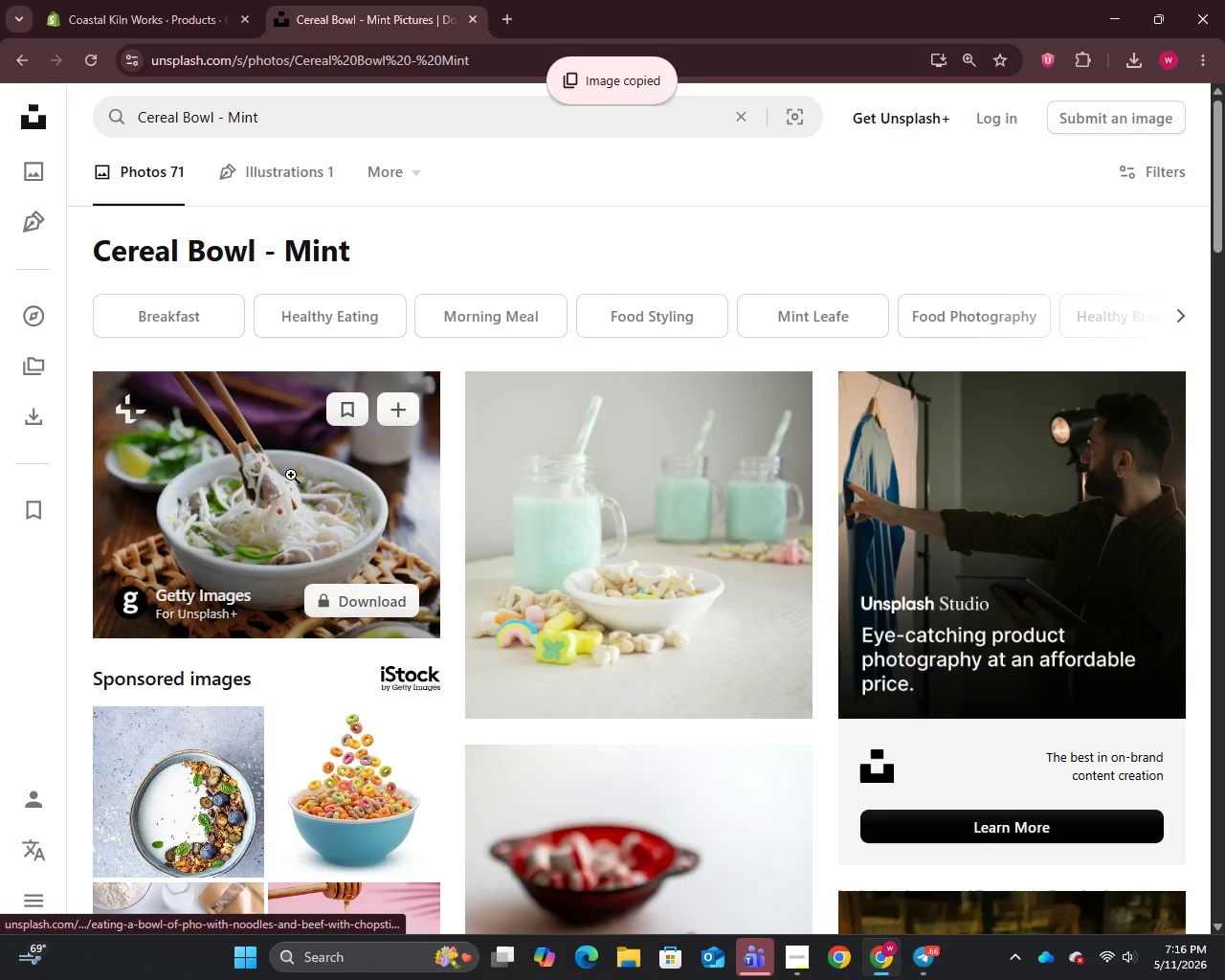 
right_click([291, 474])
 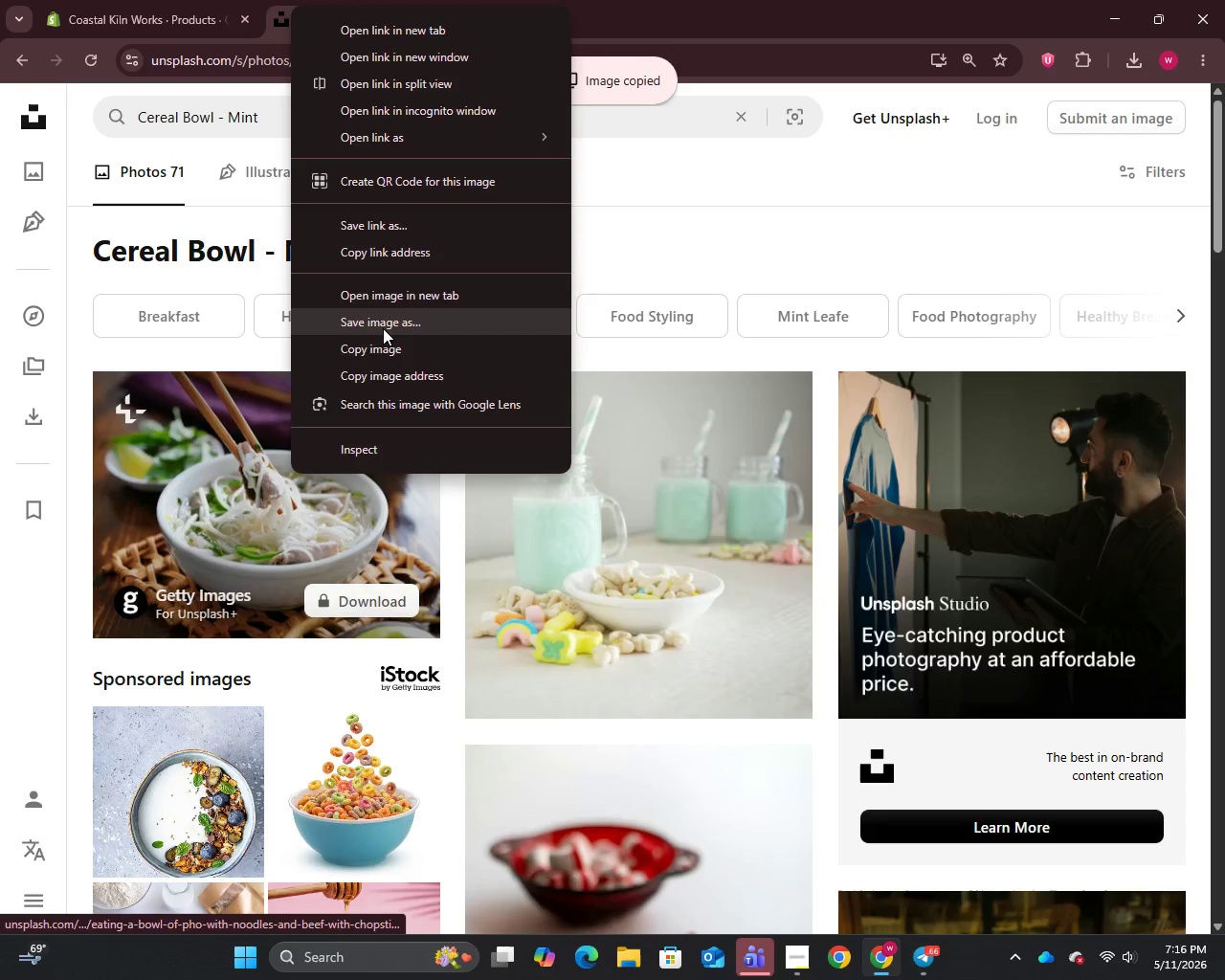 
left_click([380, 323])
 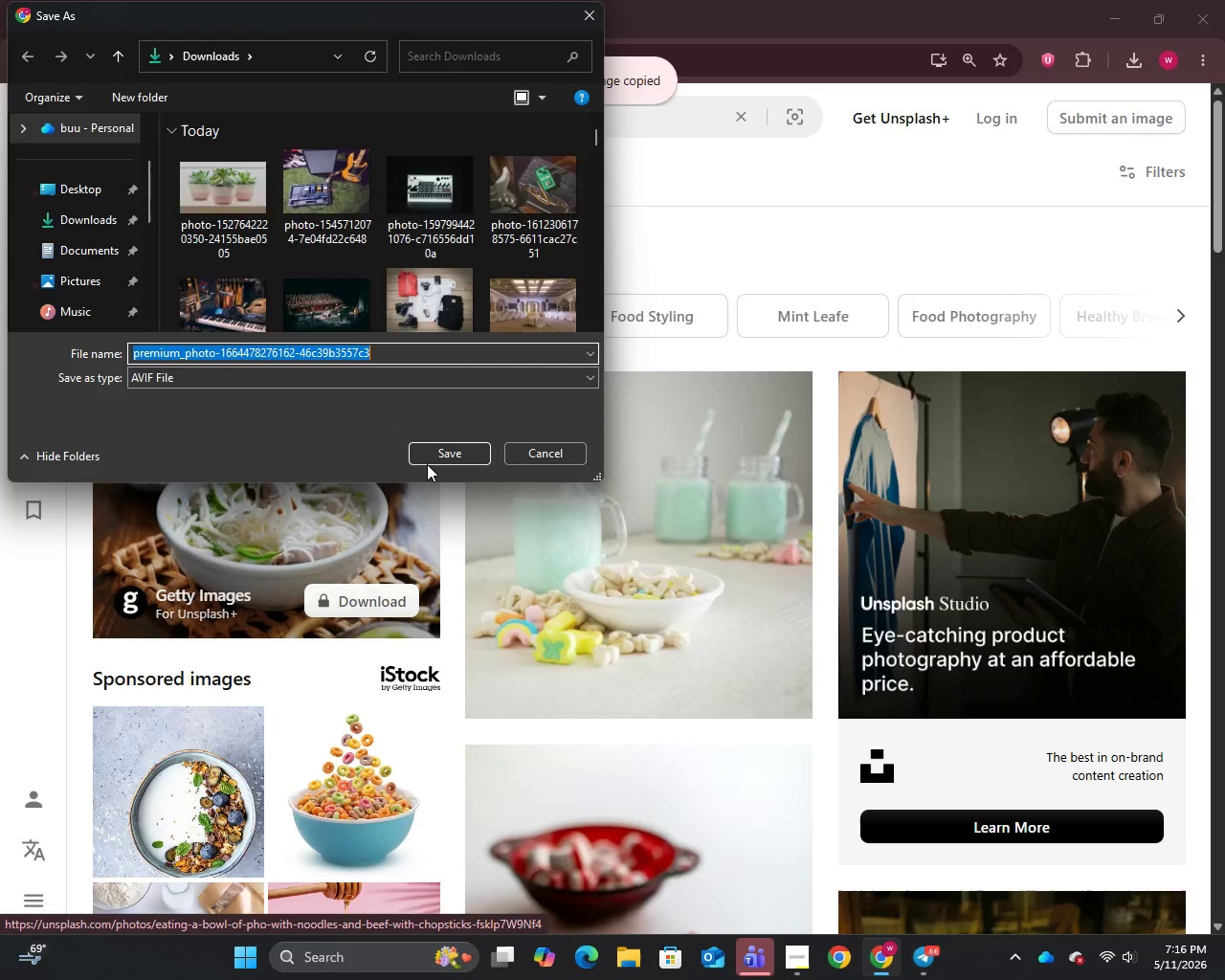 
left_click([439, 453])
 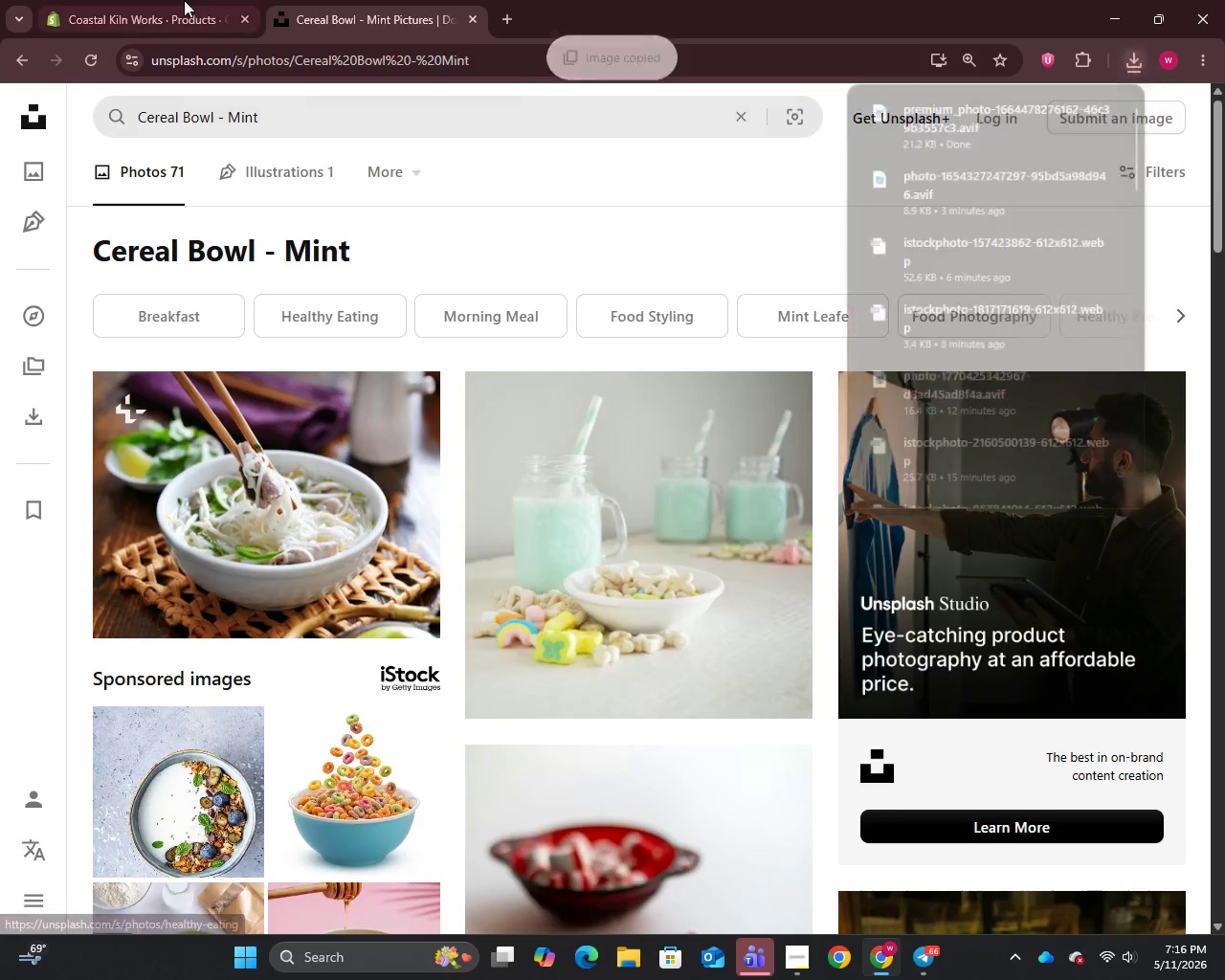 
left_click([184, 0])
 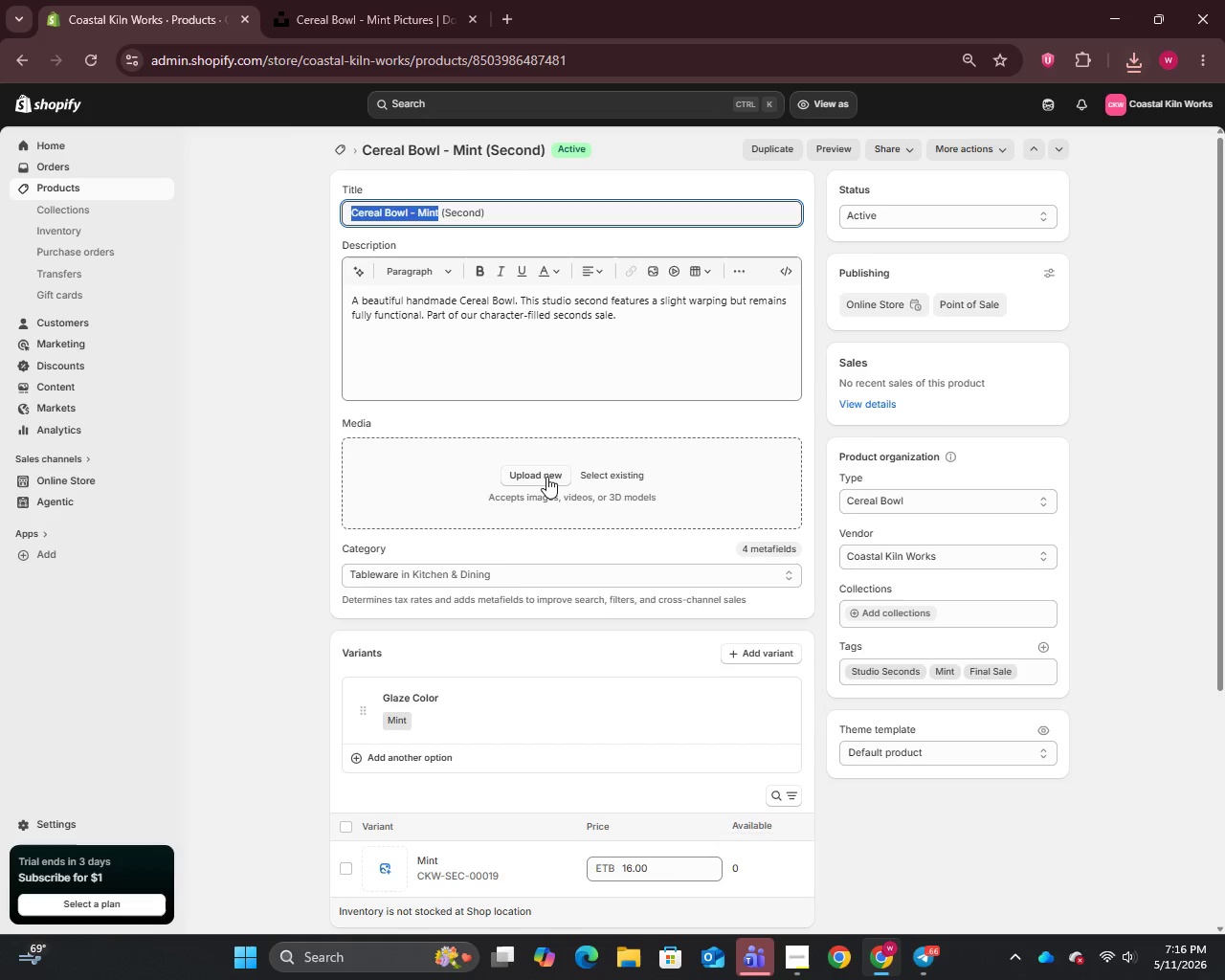 
left_click([546, 477])
 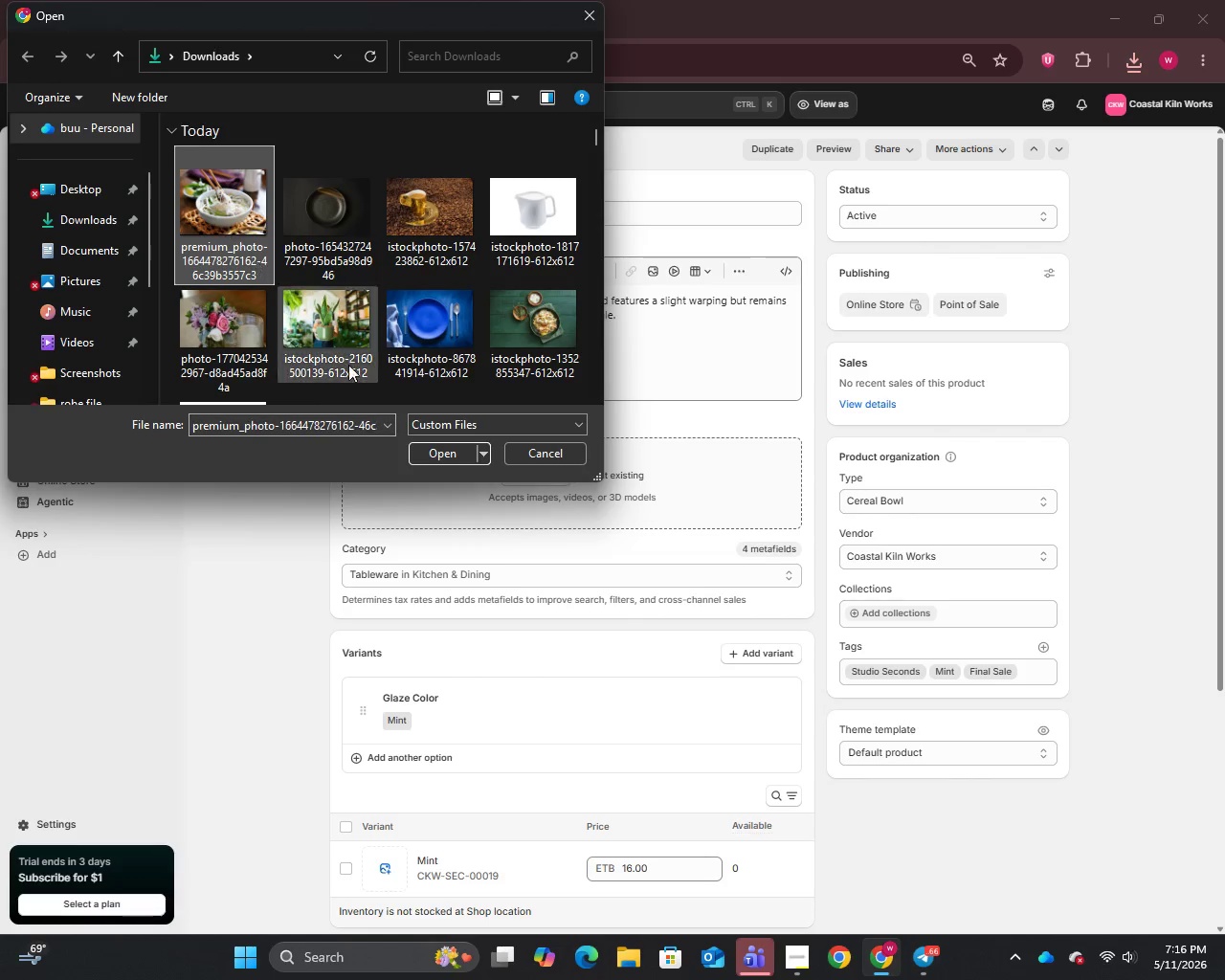 
left_click([446, 460])
 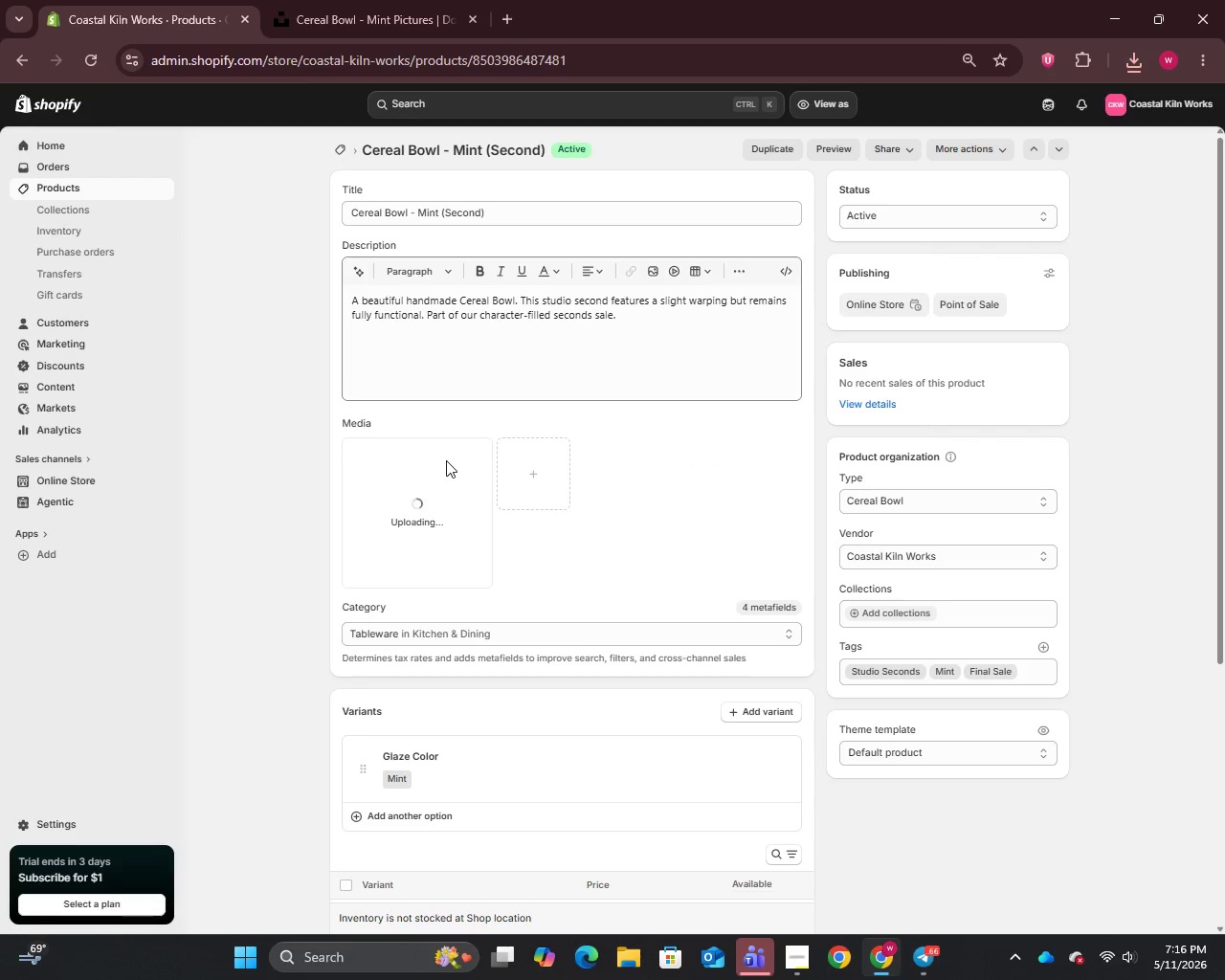 
left_click([791, 731])
 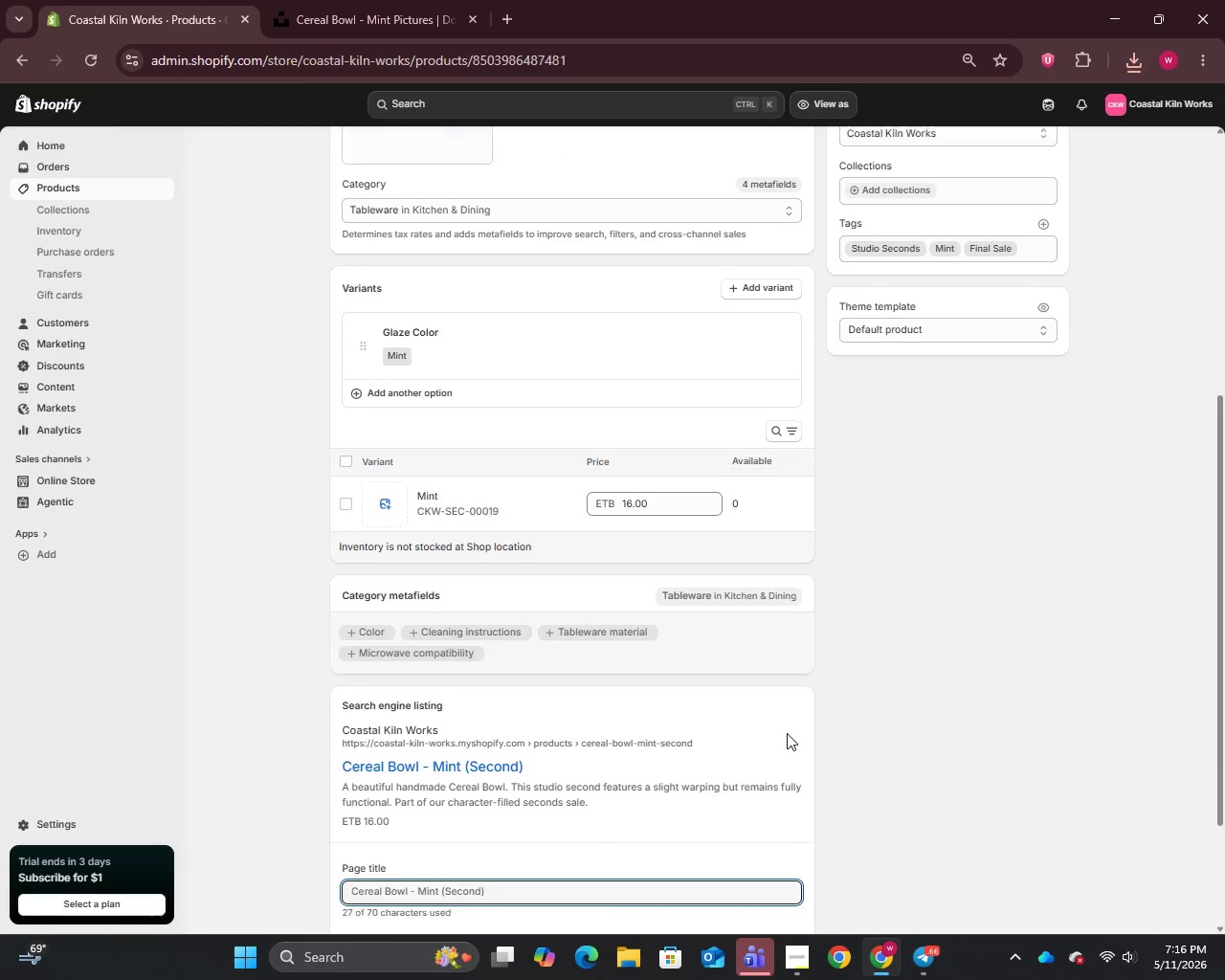 
scroll: coordinate [791, 731], scroll_direction: down, amount: 21.0
 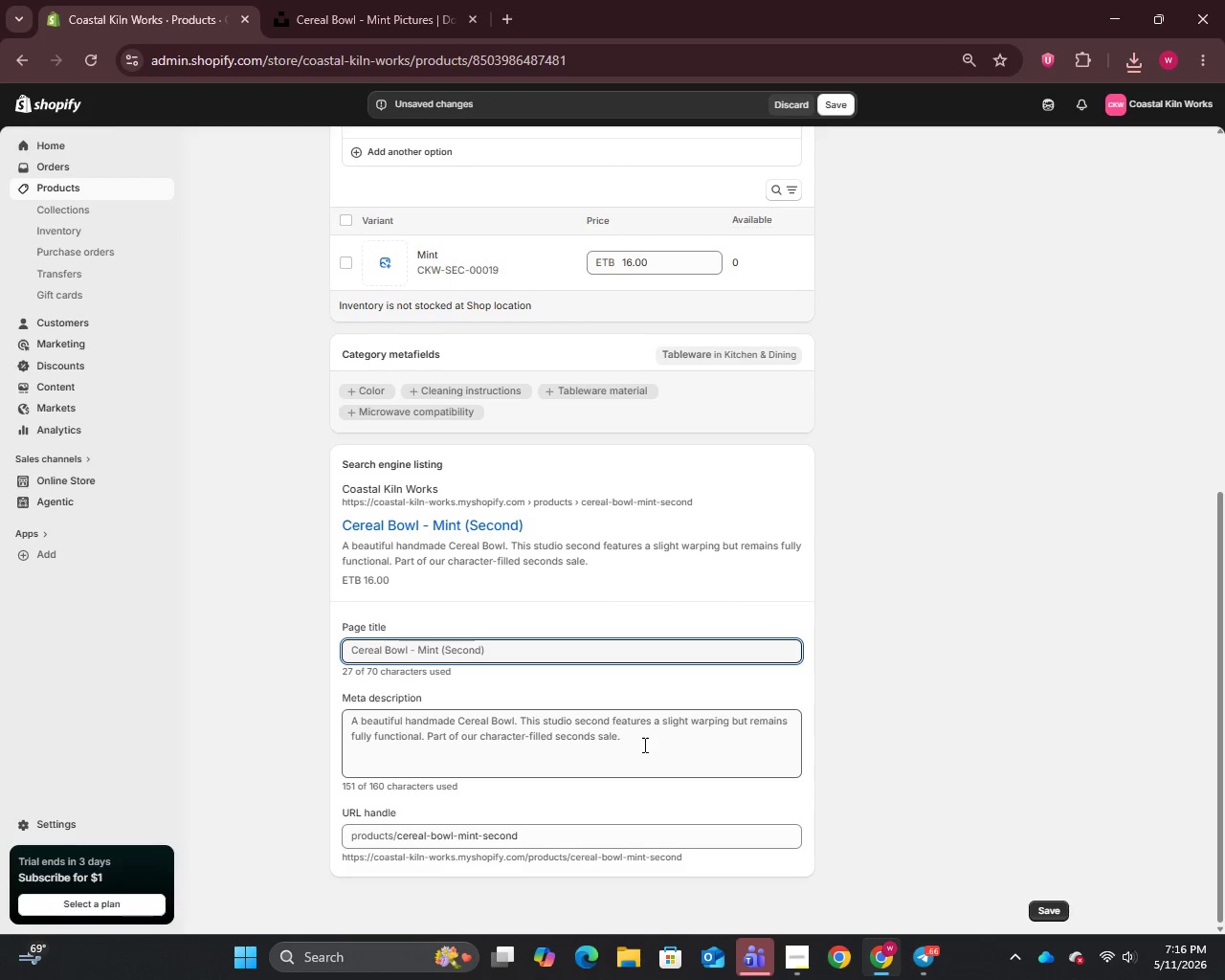 
left_click([643, 745])
 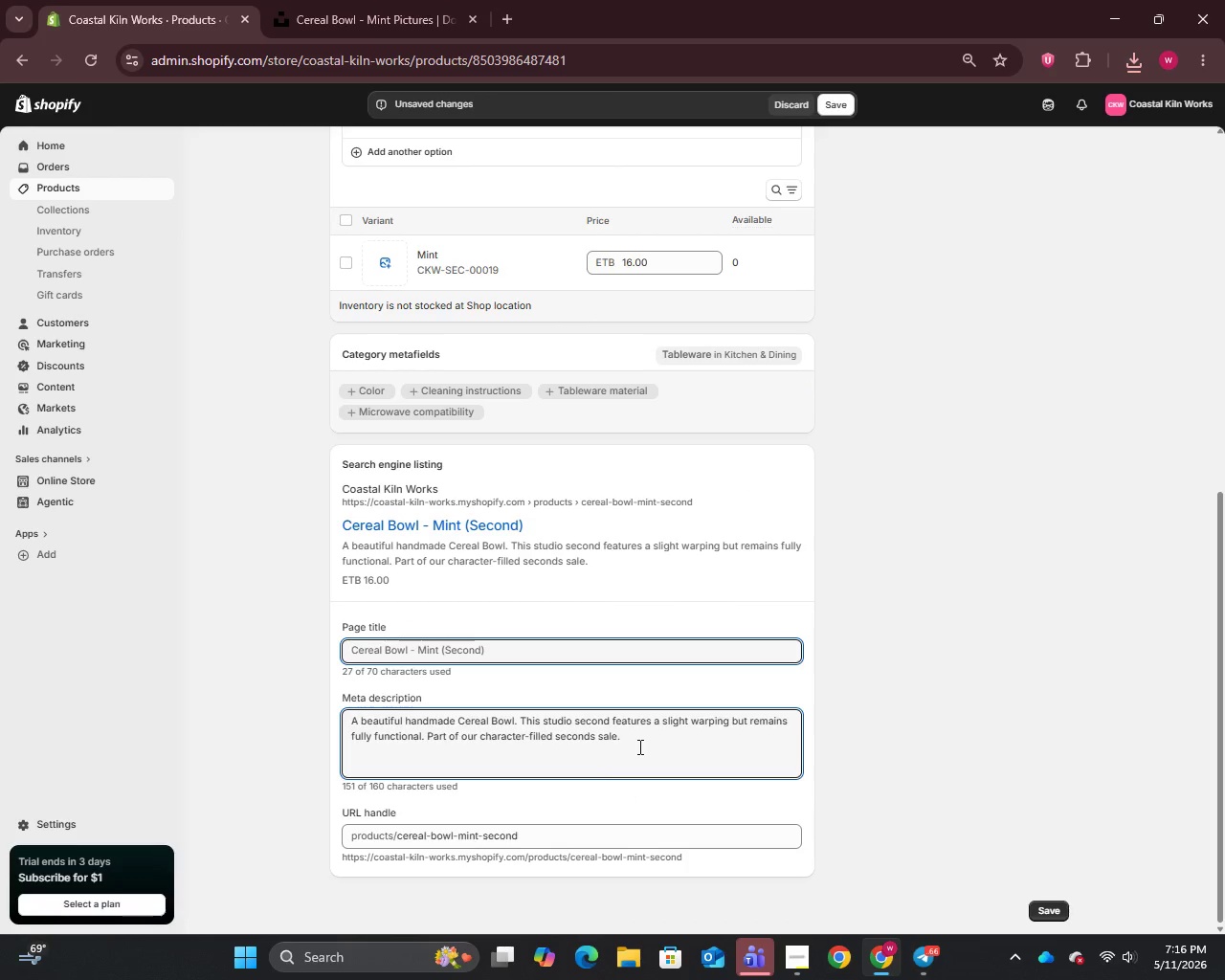 
key(Control+A)
 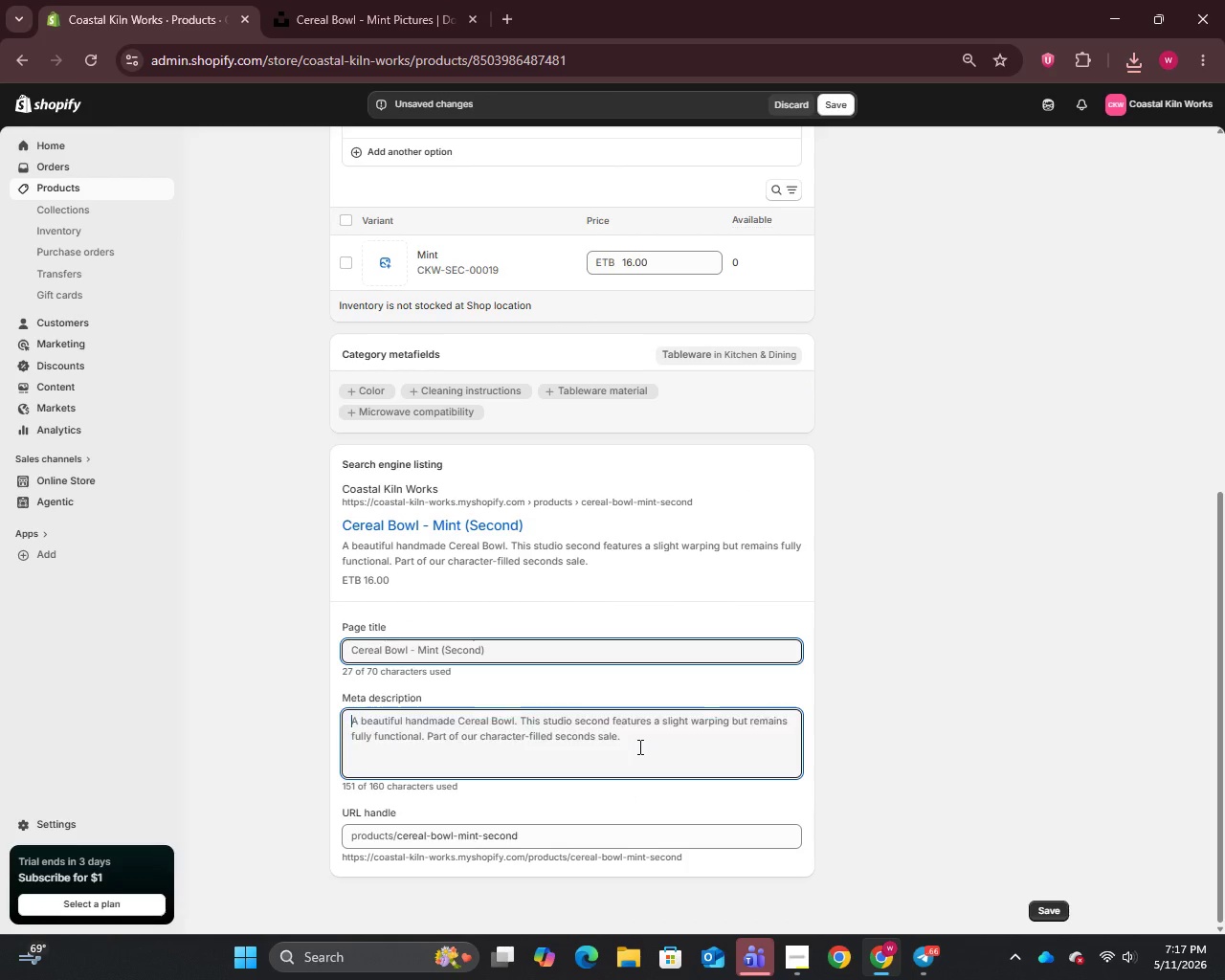 
key(Backspace)
type(Handmade cereal bowl with handmade character and slight warping. Mint Studio Second)
 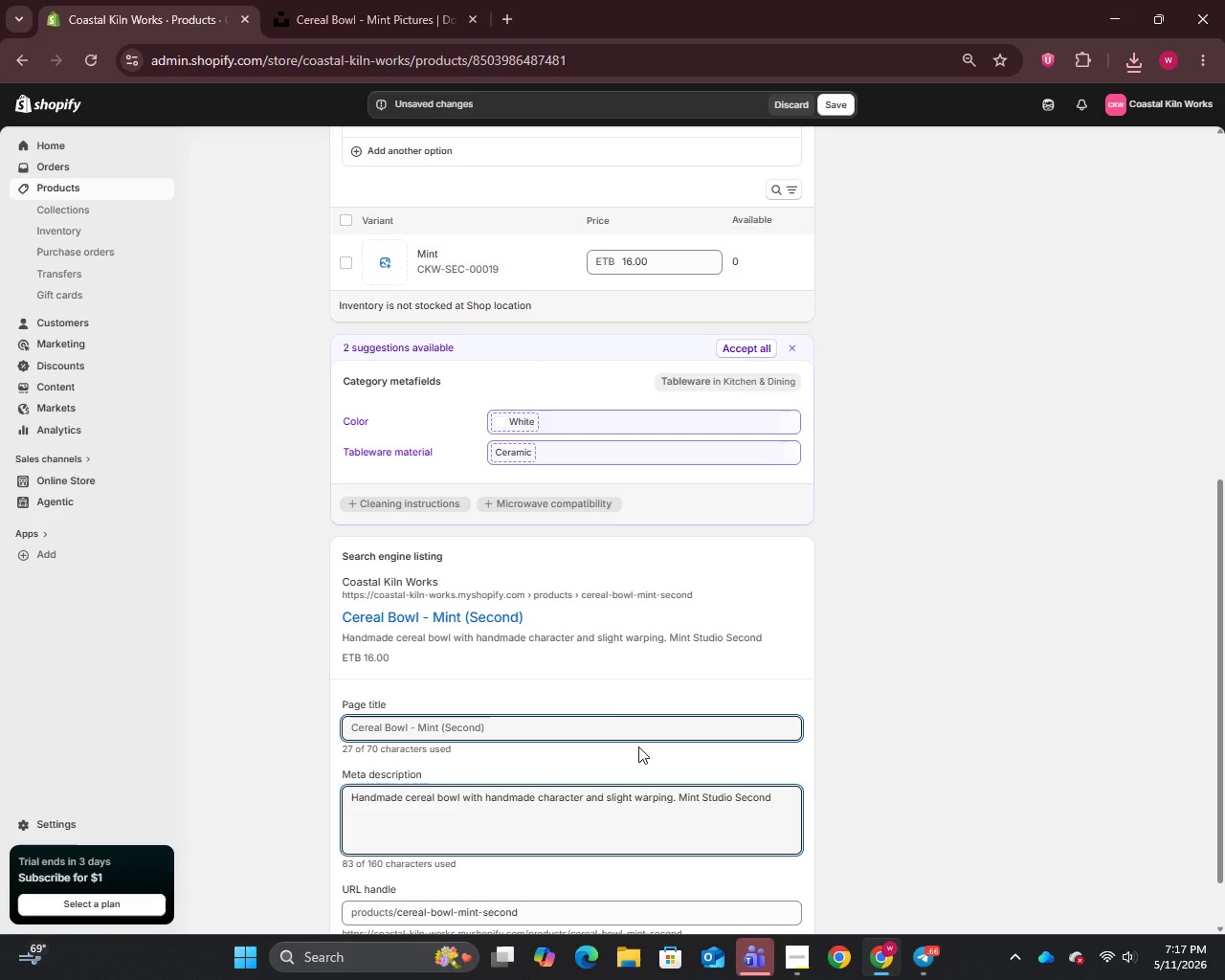 
type(s stoneware item.)
 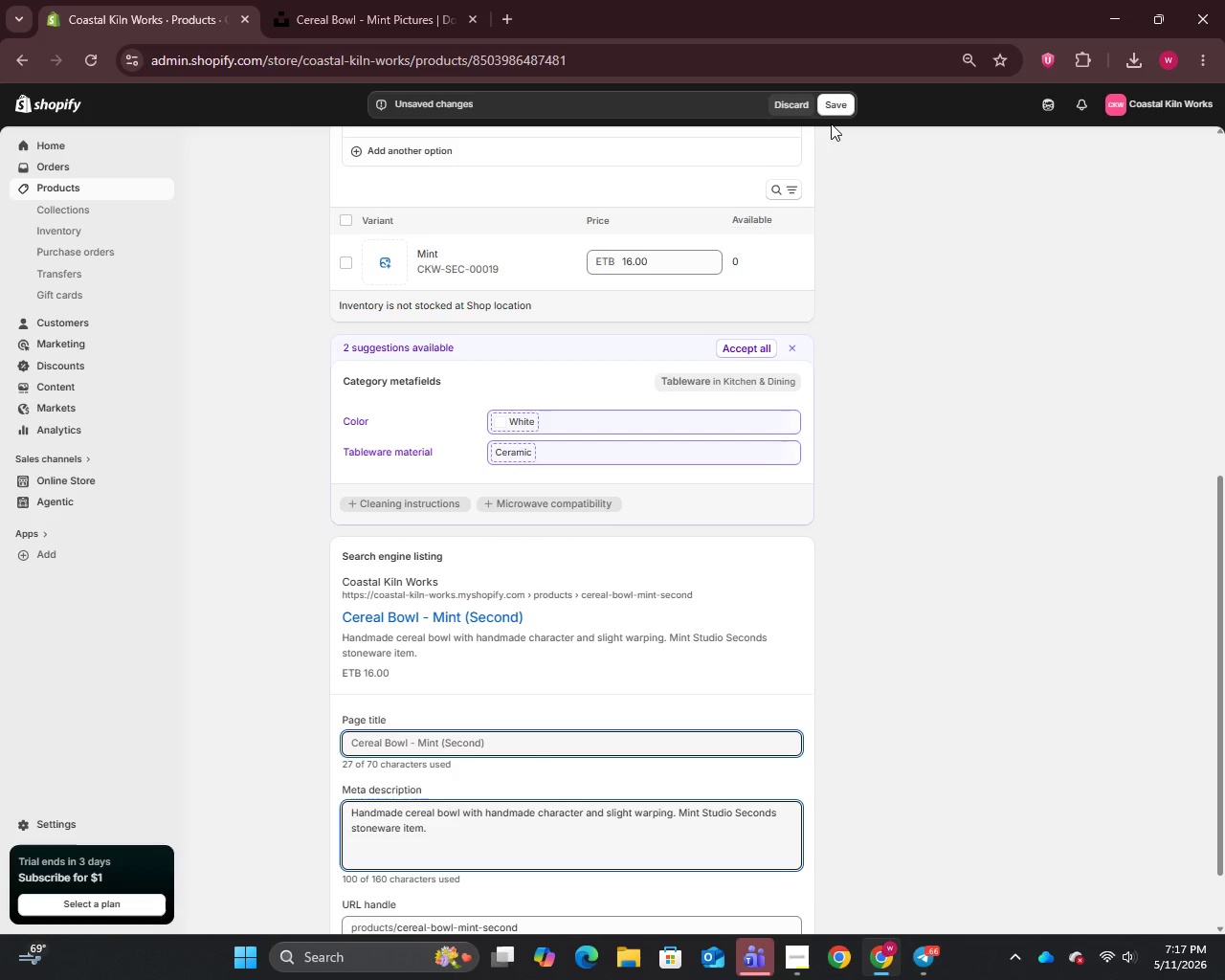 
scroll: coordinate [705, 278], scroll_direction: up, amount: 10.0
 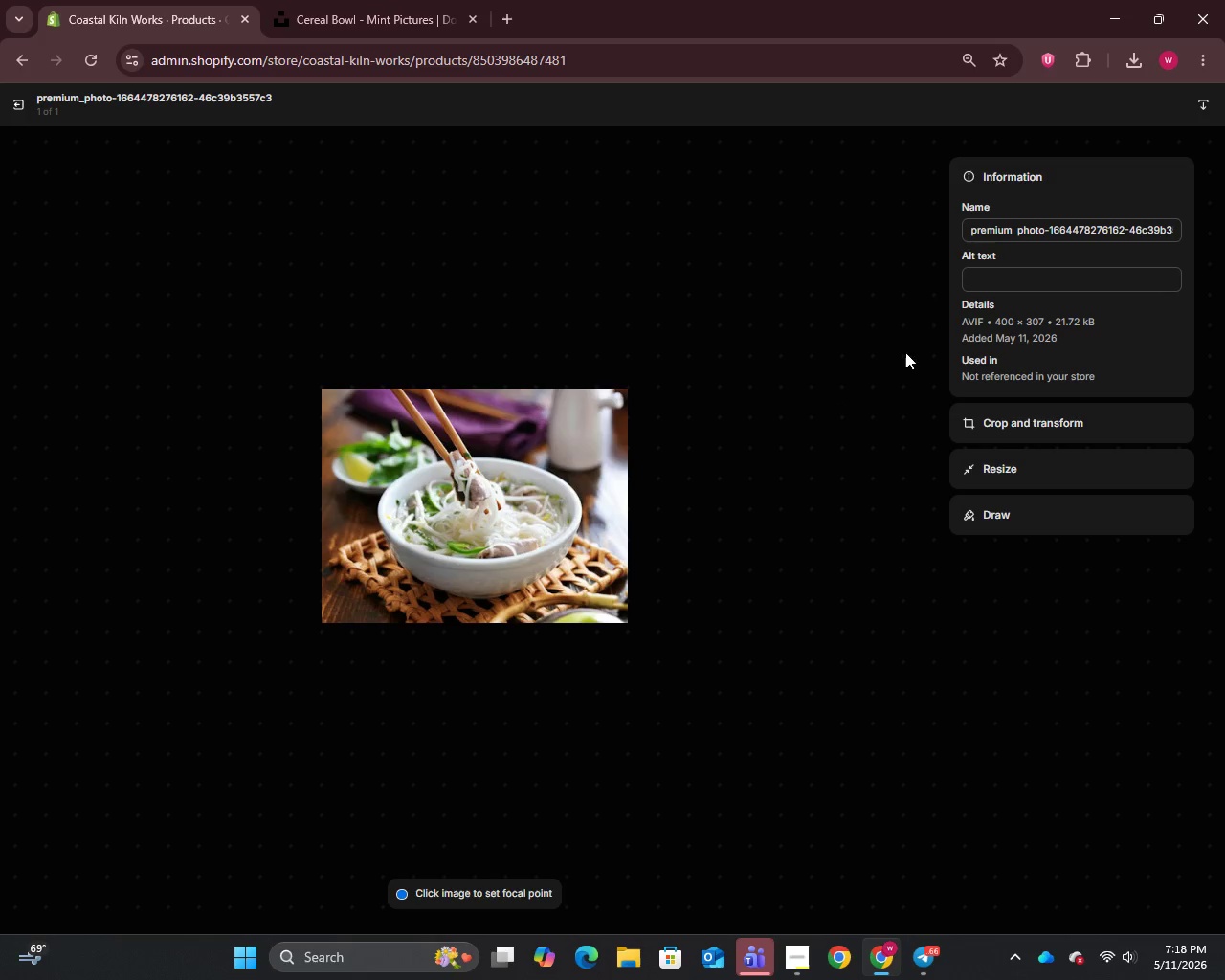 
key(Control+A)
 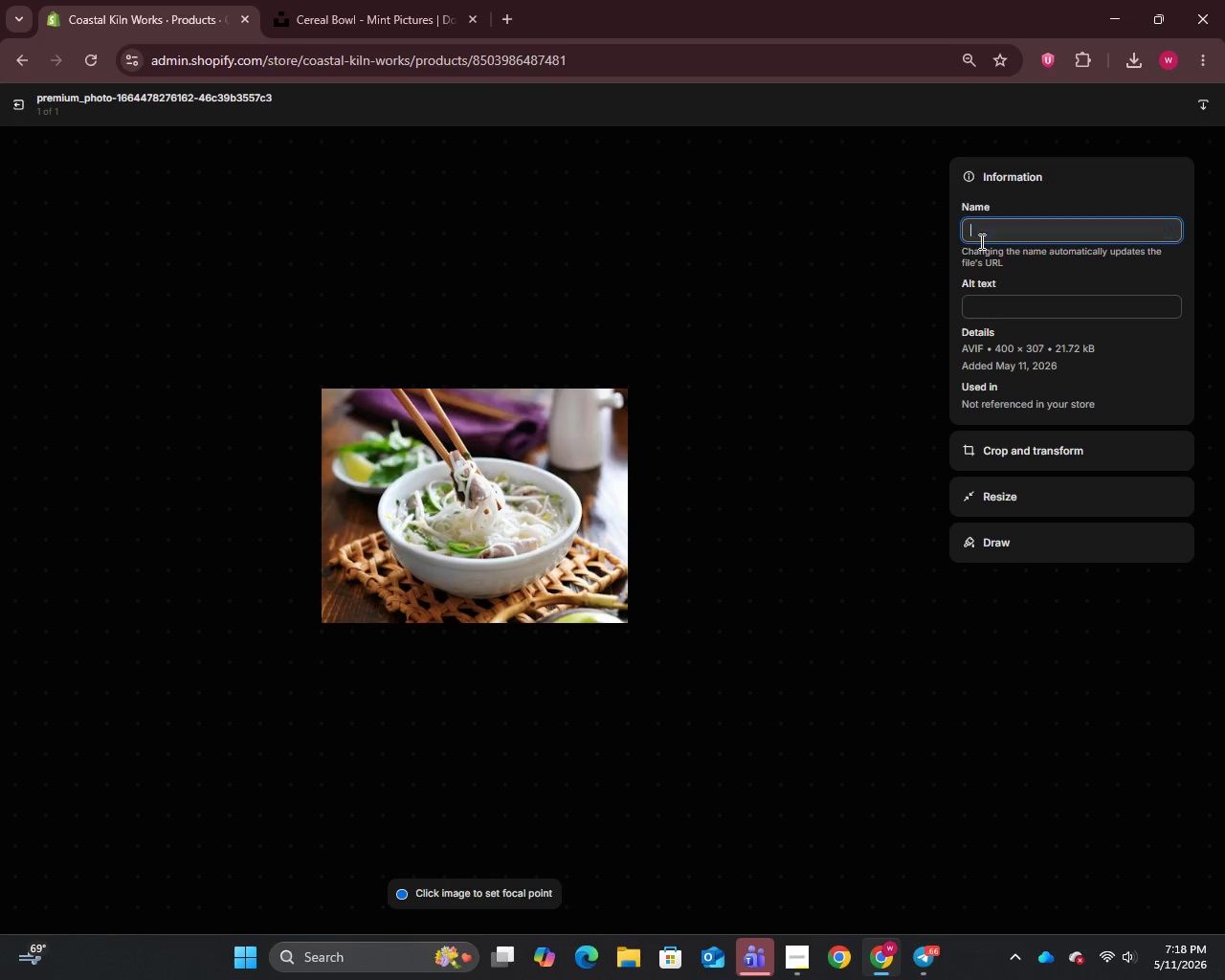 
key(Control+V)
 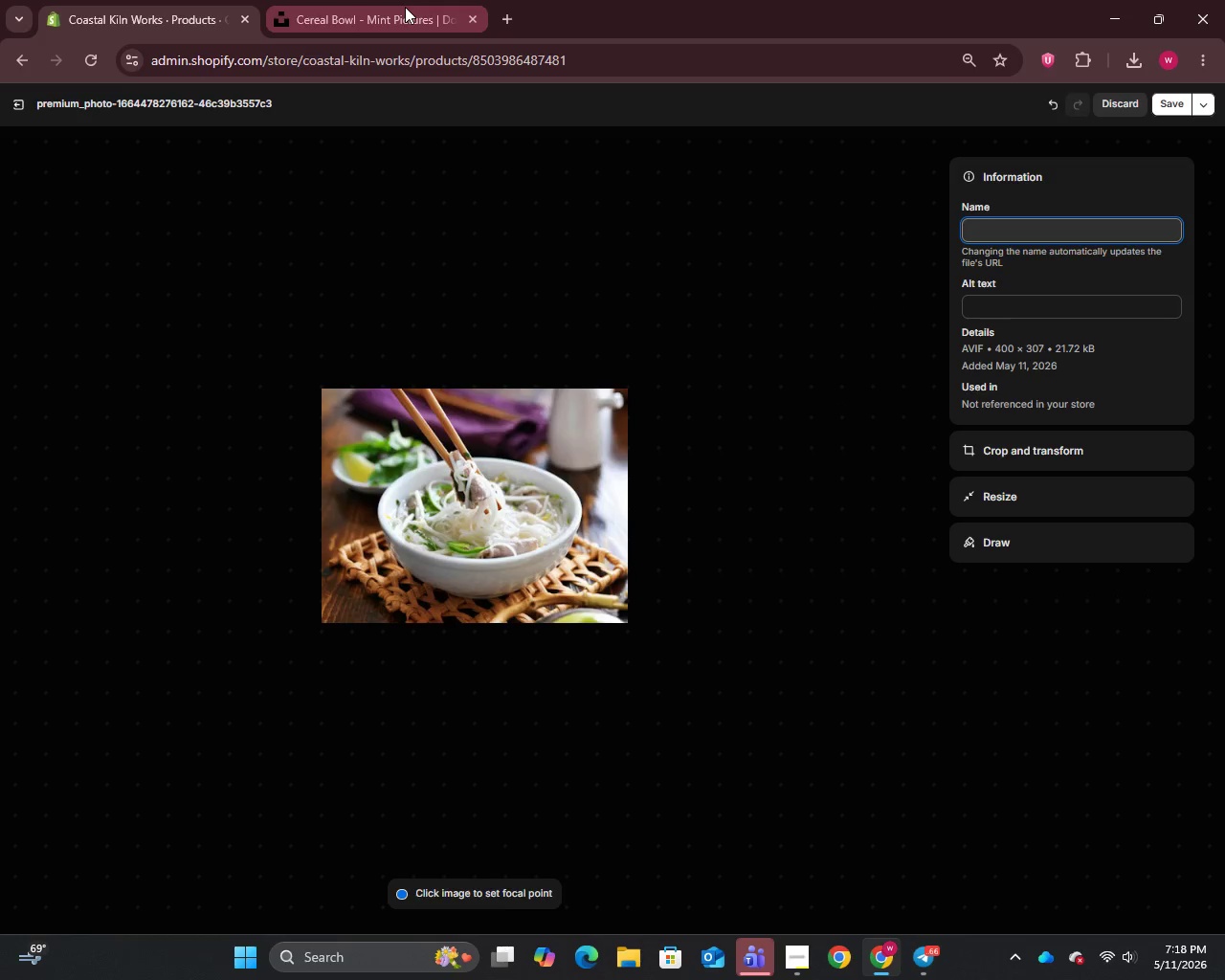 
double_click([414, 165])
 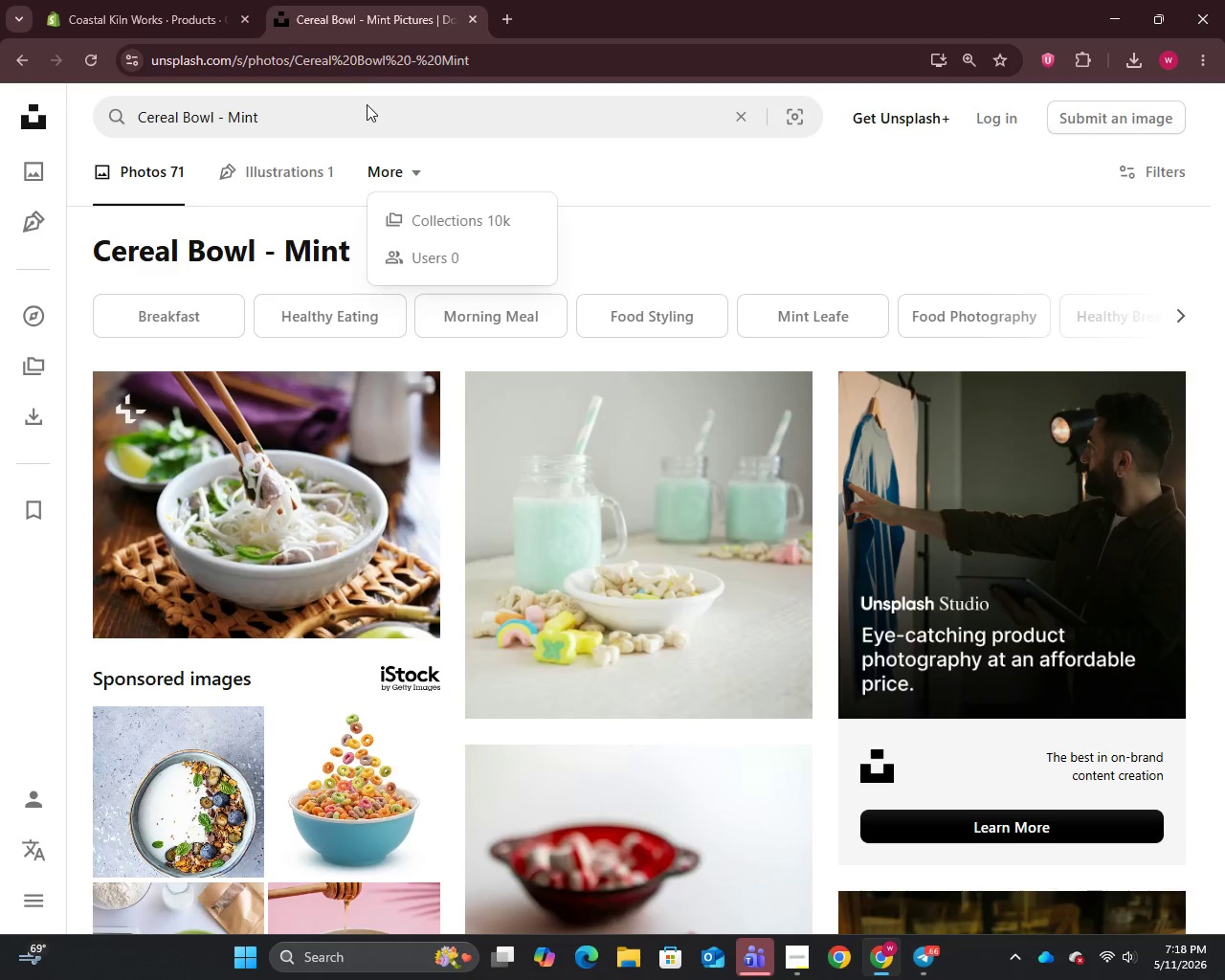 
triple_click([367, 104])
 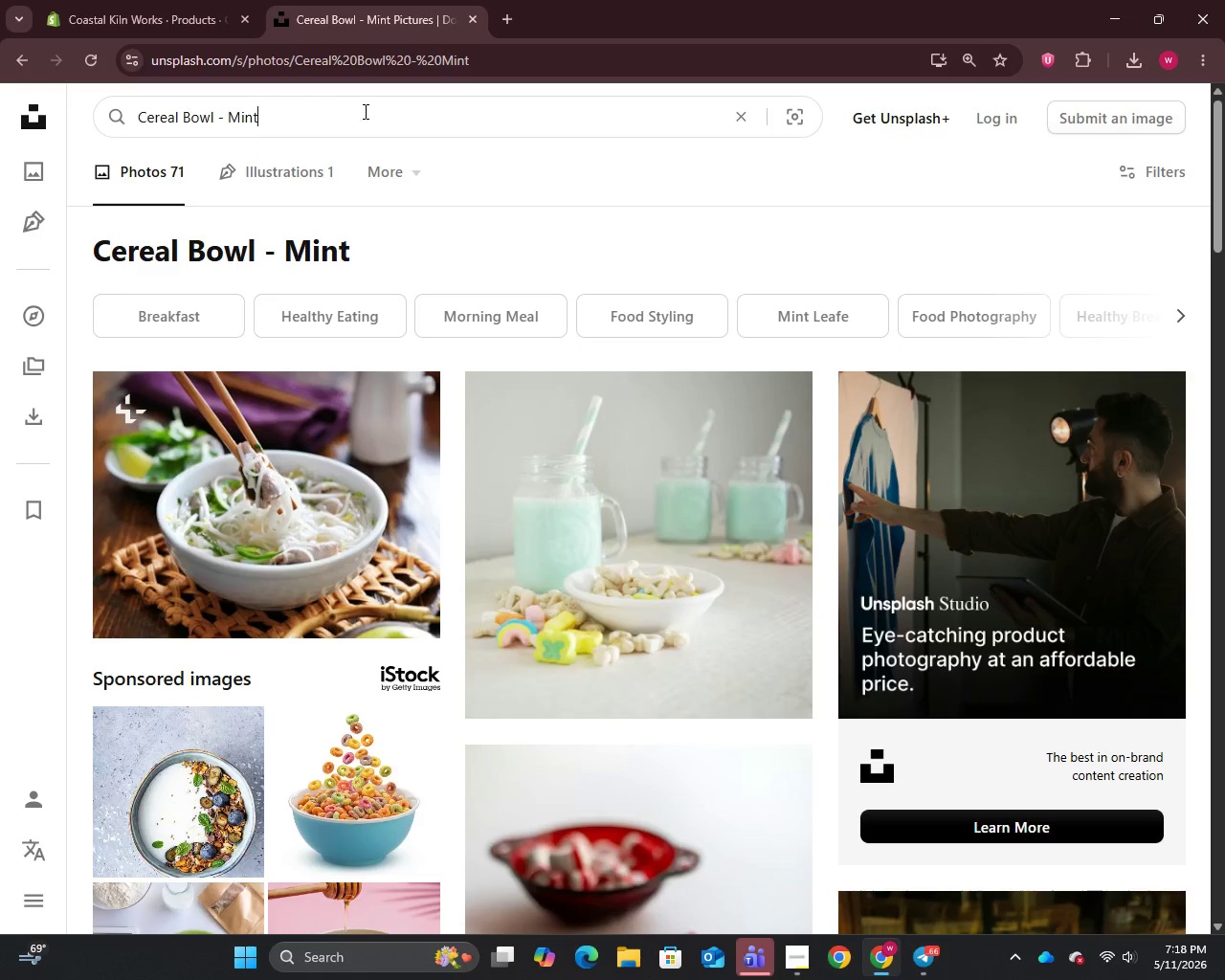 
key(Control+A)
 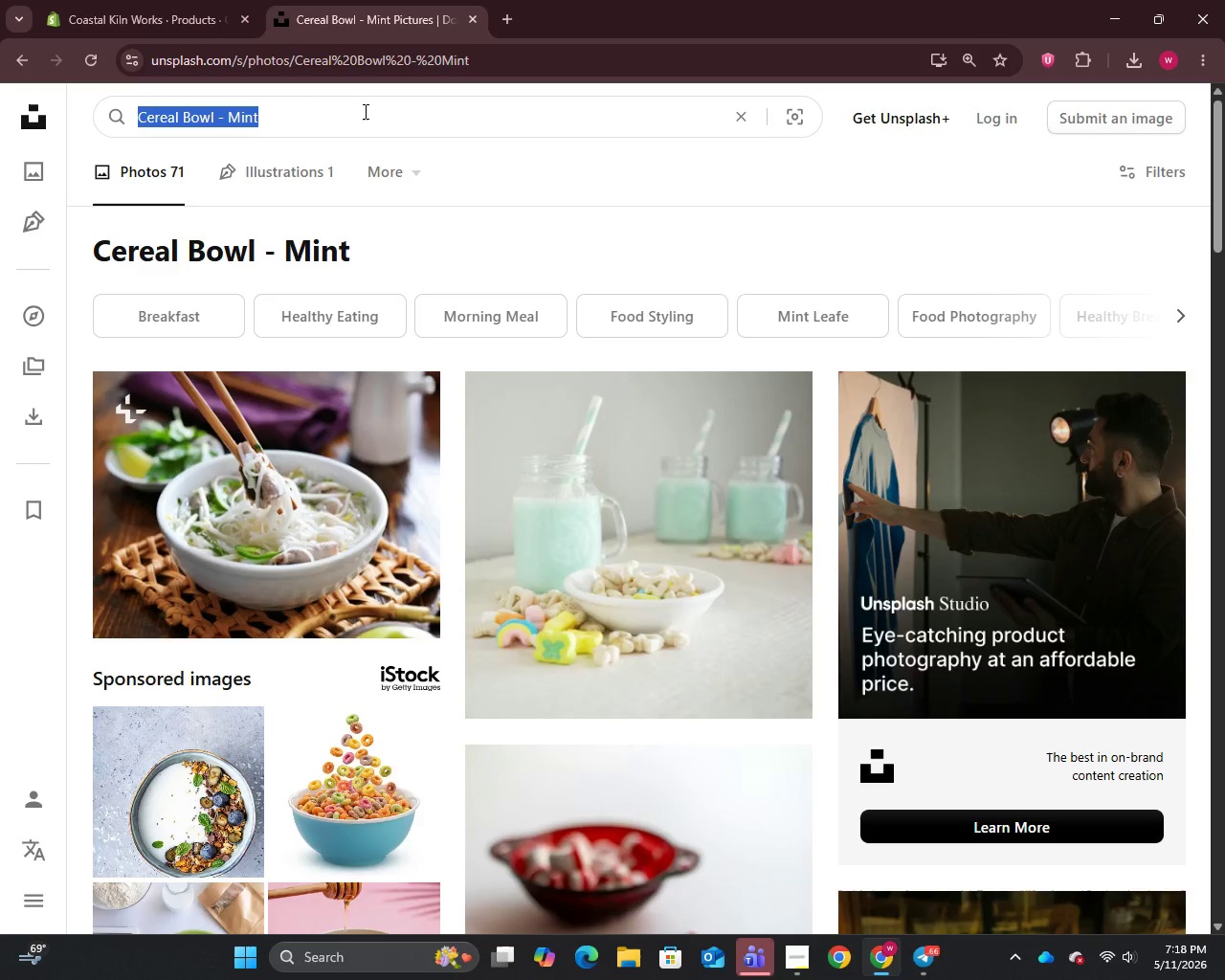 
key(Control+C)
 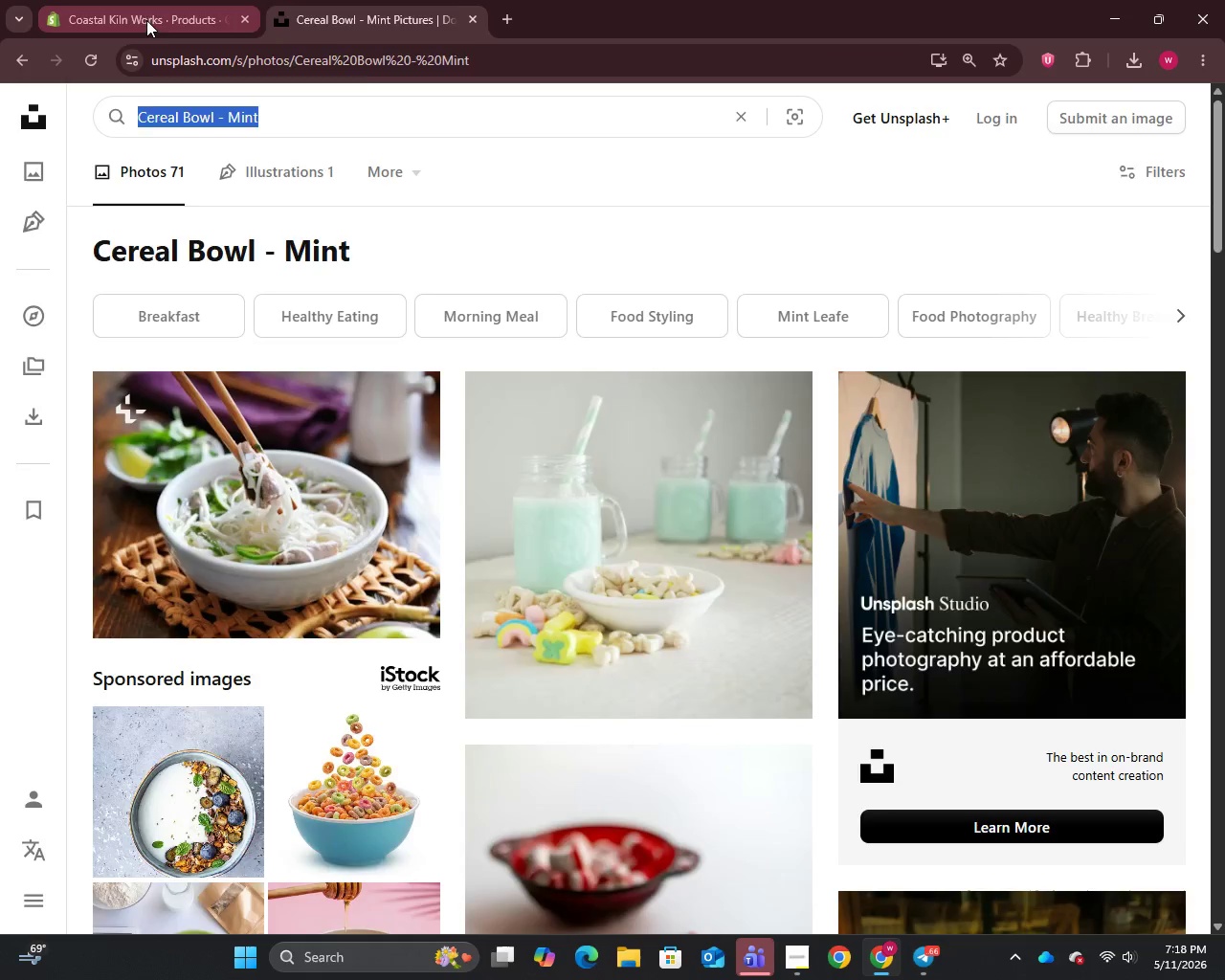 
left_click_drag(start_coordinate=[146, 20], to_coordinate=[166, 27])
 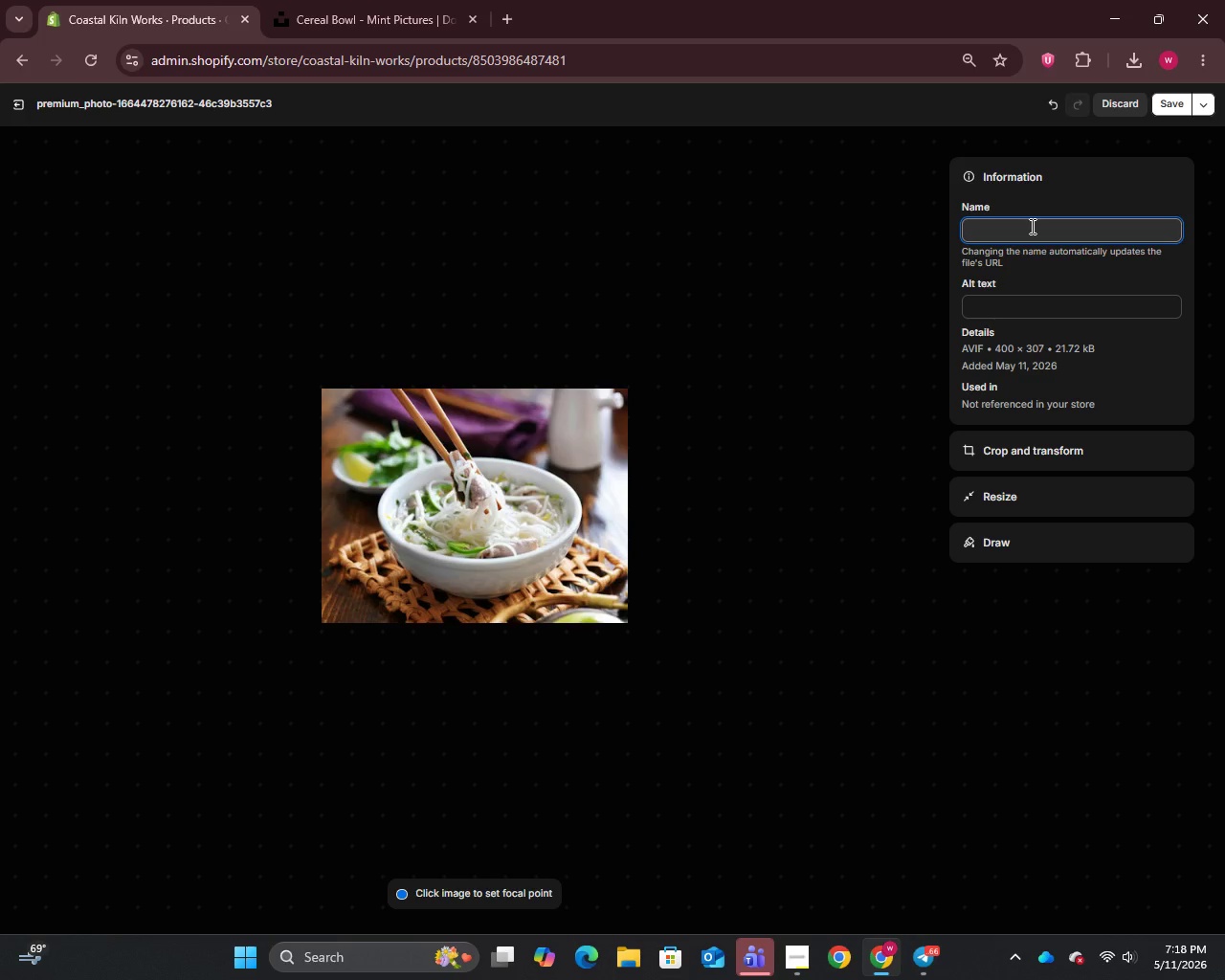 
key(Control+V)
 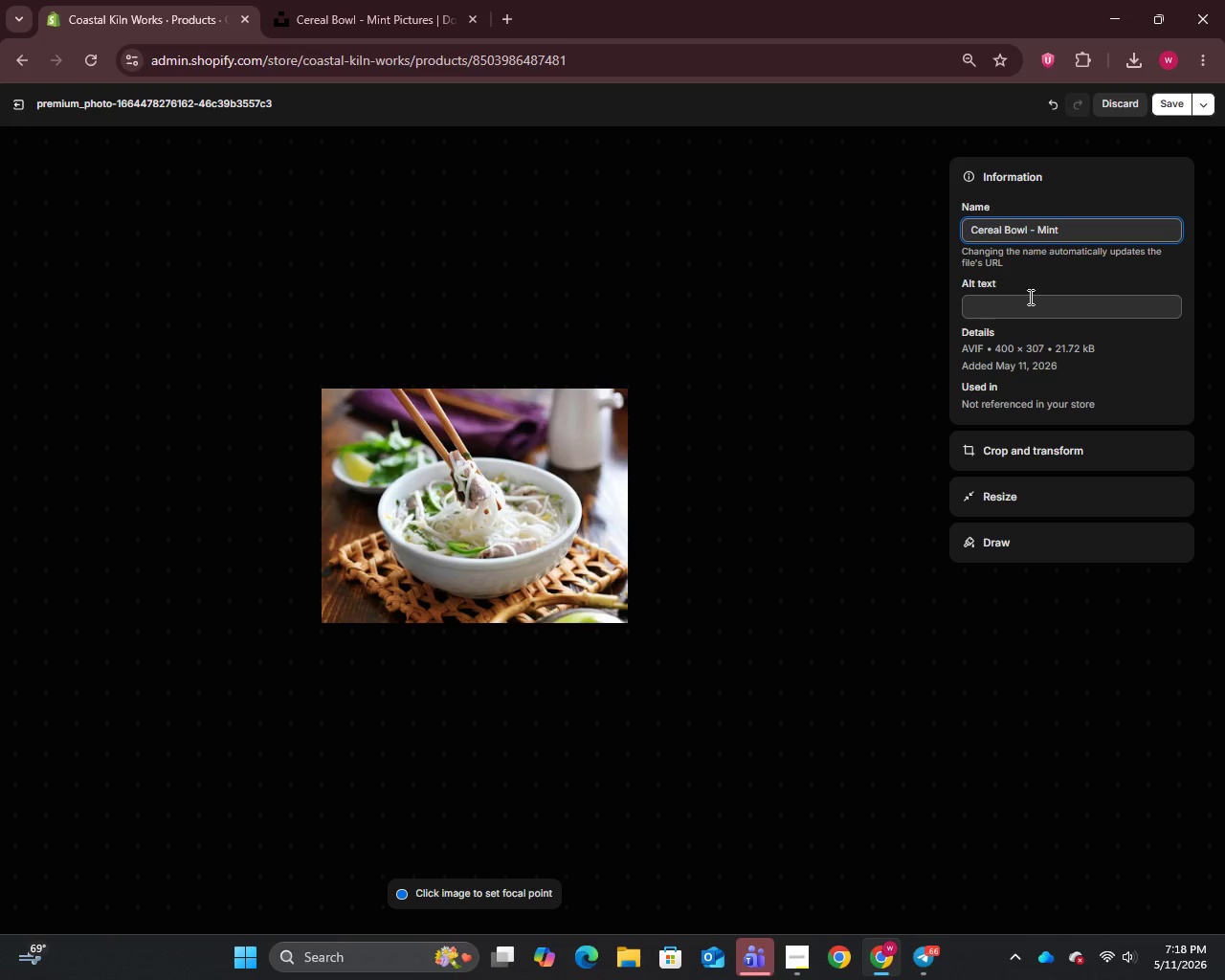 
left_click([1028, 297])
 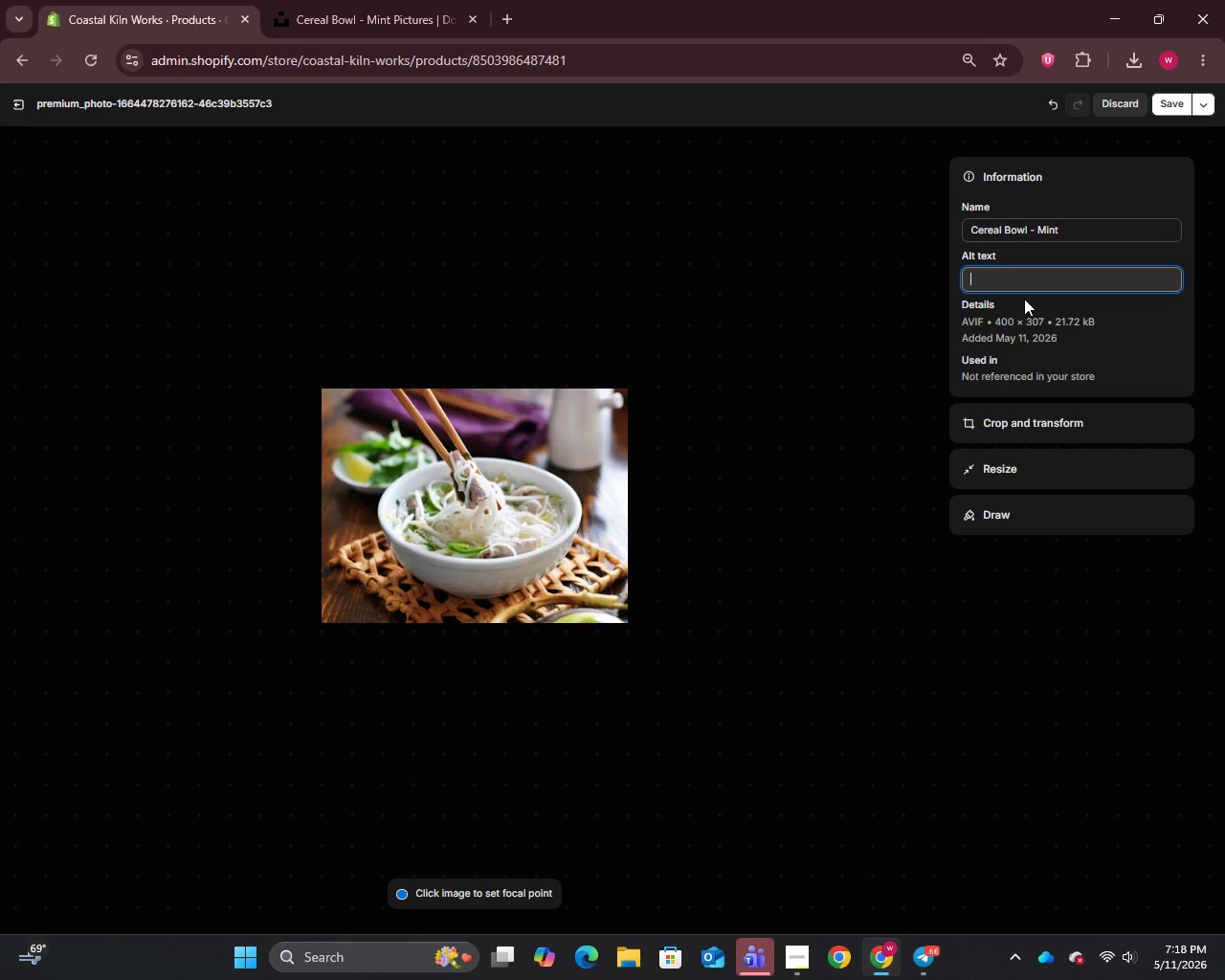 
type(Mint handmade cereal bowl stoneware)
 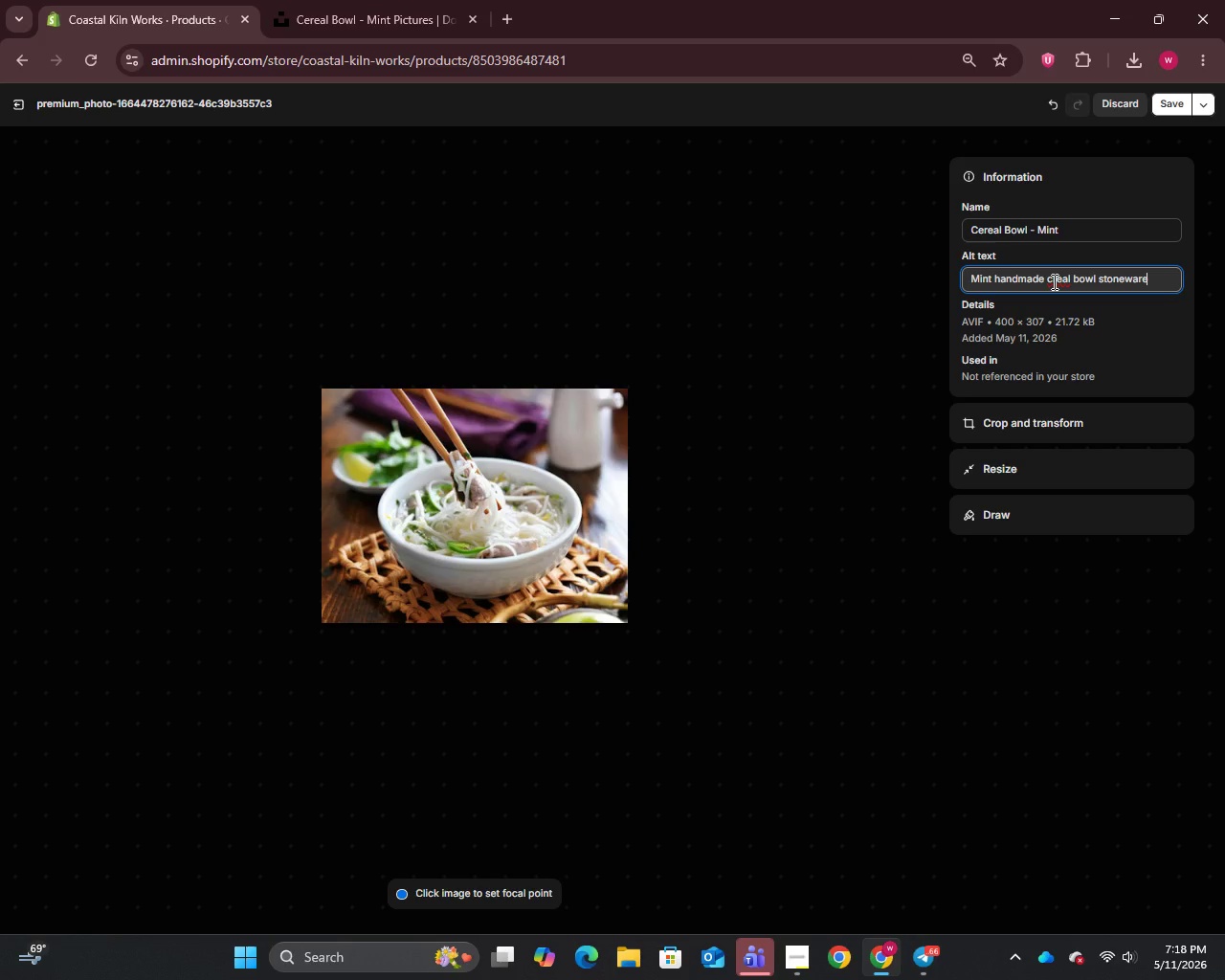 
left_click([1053, 281])
 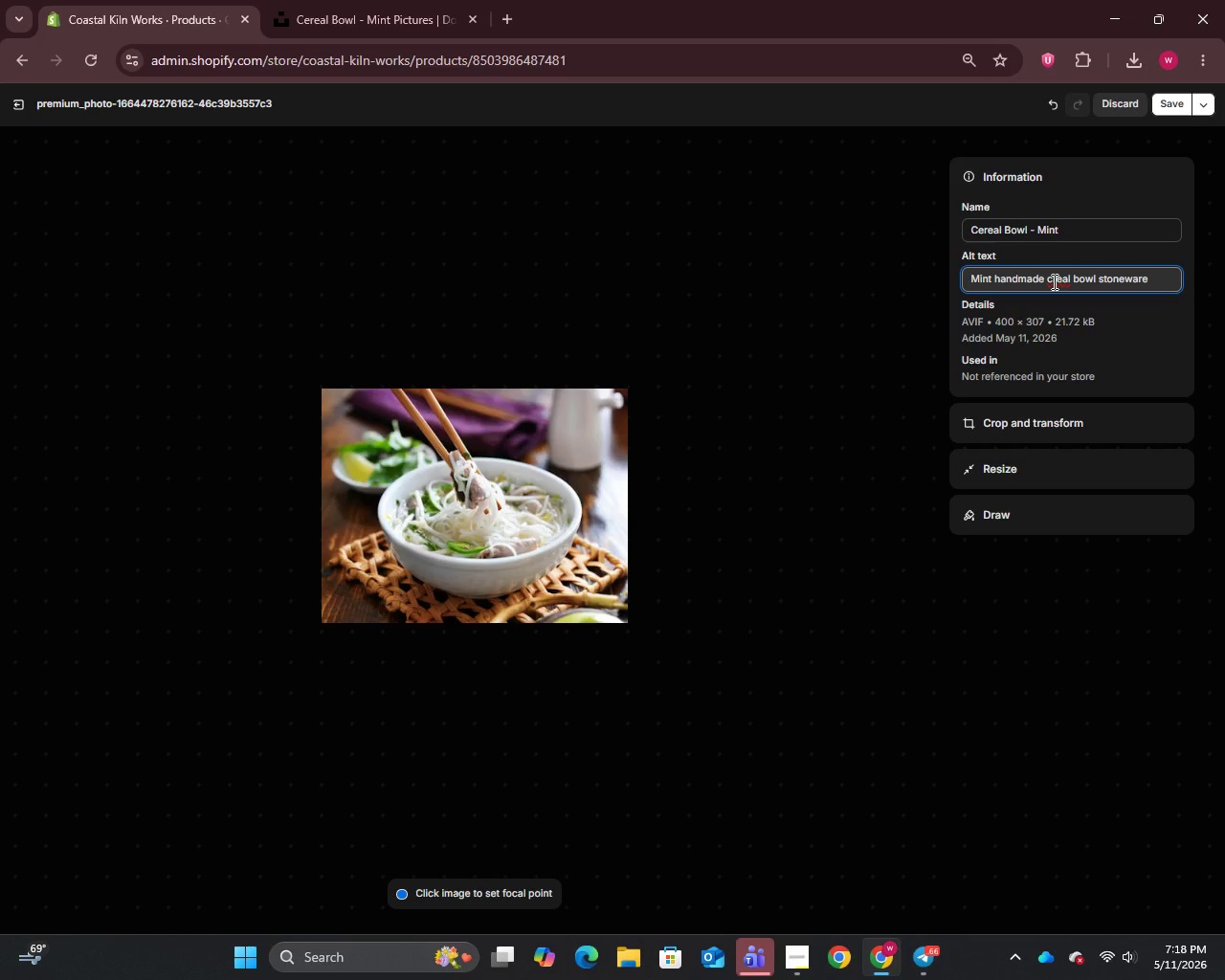 
key(E)
 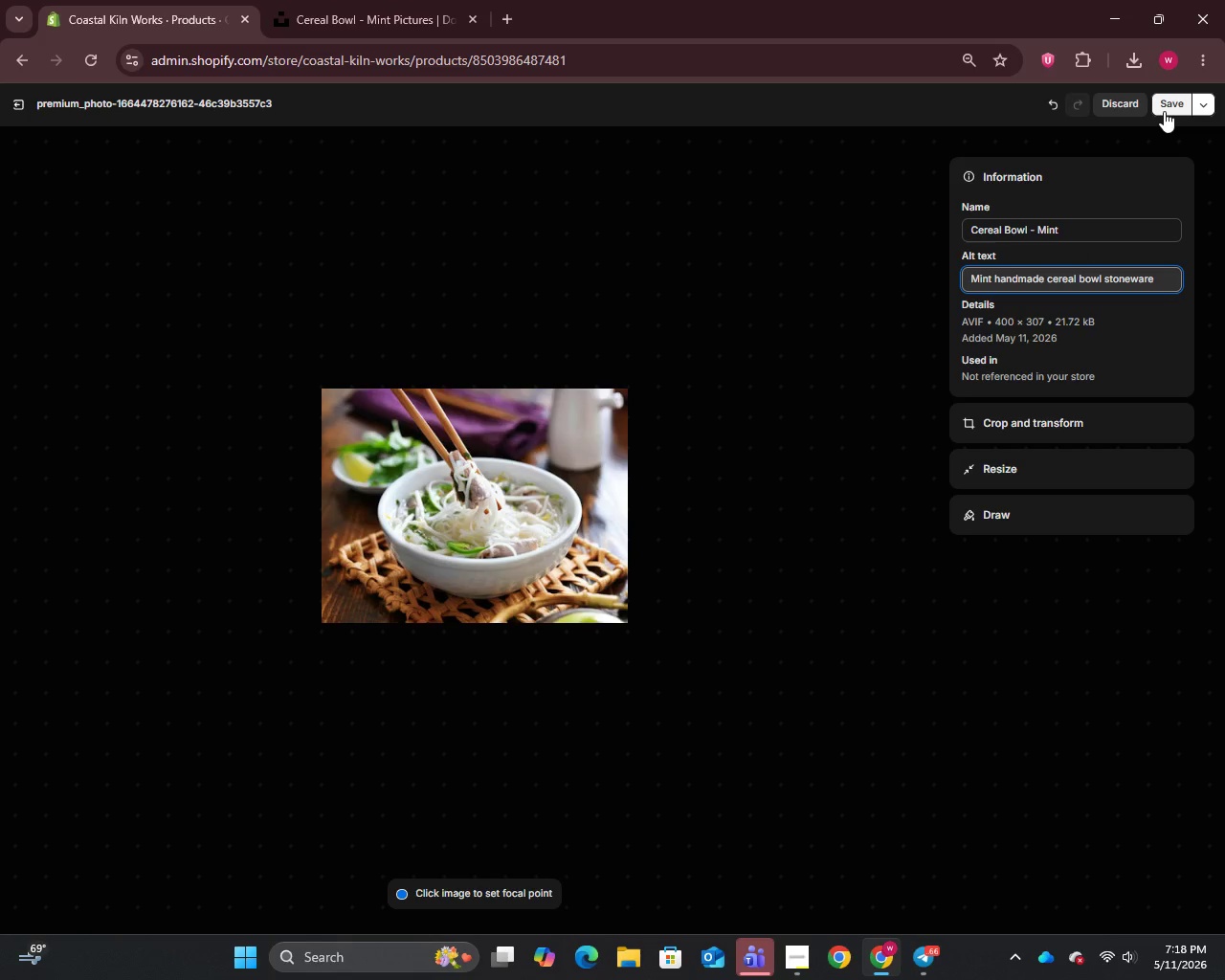 
left_click([1165, 111])
 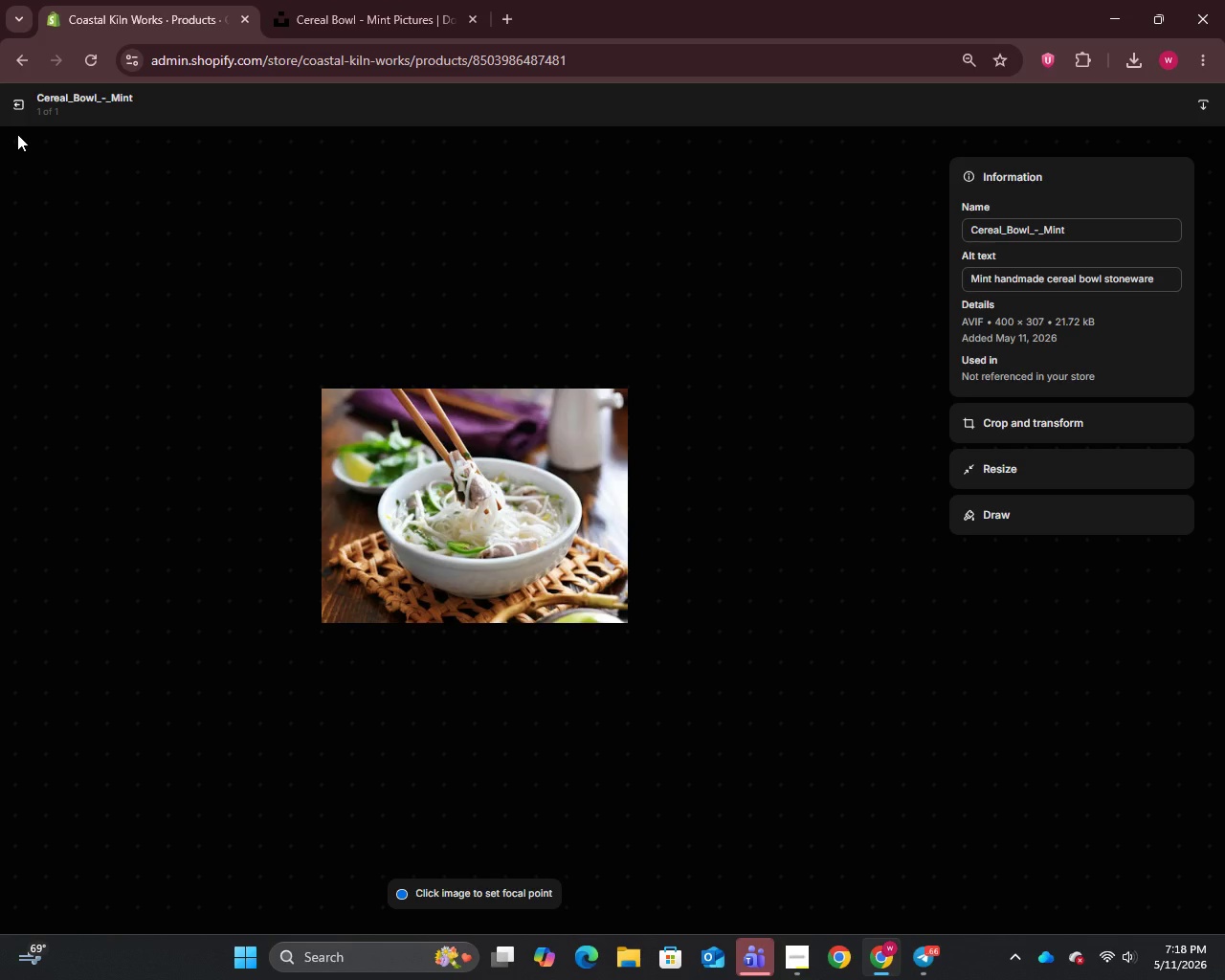 
left_click([11, 105])
 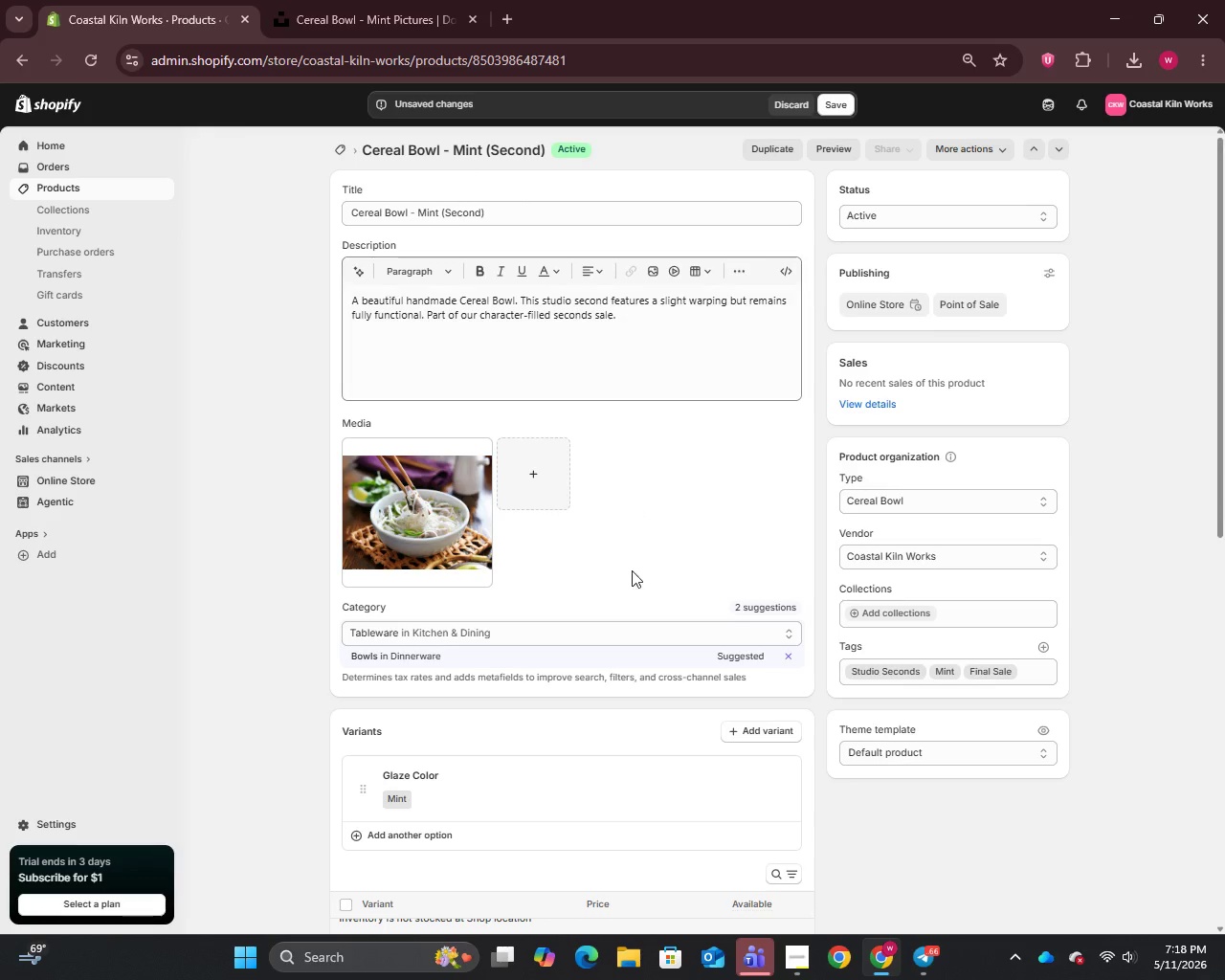 
scroll: coordinate [632, 587], scroll_direction: up, amount: 6.0
 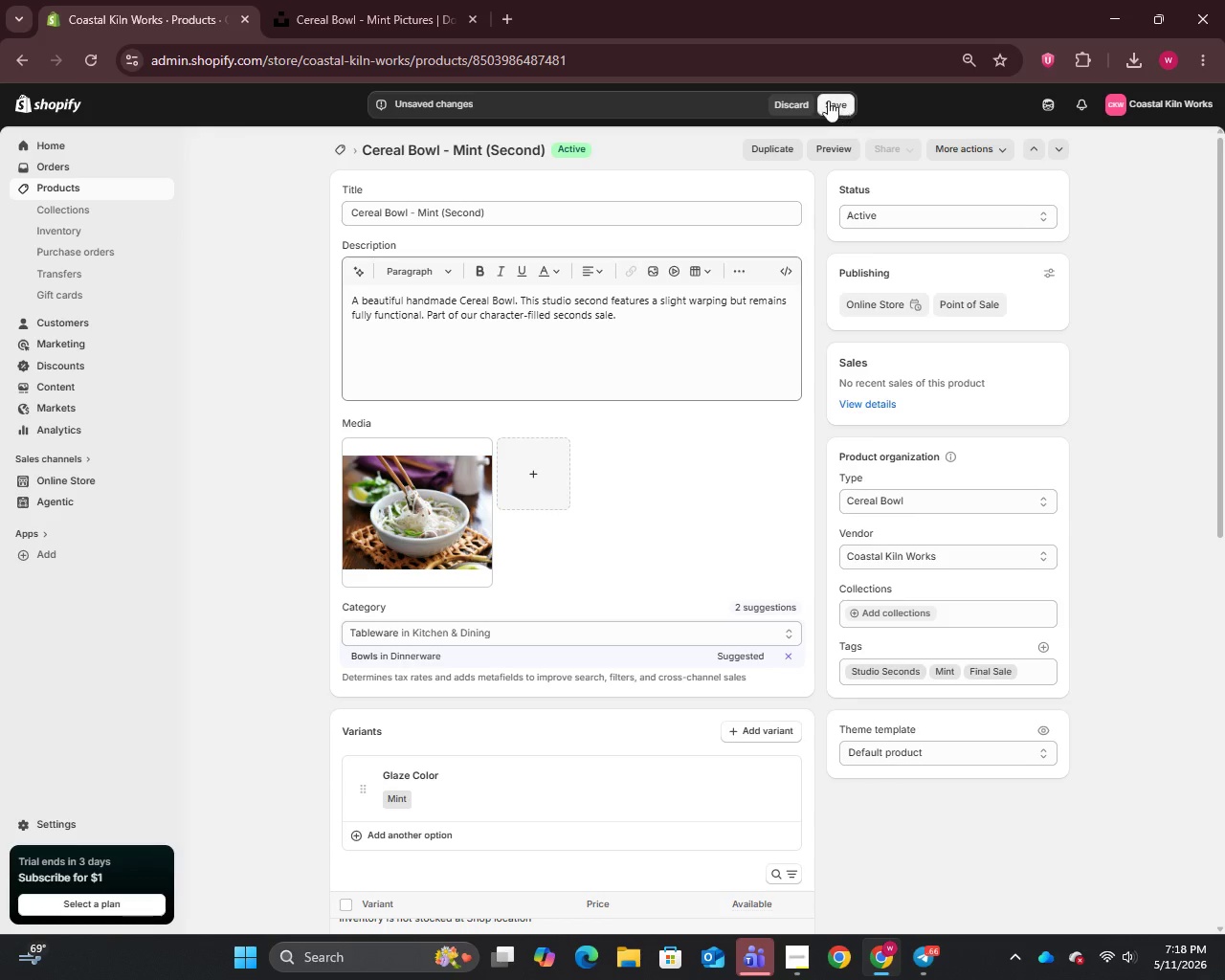 
left_click([828, 100])
 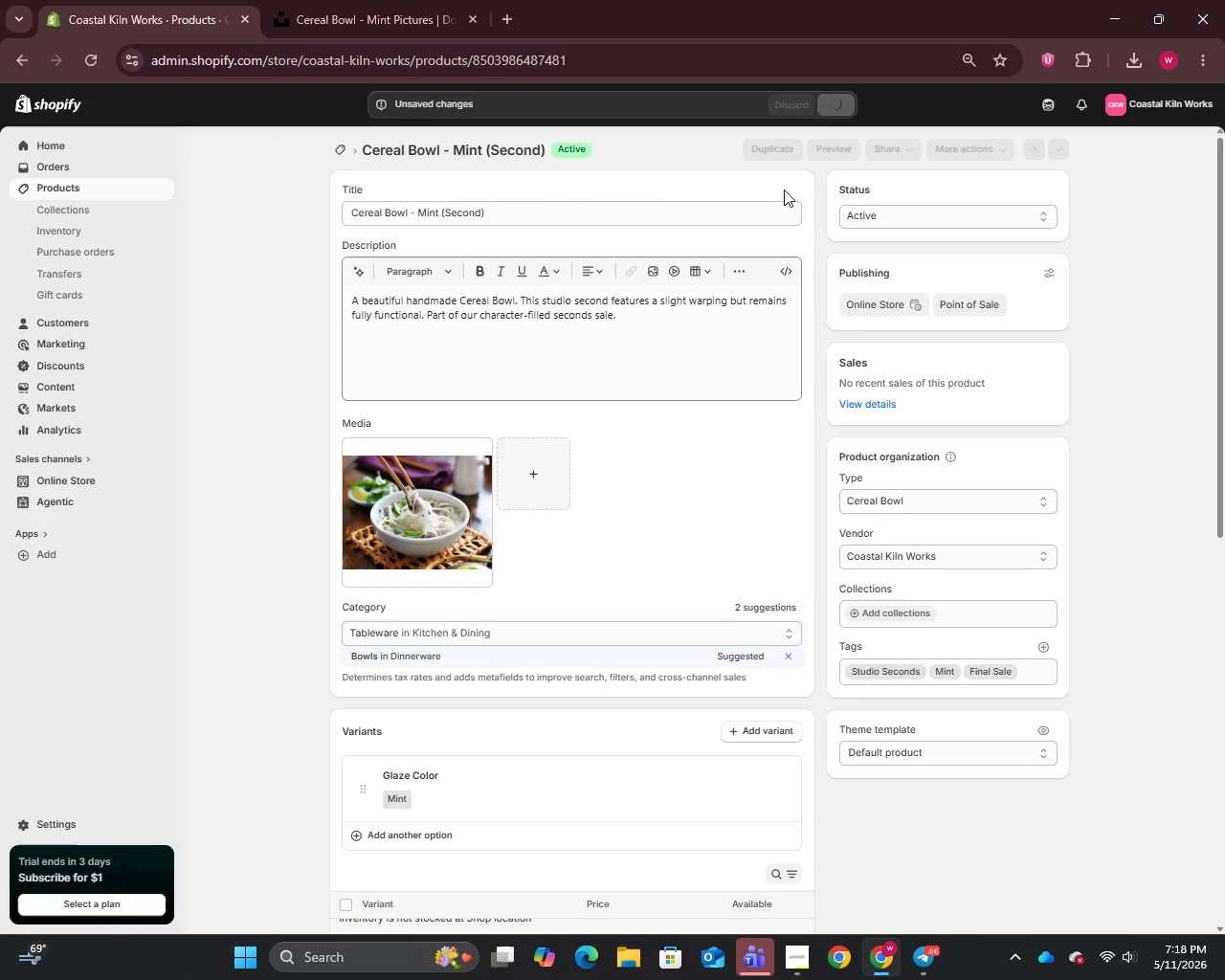 
left_click([47, 191])
 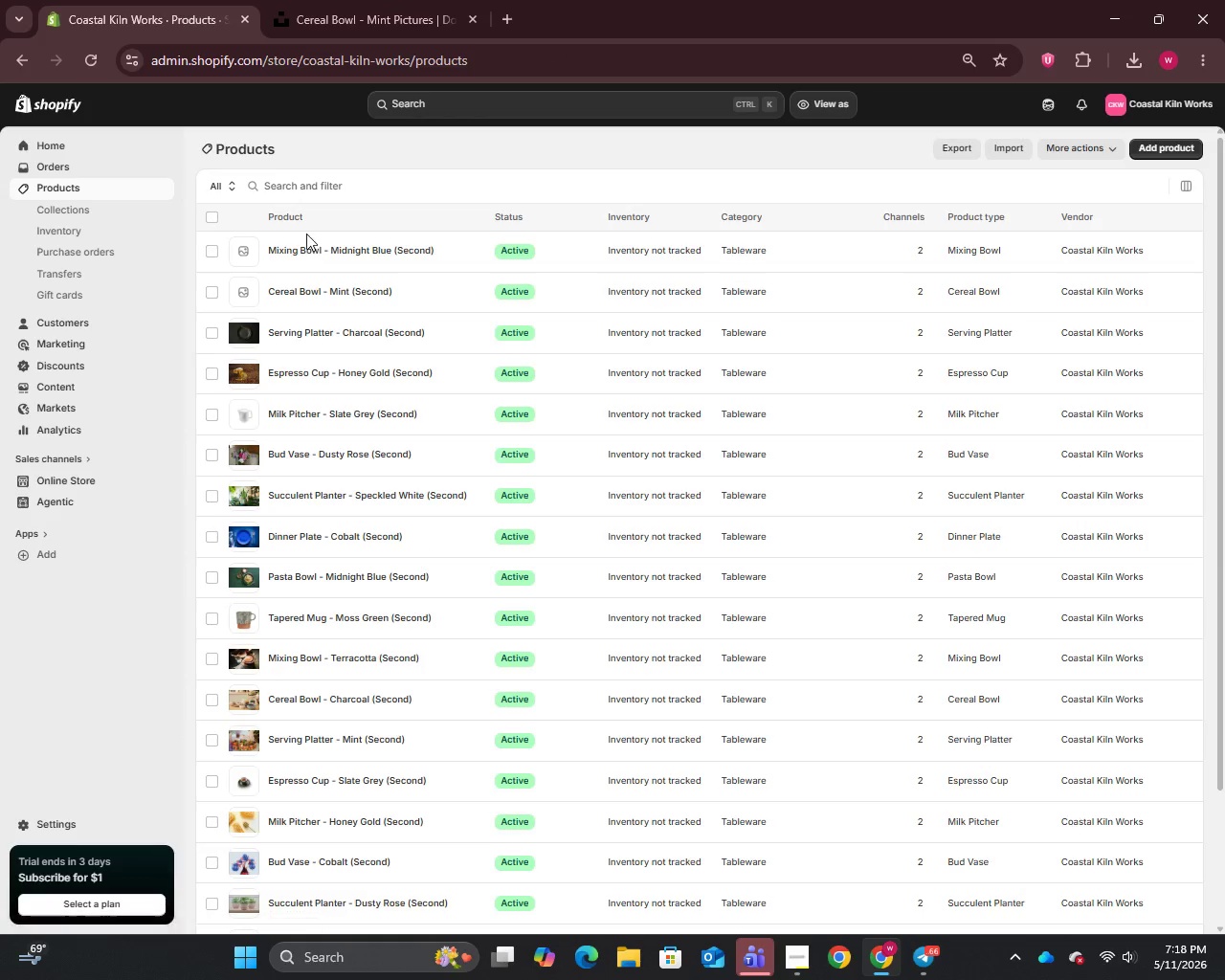 
left_click([318, 252])
 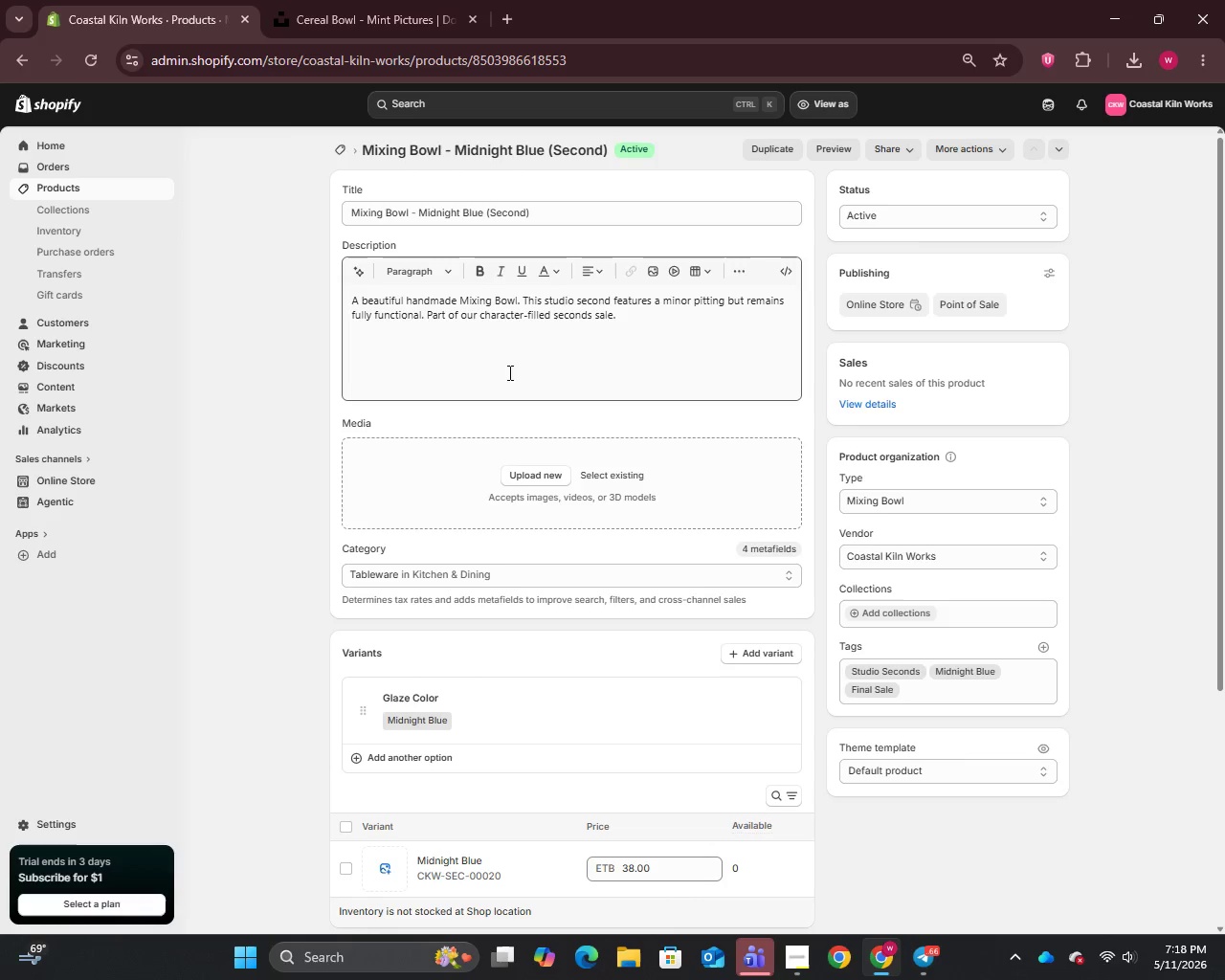 
left_click_drag(start_coordinate=[482, 212], to_coordinate=[325, 229])
 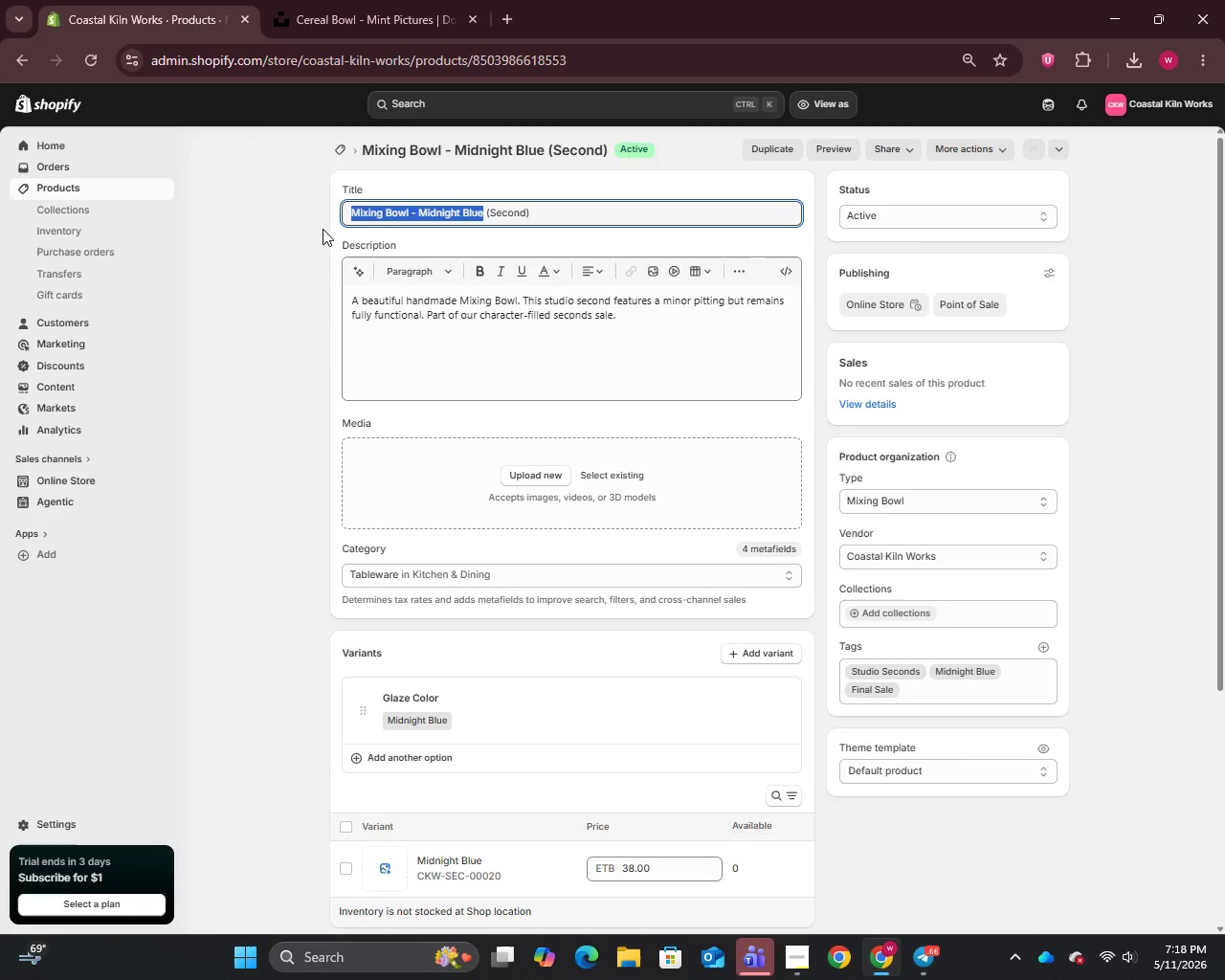 
key(Control+C)
 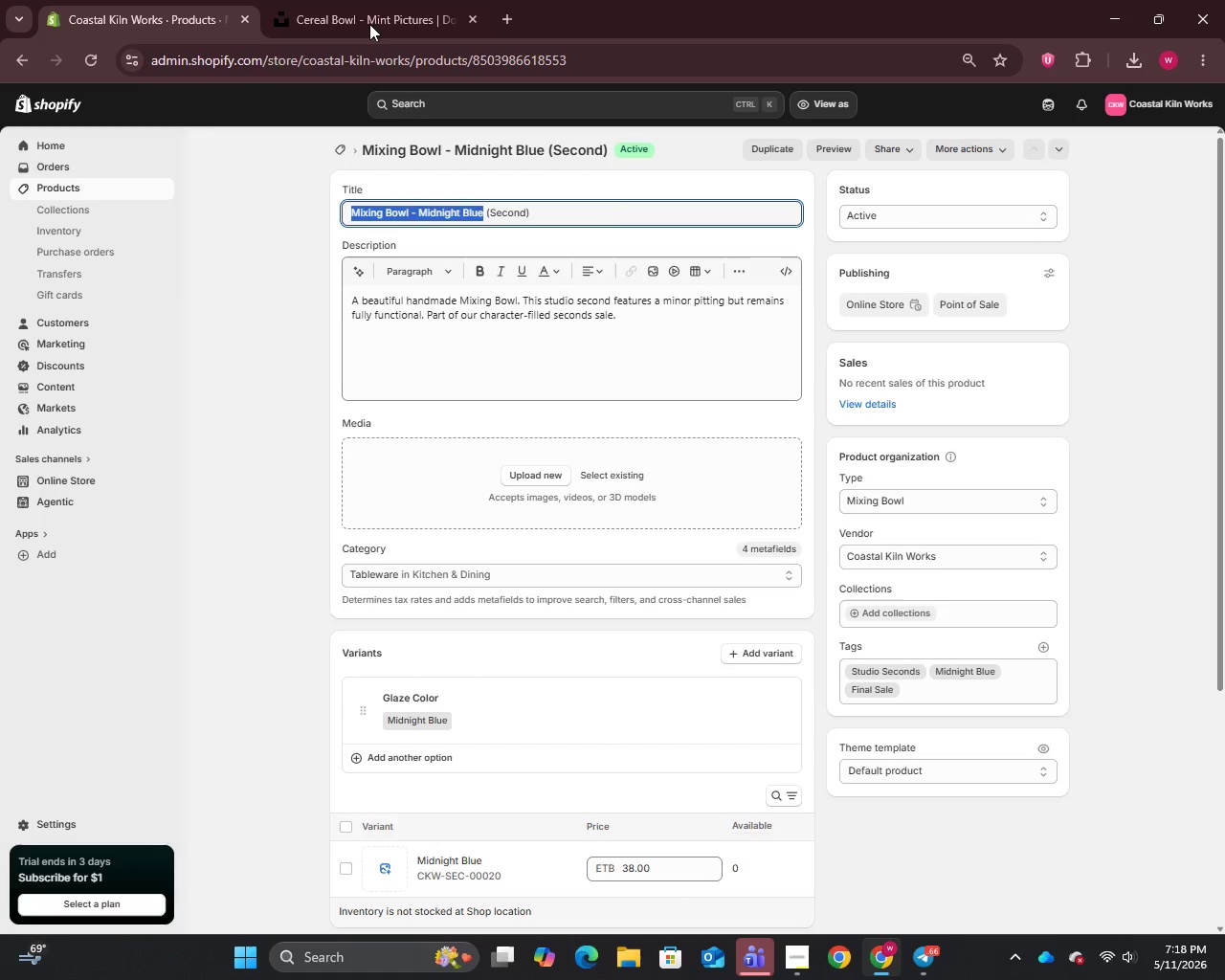 
left_click([369, 16])
 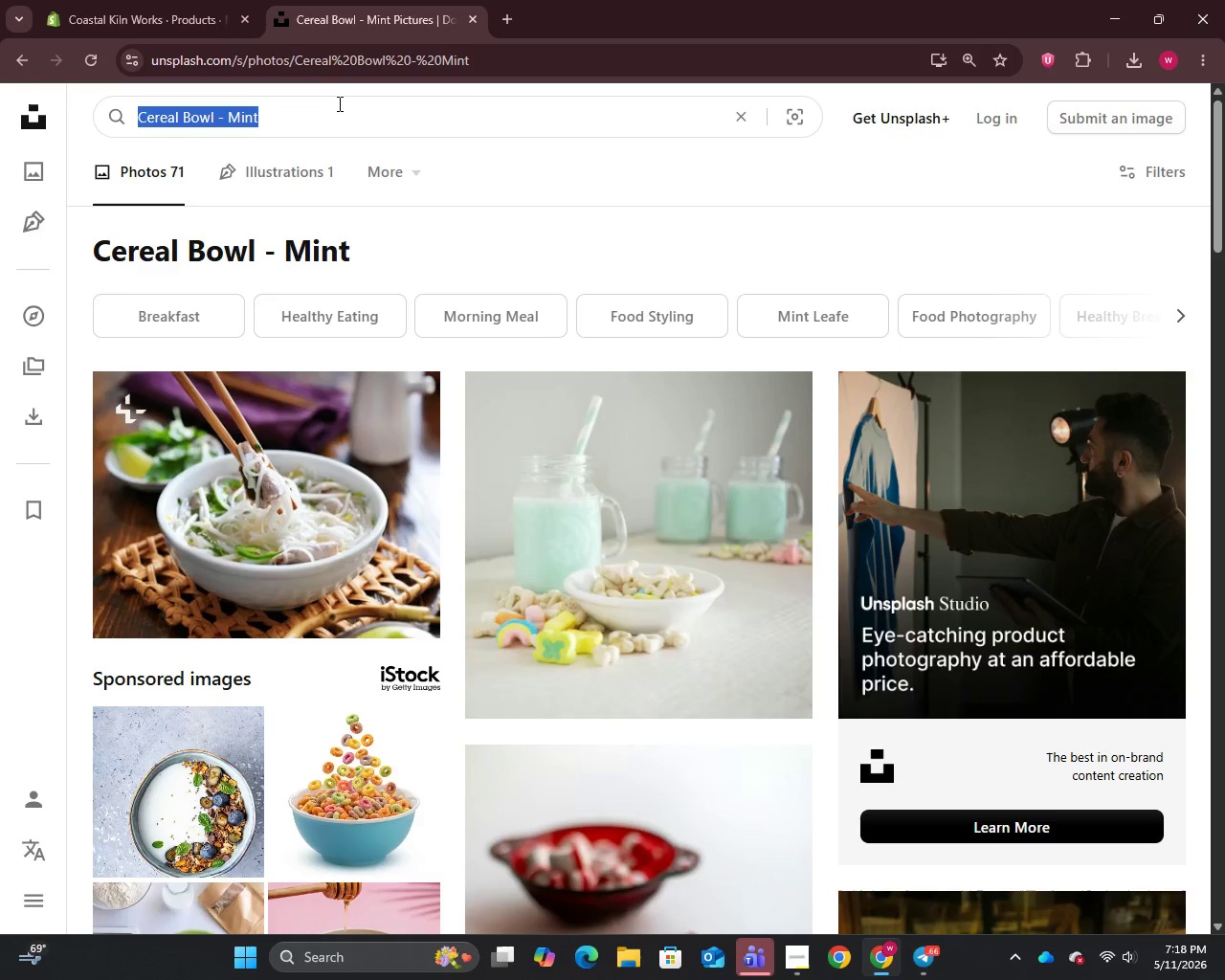 
left_click([337, 104])
 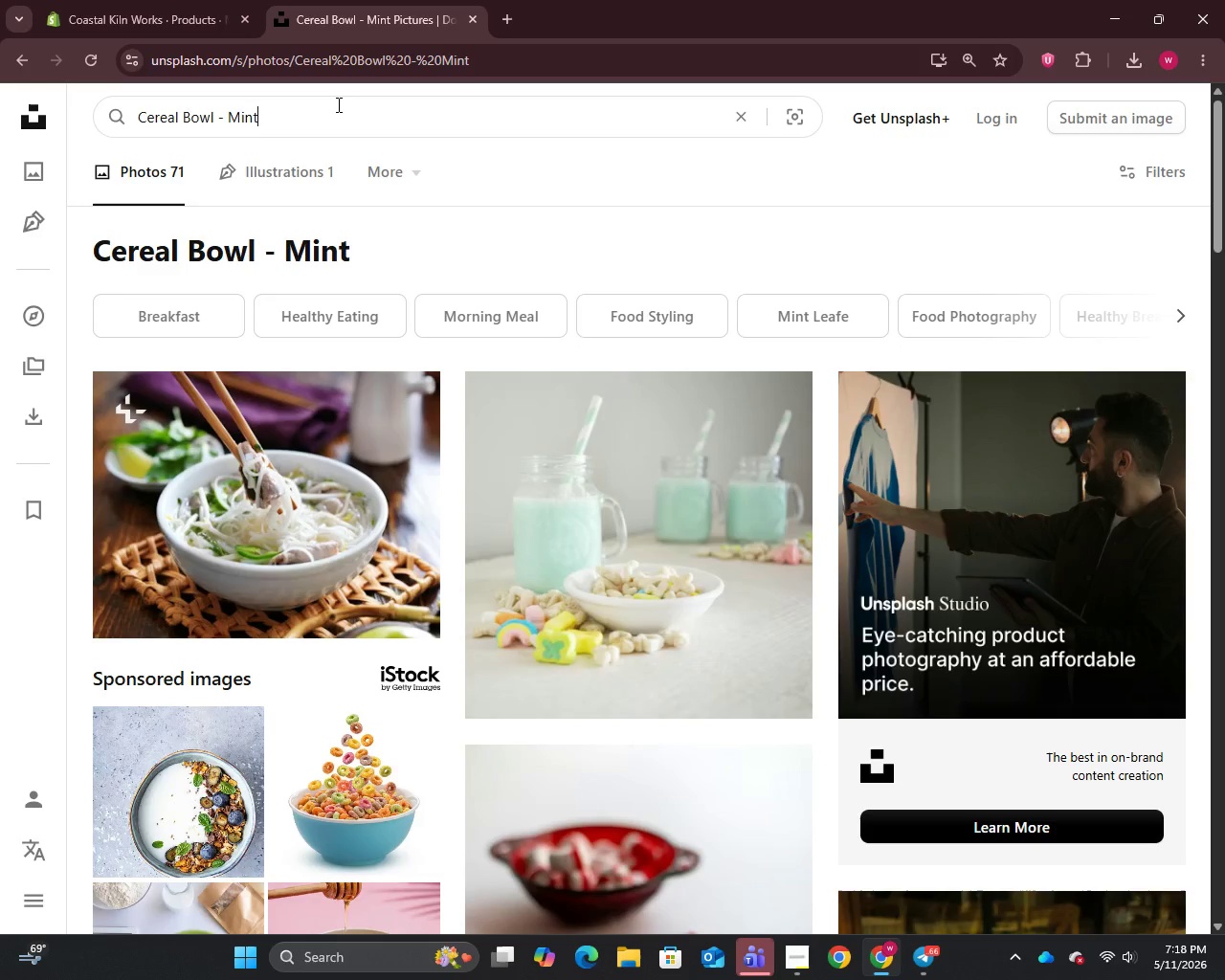 
key(Control+A)
 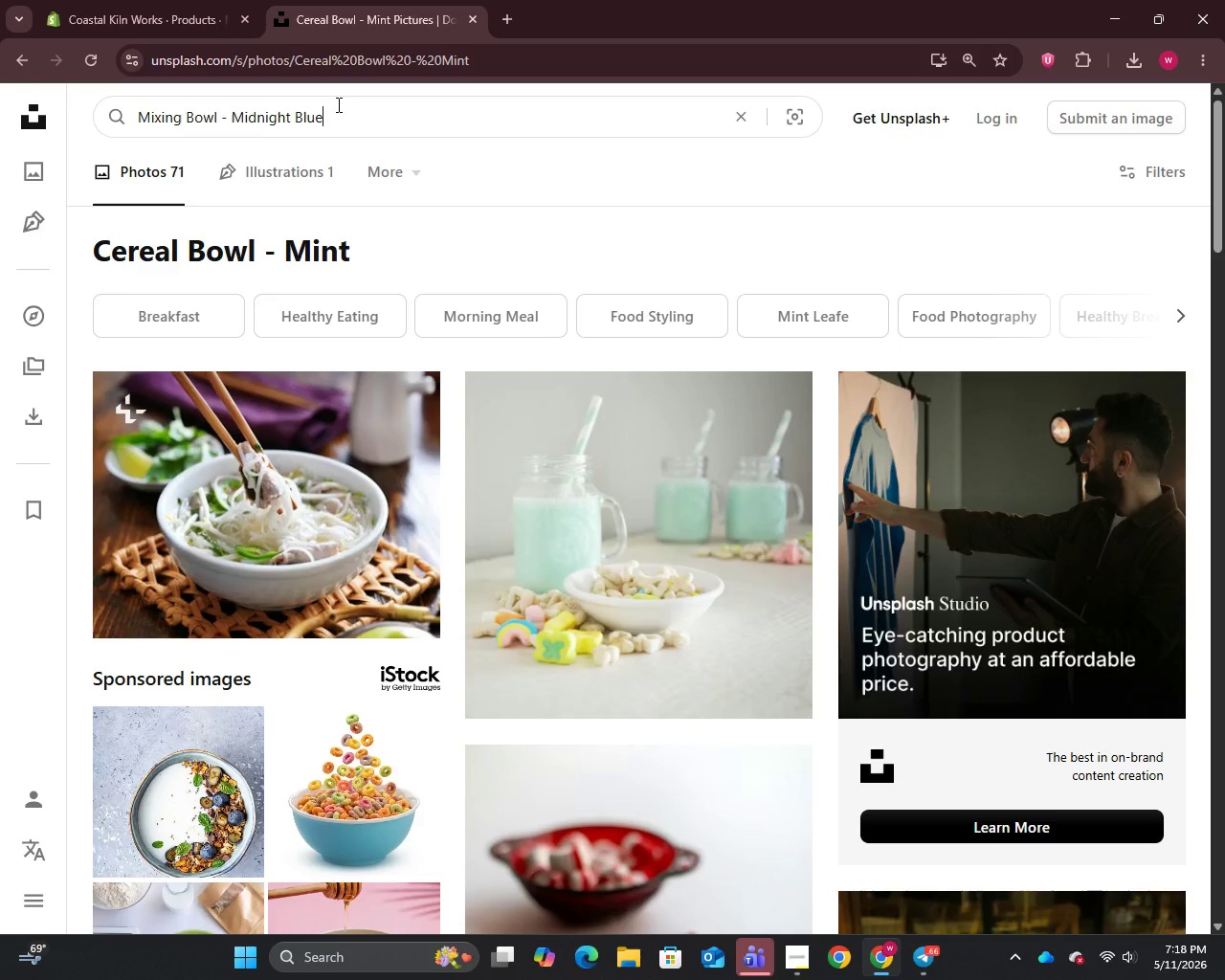 
key(Control+V)
 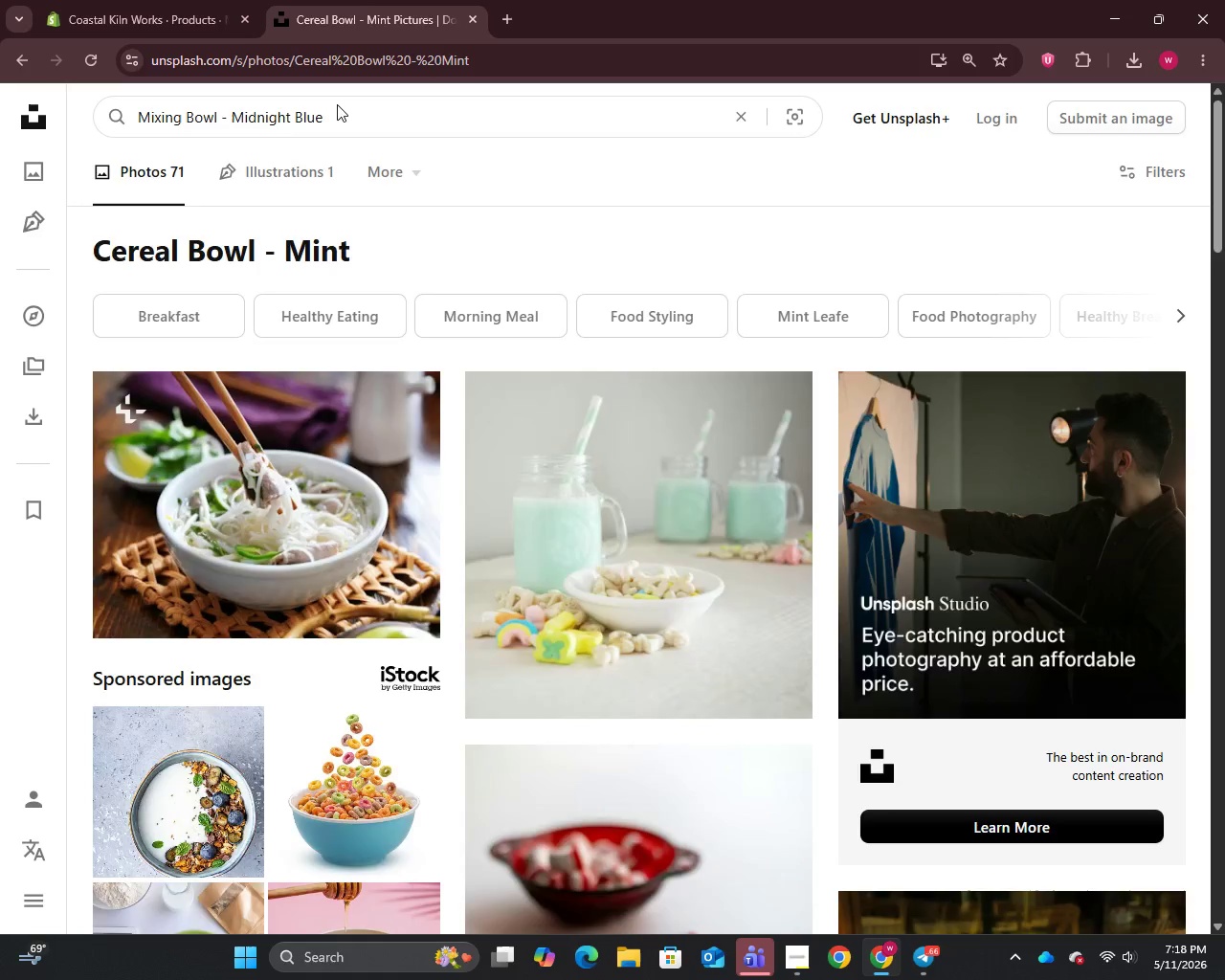 
key(Enter)
 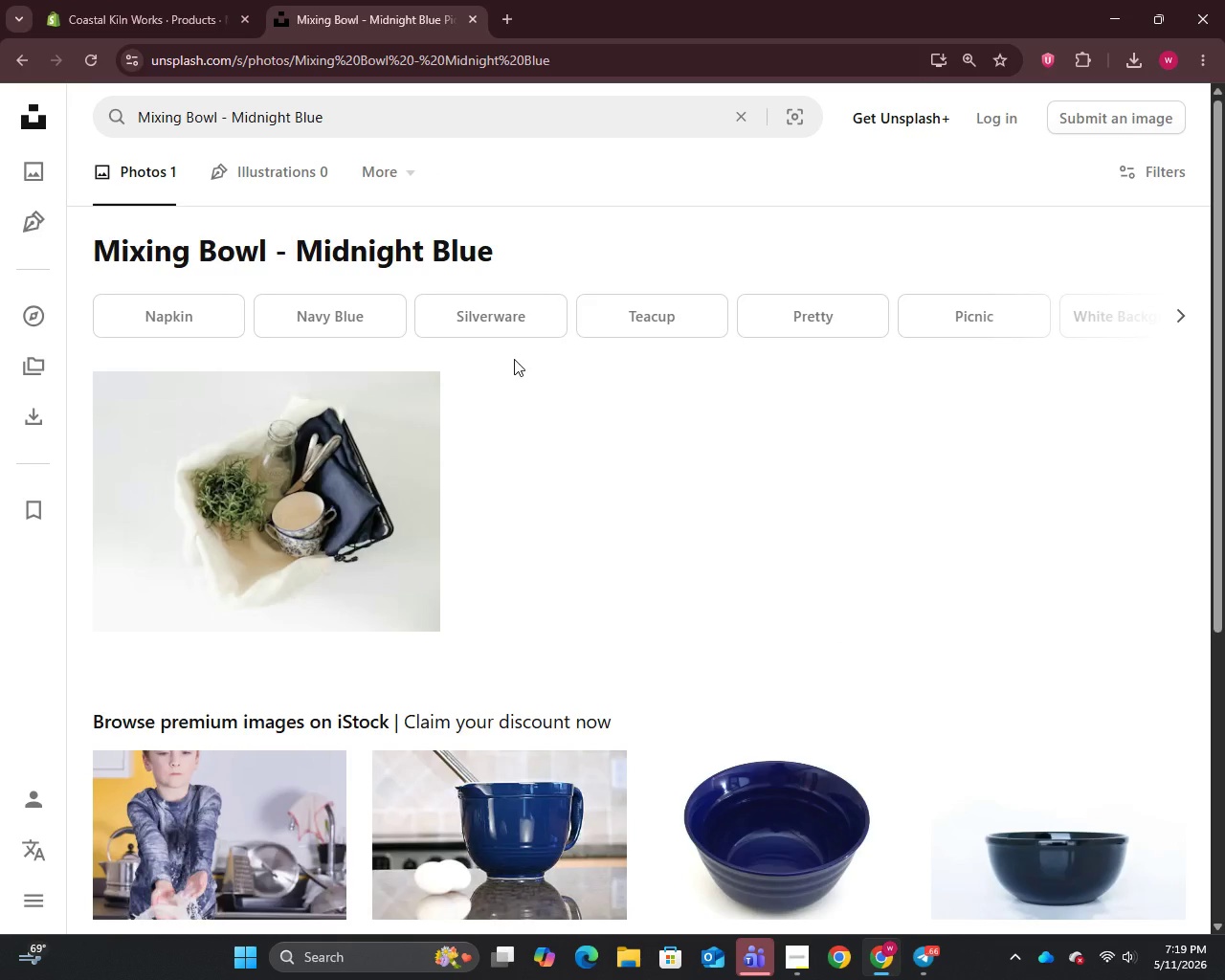 
scroll: coordinate [514, 359], scroll_direction: down, amount: 3.0
 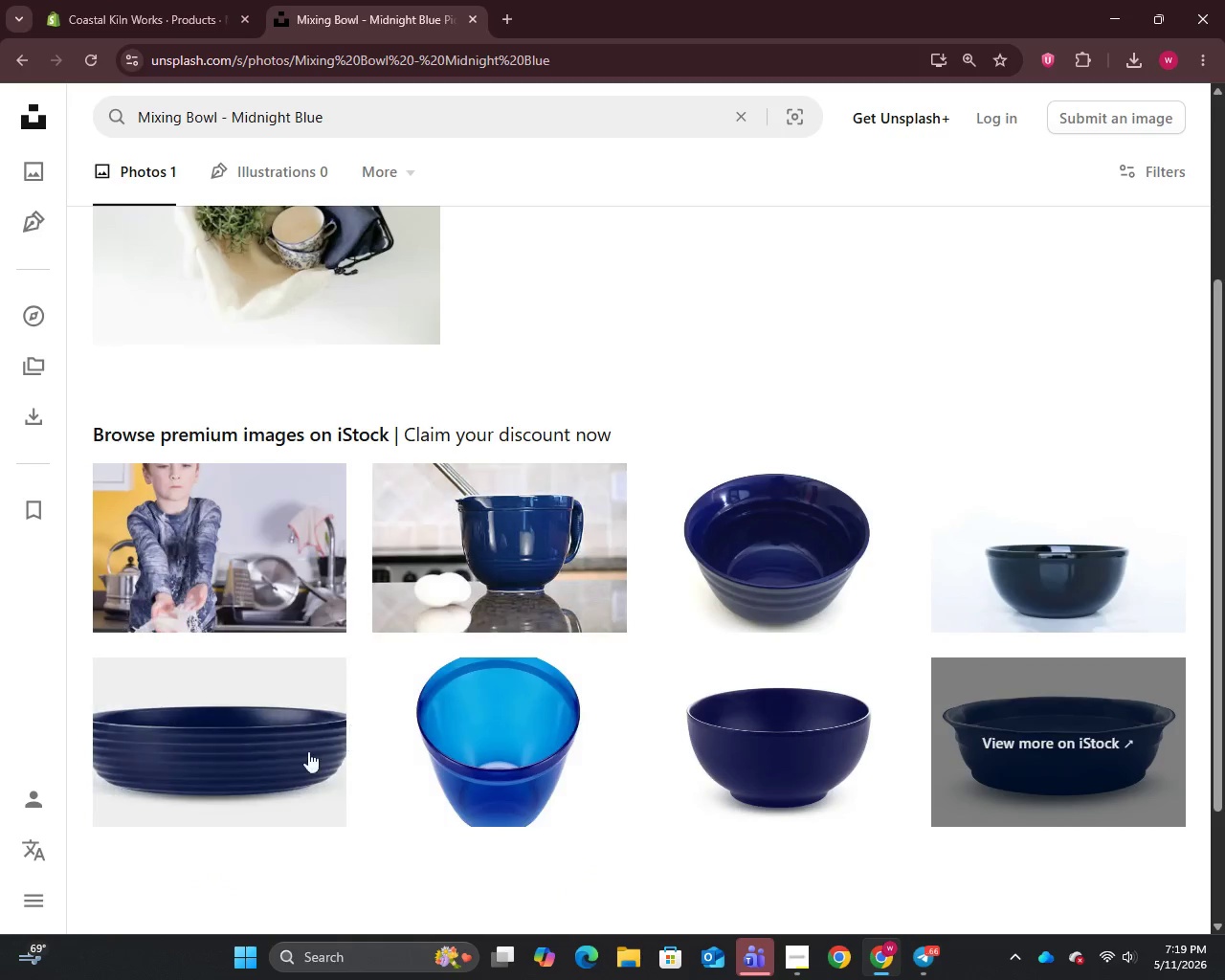 
right_click([267, 753])
 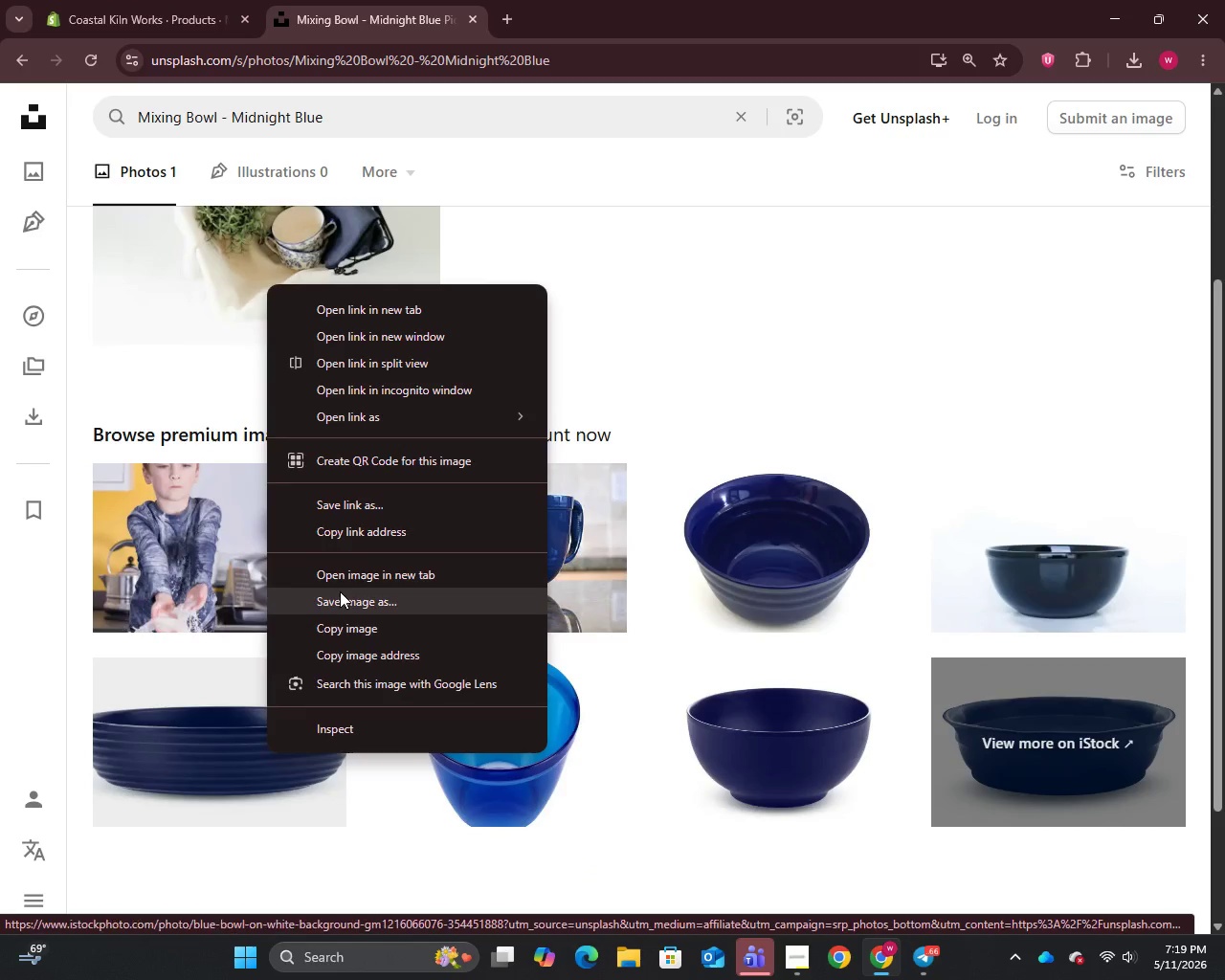 
left_click([340, 595])
 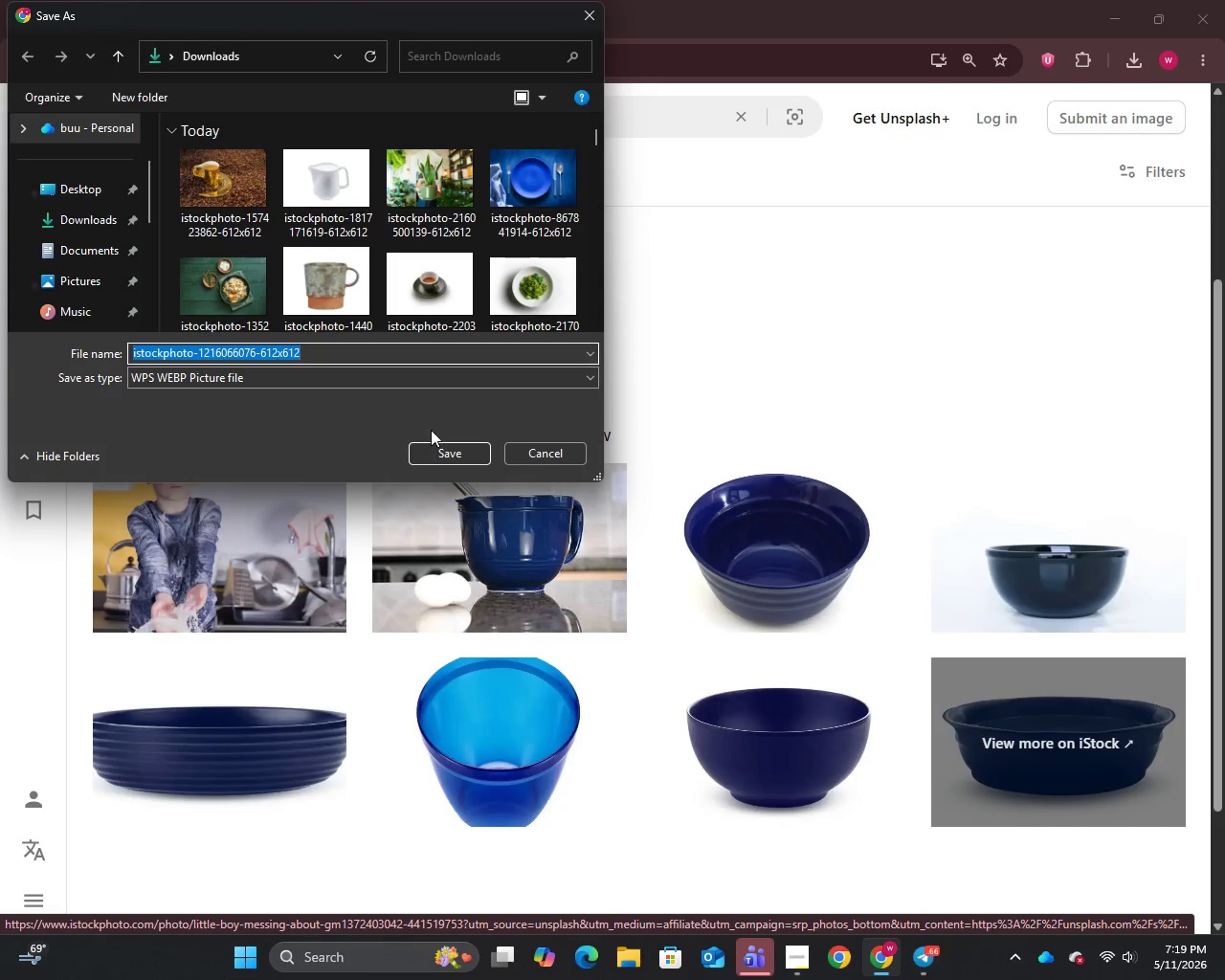 
left_click([447, 449])
 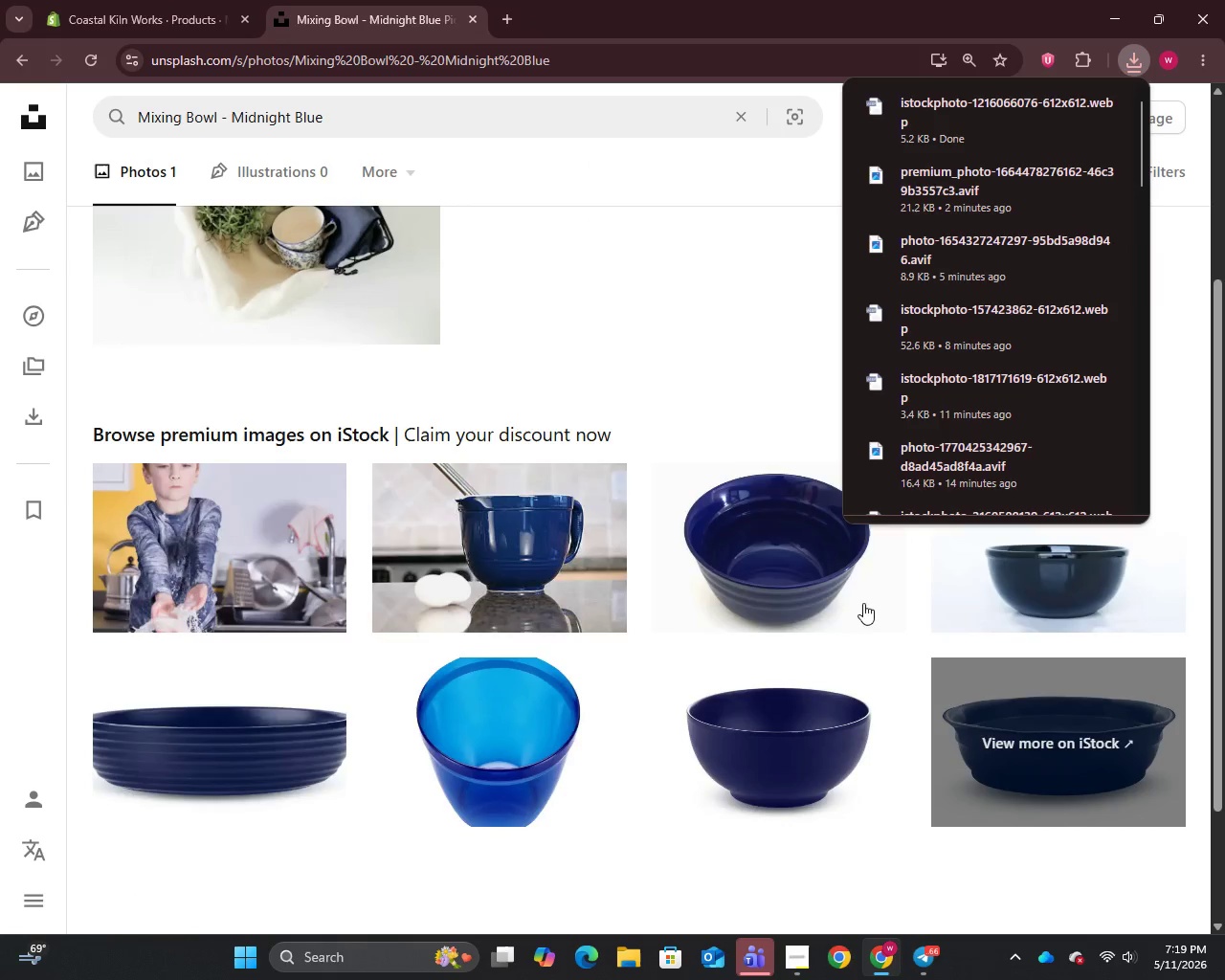 
right_click([1050, 585])
 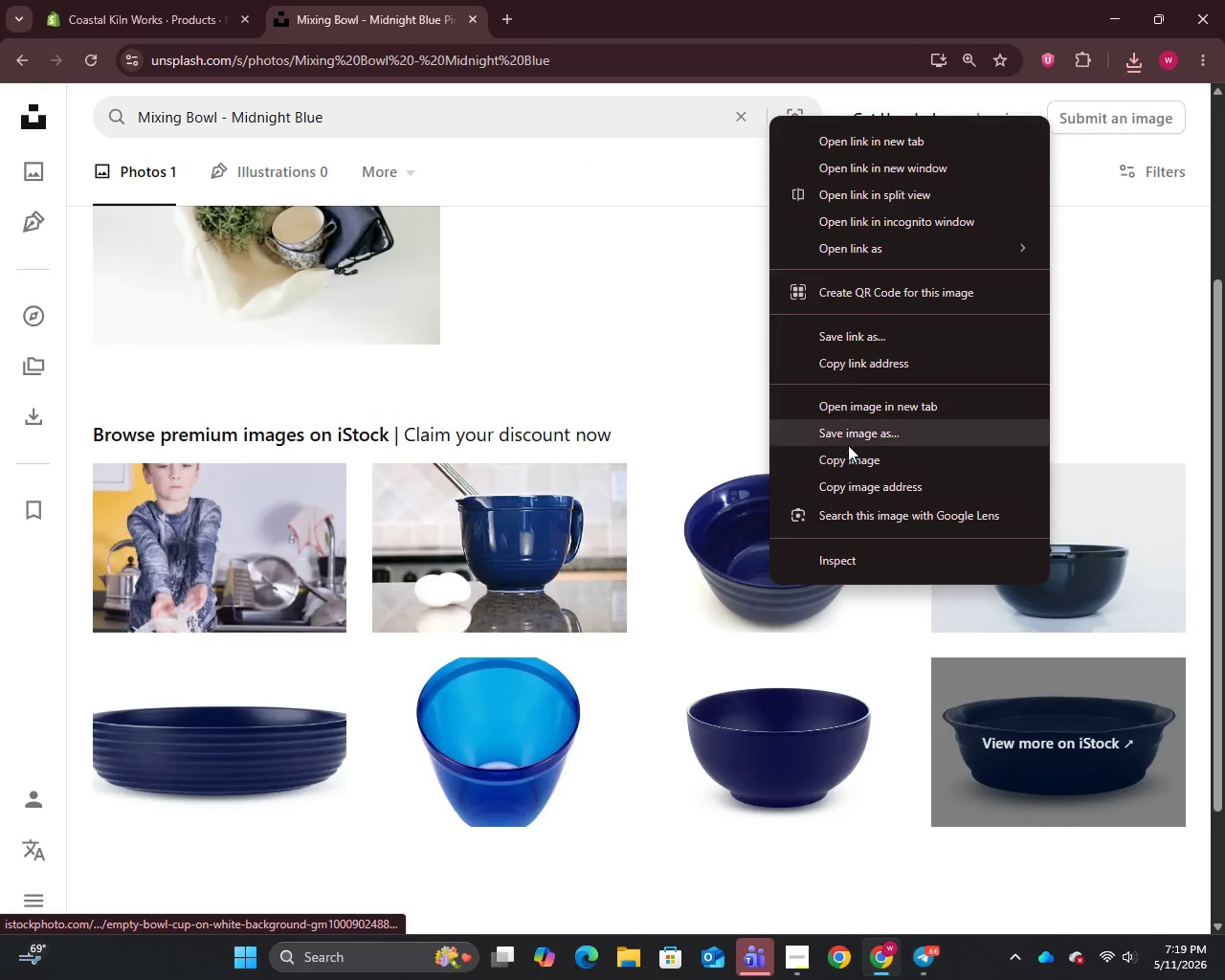 
left_click([846, 434])
 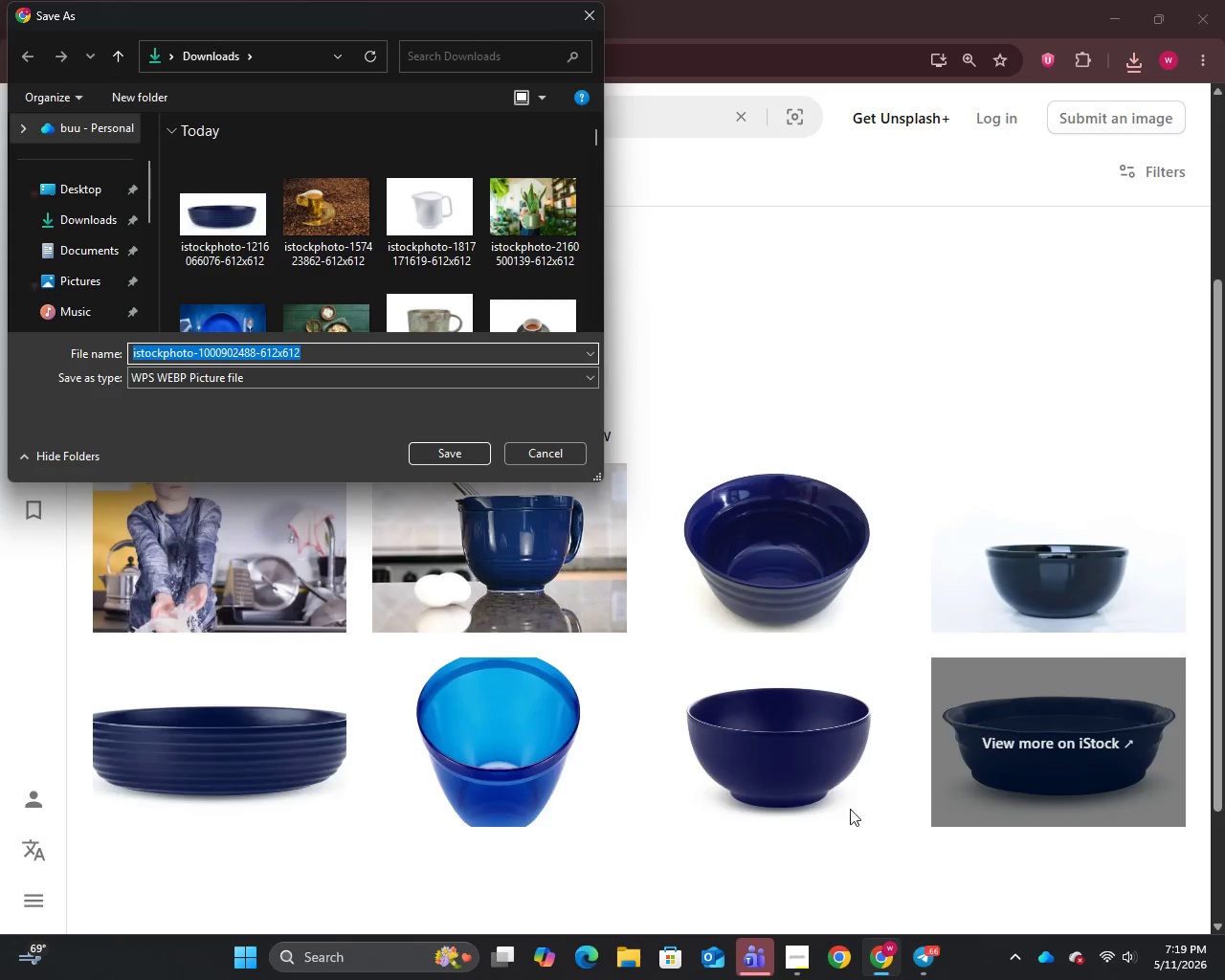 
right_click([778, 724])
 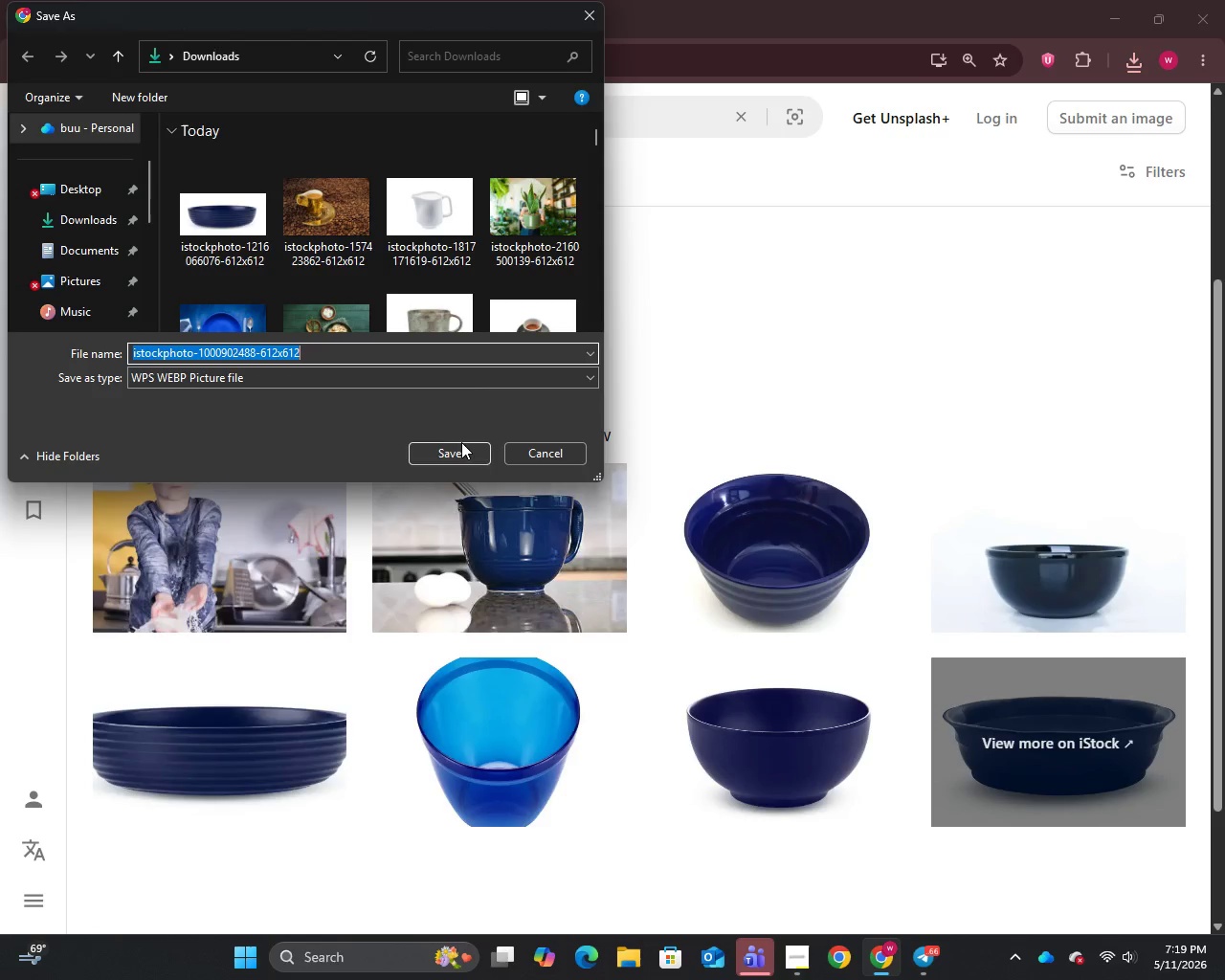 
left_click([462, 456])
 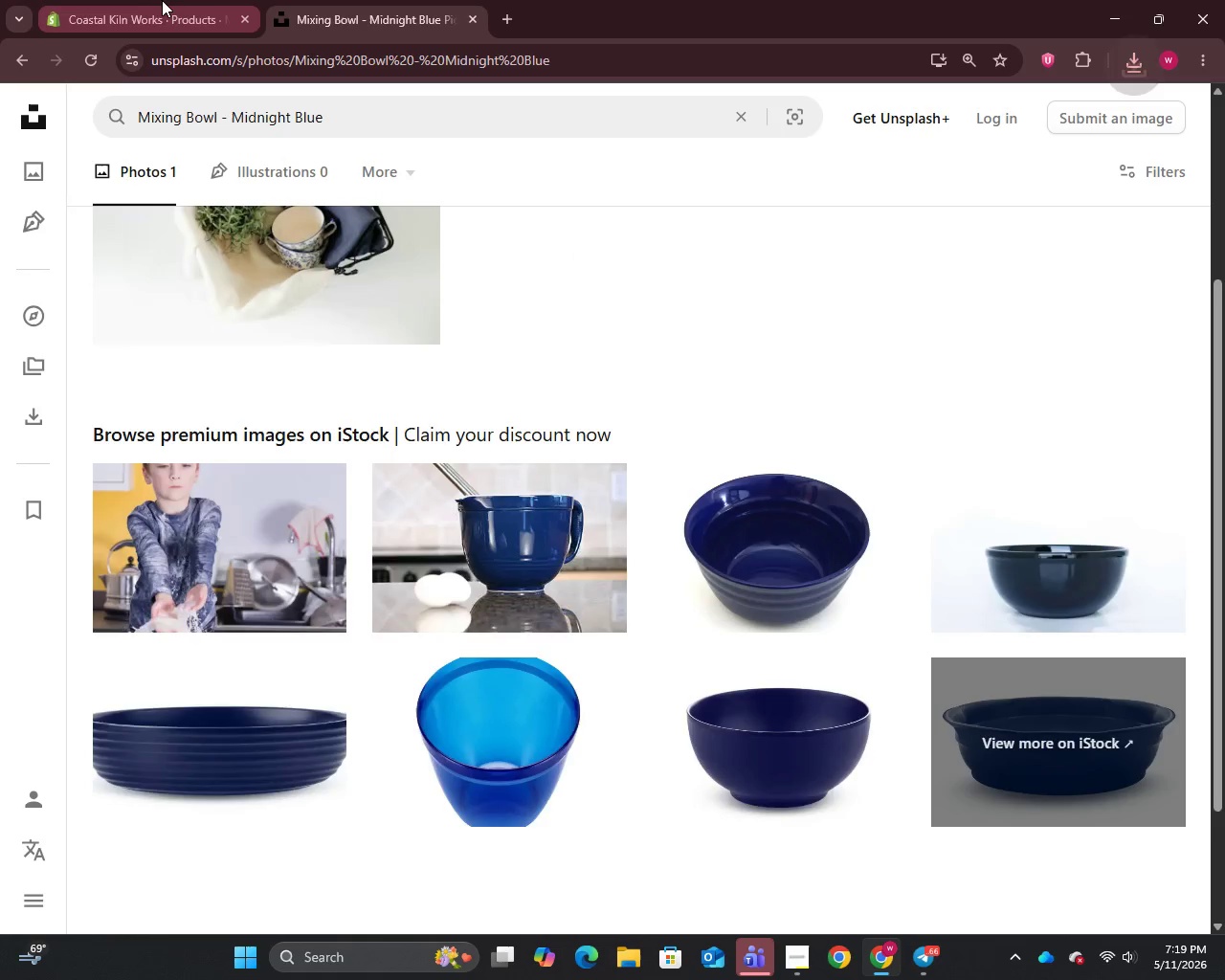 
left_click_drag(start_coordinate=[150, 0], to_coordinate=[160, 7])
 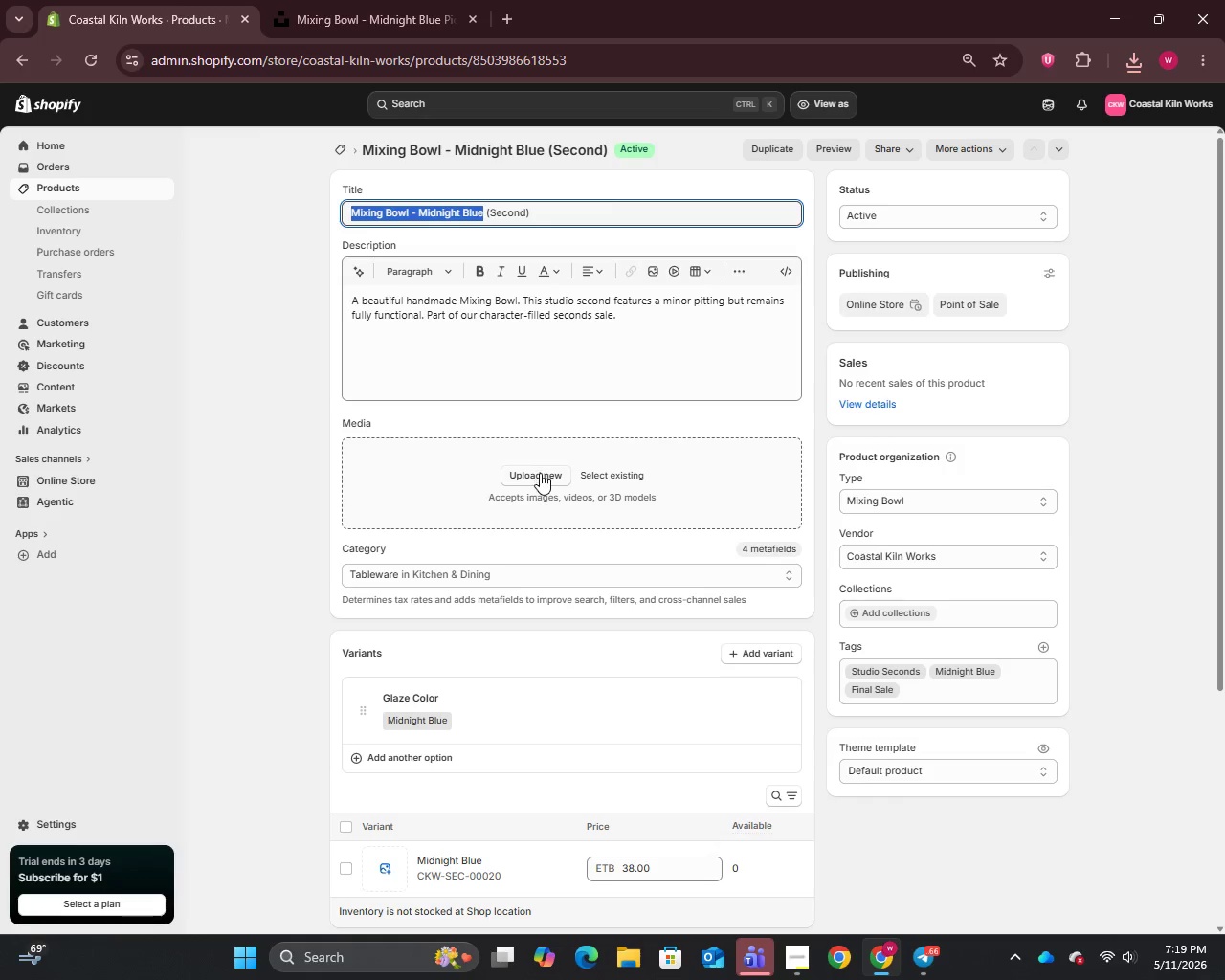 
left_click([540, 473])
 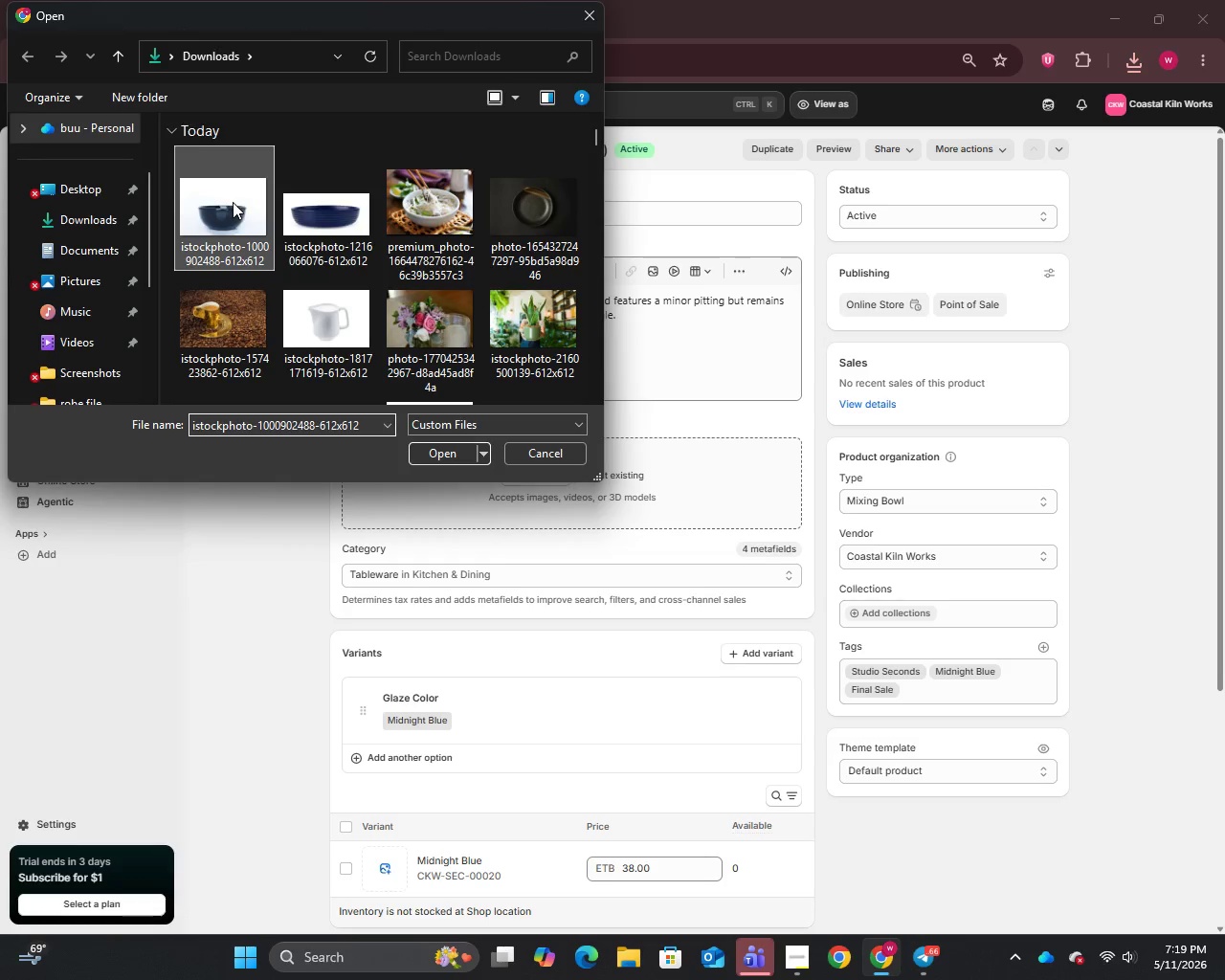 
left_click([439, 452])
 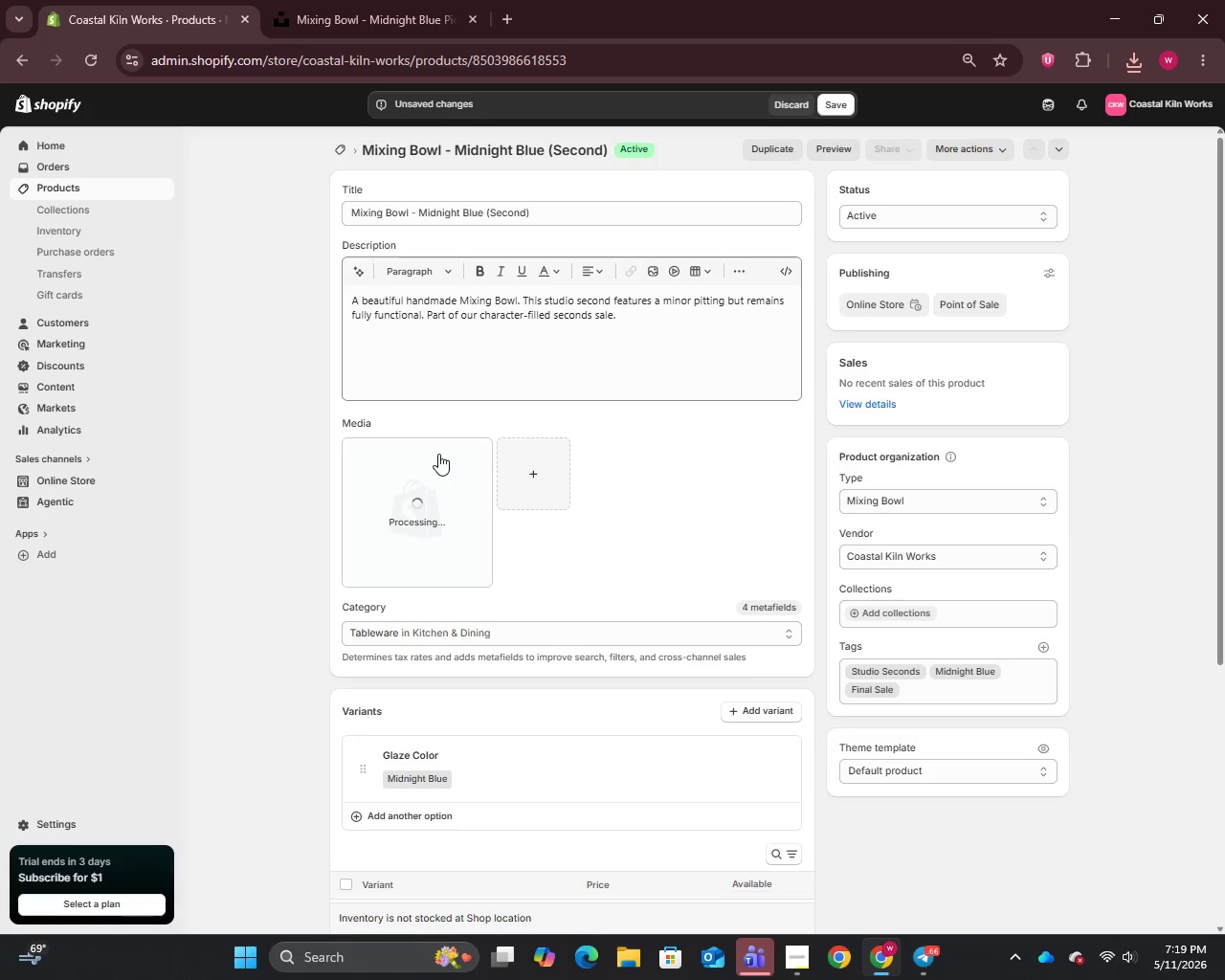 
wait(5.56)
 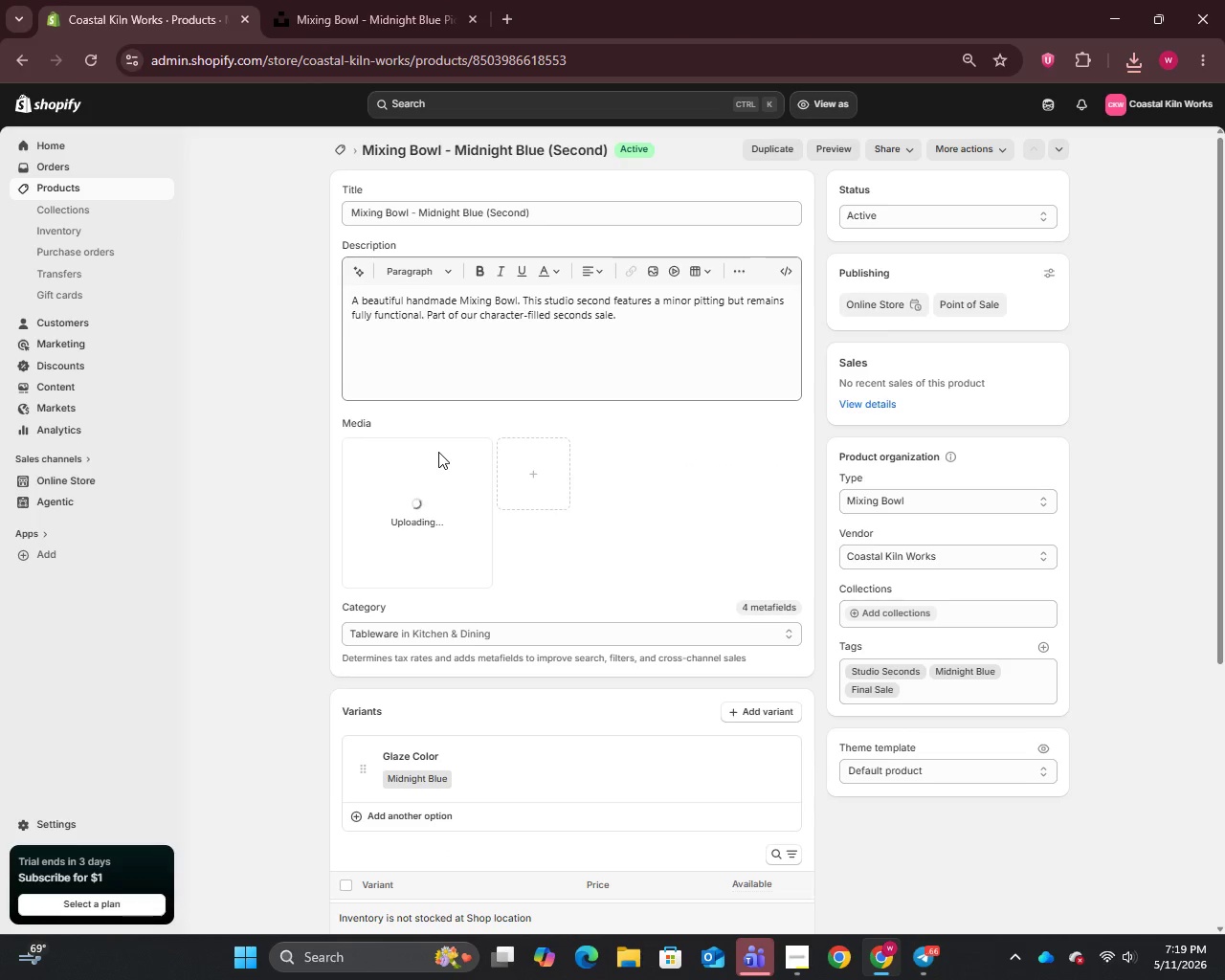 
left_click([426, 517])
 